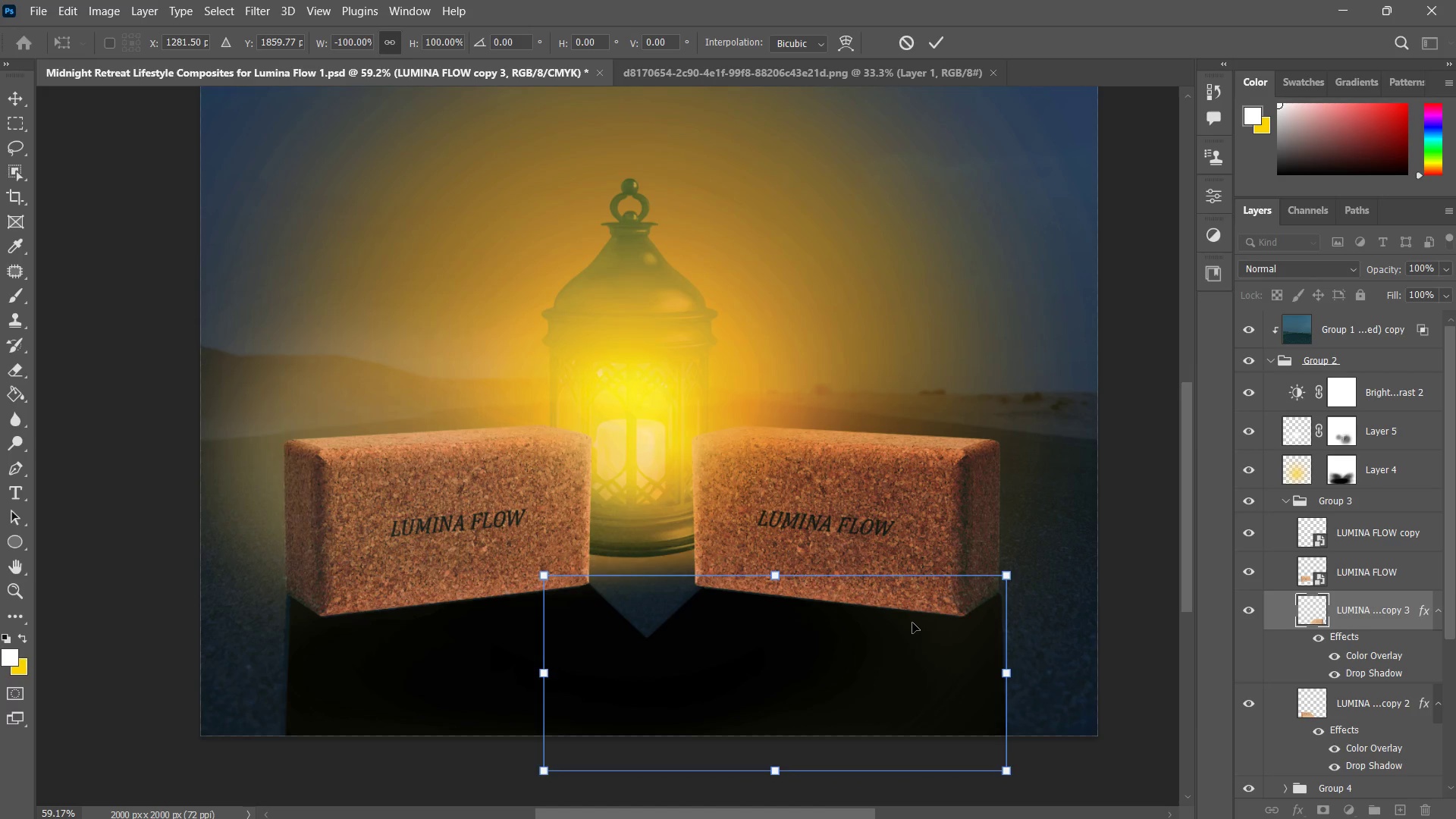 
key(ArrowLeft)
 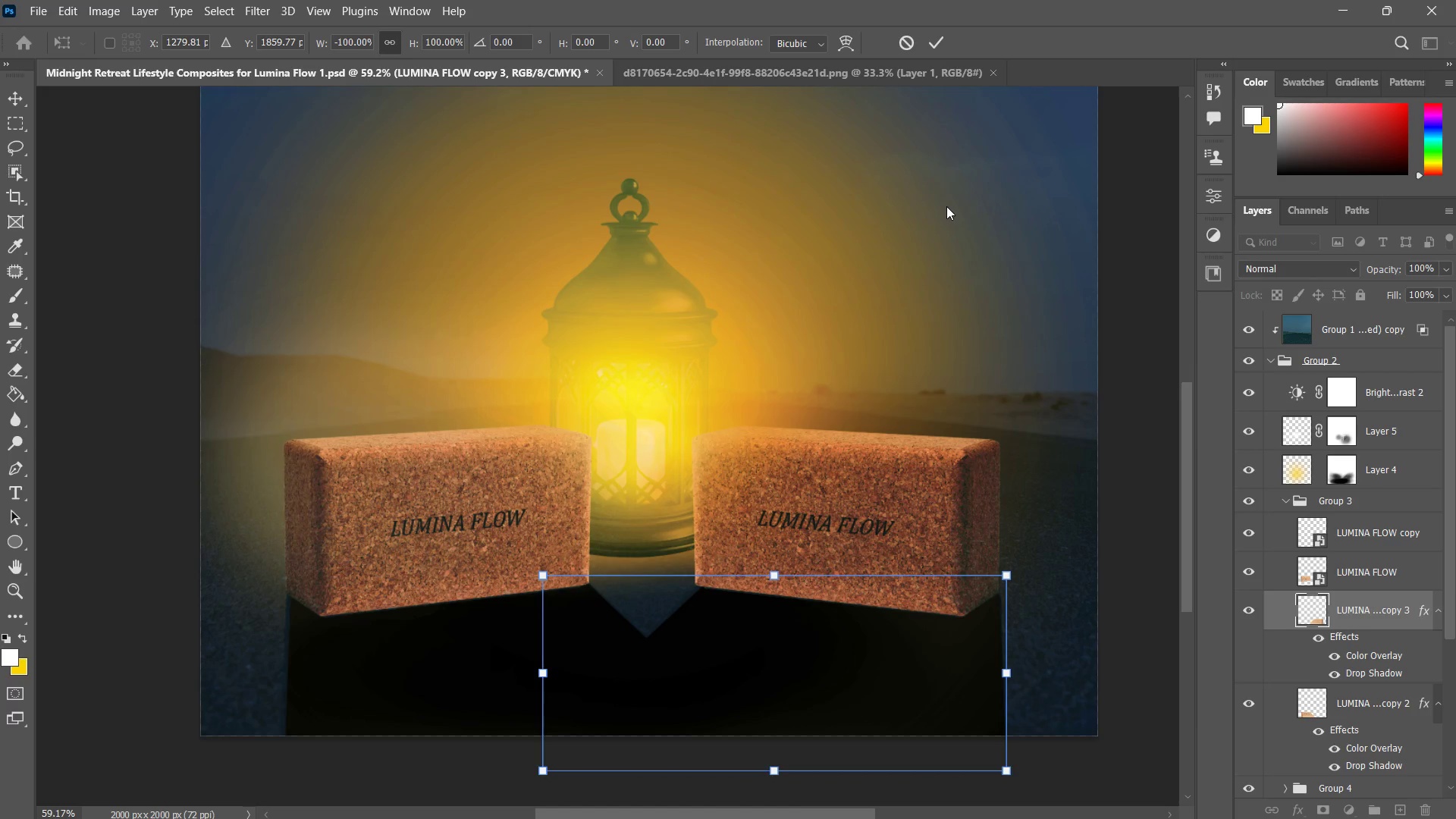 
left_click([930, 46])
 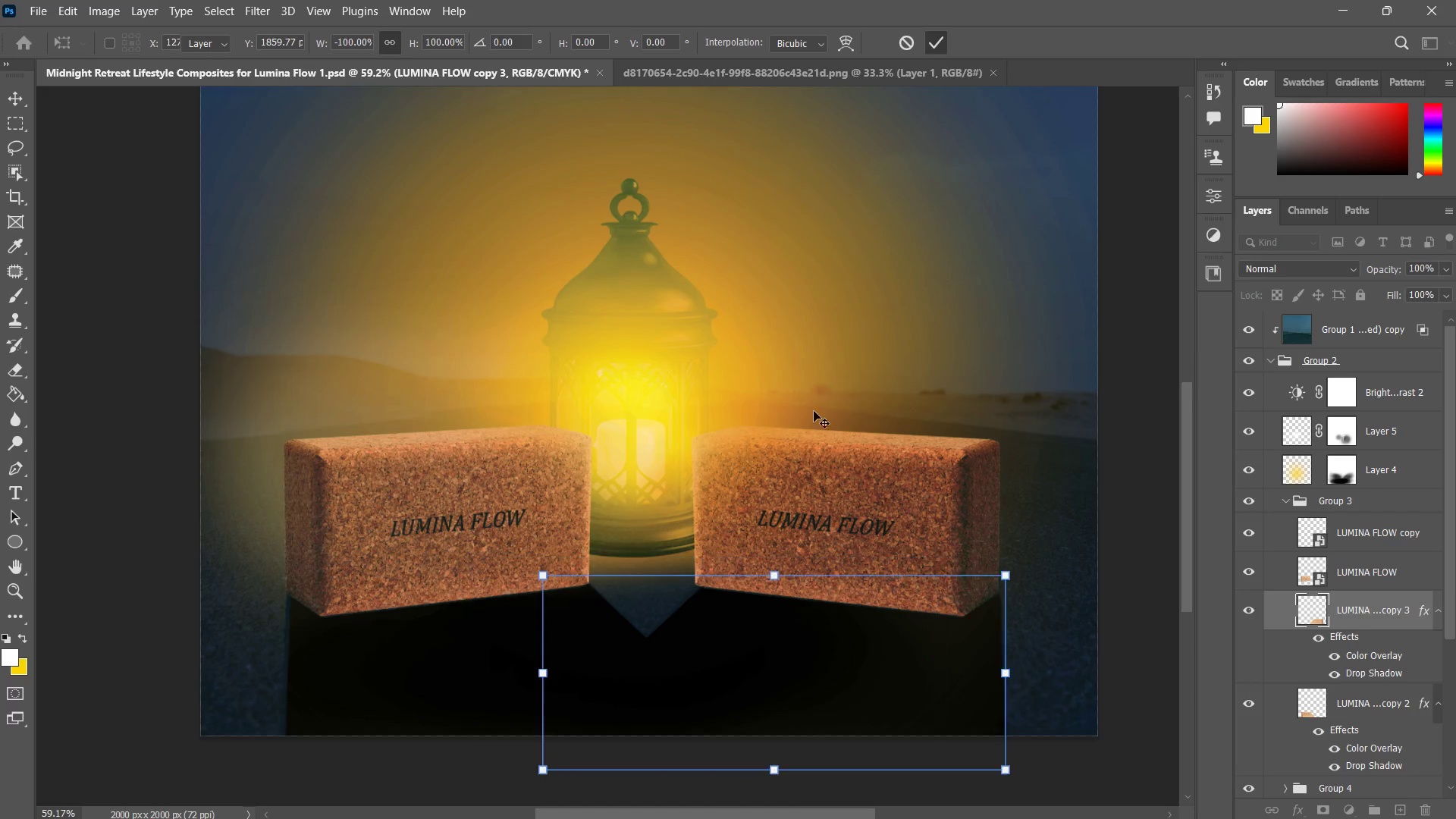 
type(zz)
 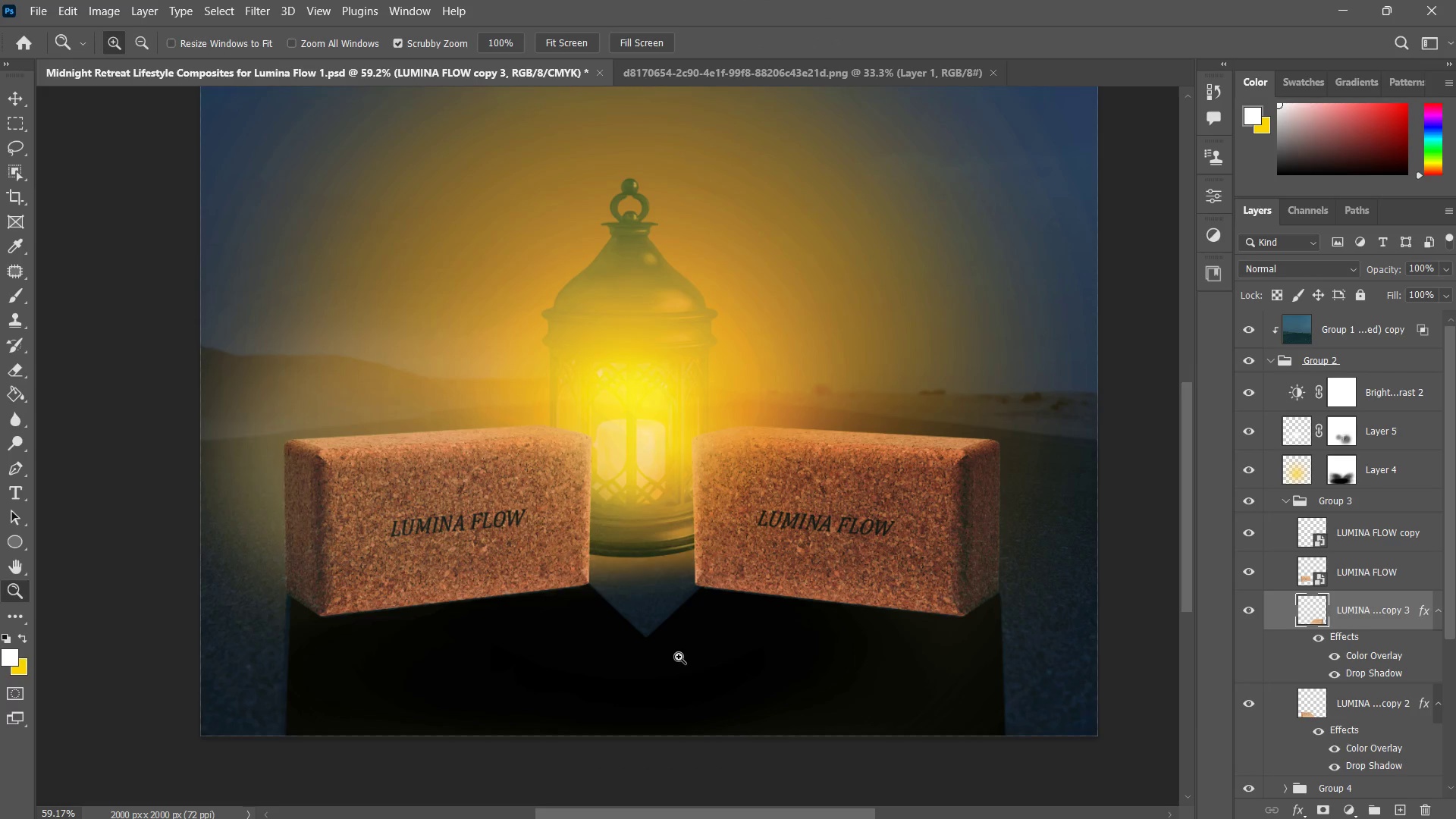 
left_click_drag(start_coordinate=[701, 641], to_coordinate=[700, 648])
 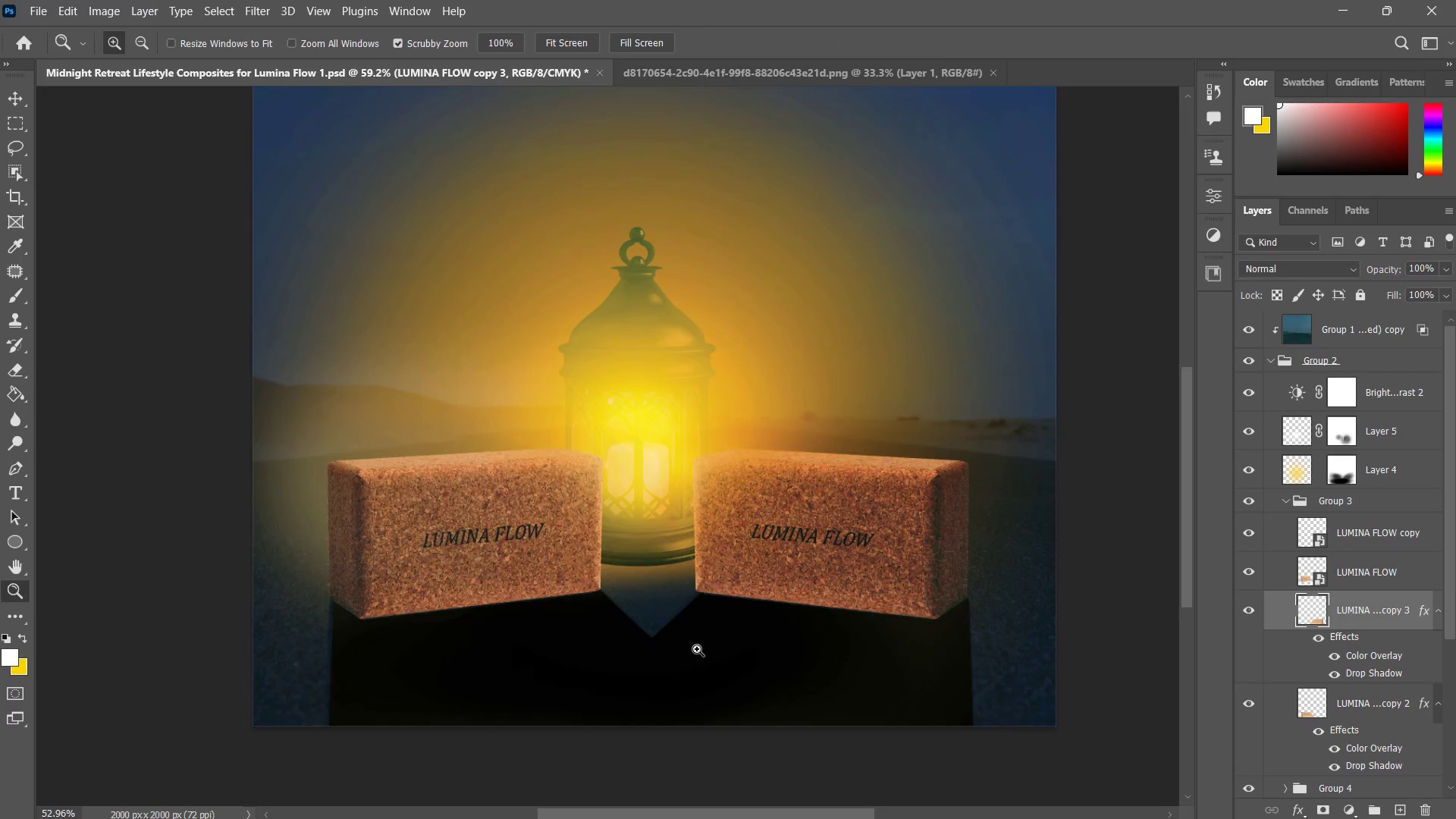 
left_click([700, 648])
 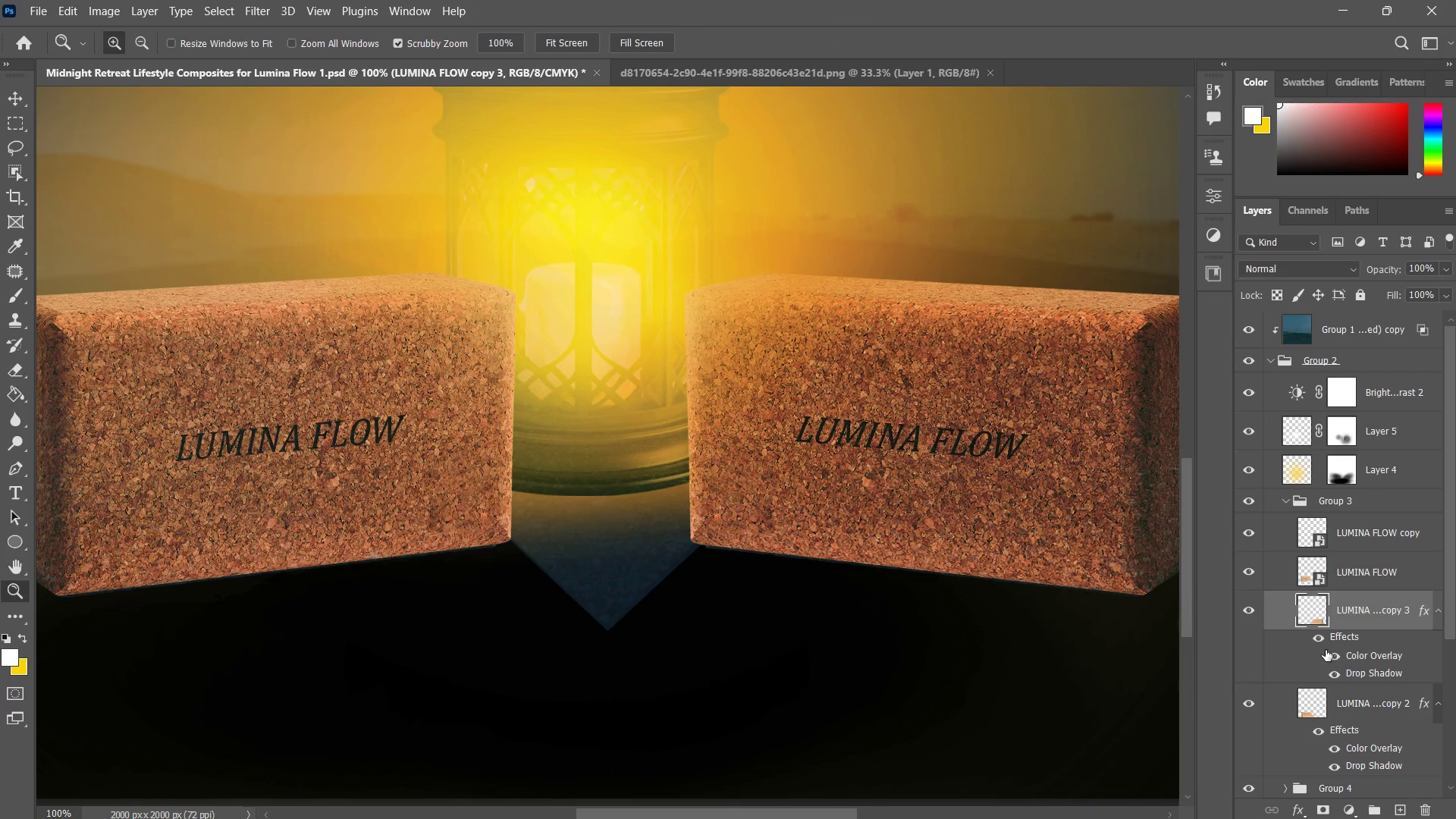 
left_click_drag(start_coordinate=[821, 593], to_coordinate=[792, 623])
 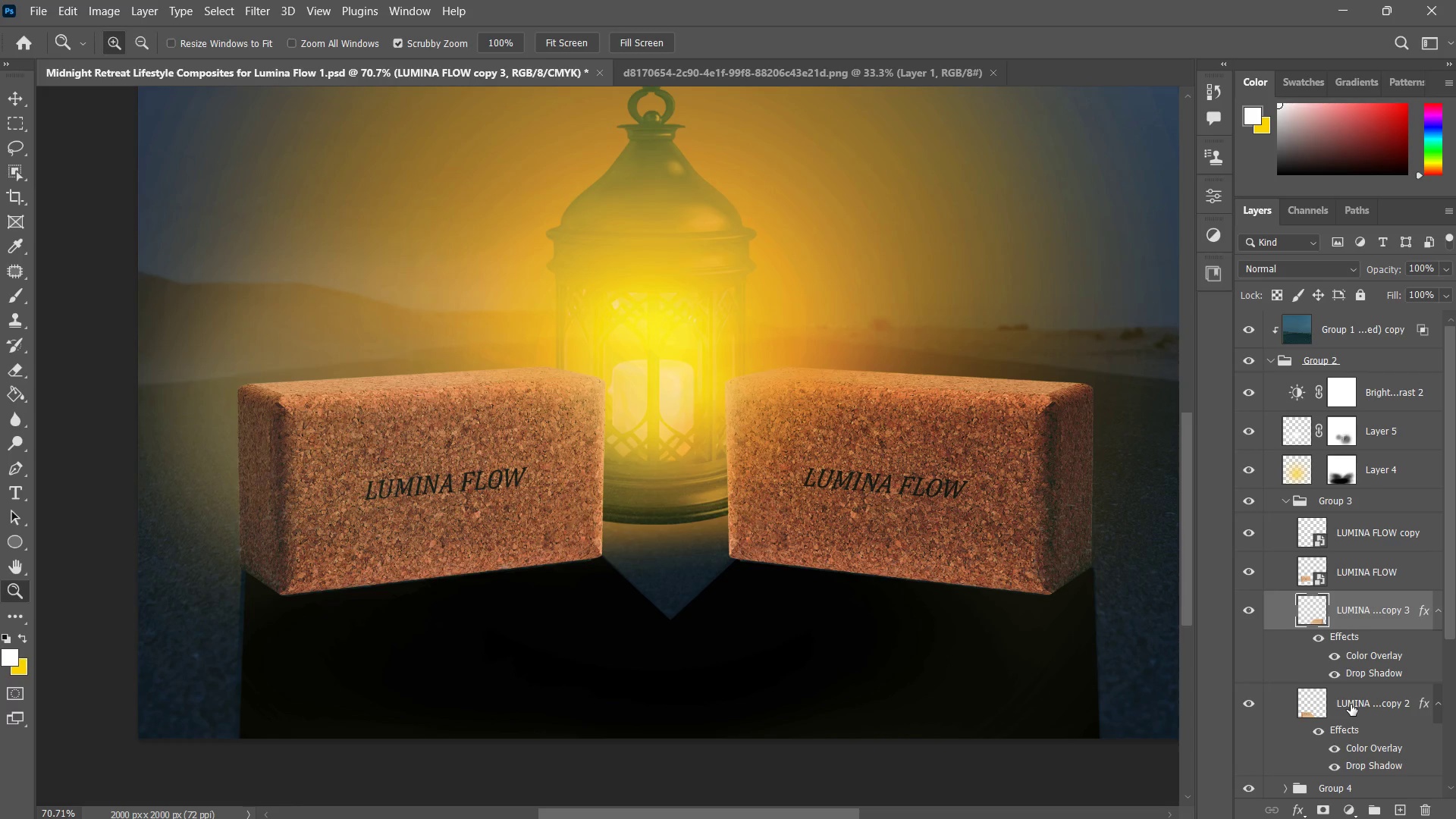 
hold_key(key=ShiftLeft, duration=1.02)
left_click([1351, 704])
 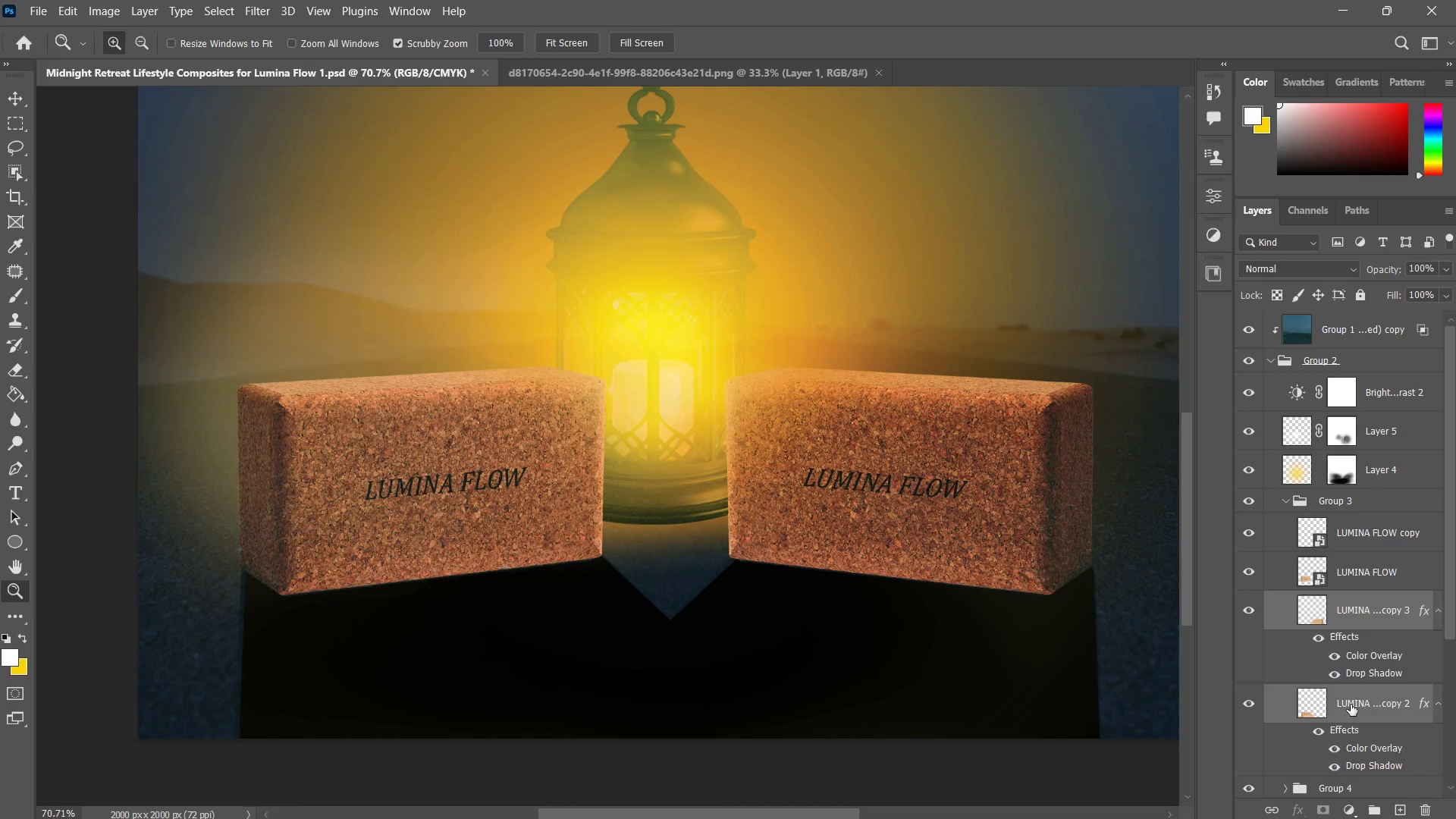 
key(Control+ControlLeft)
 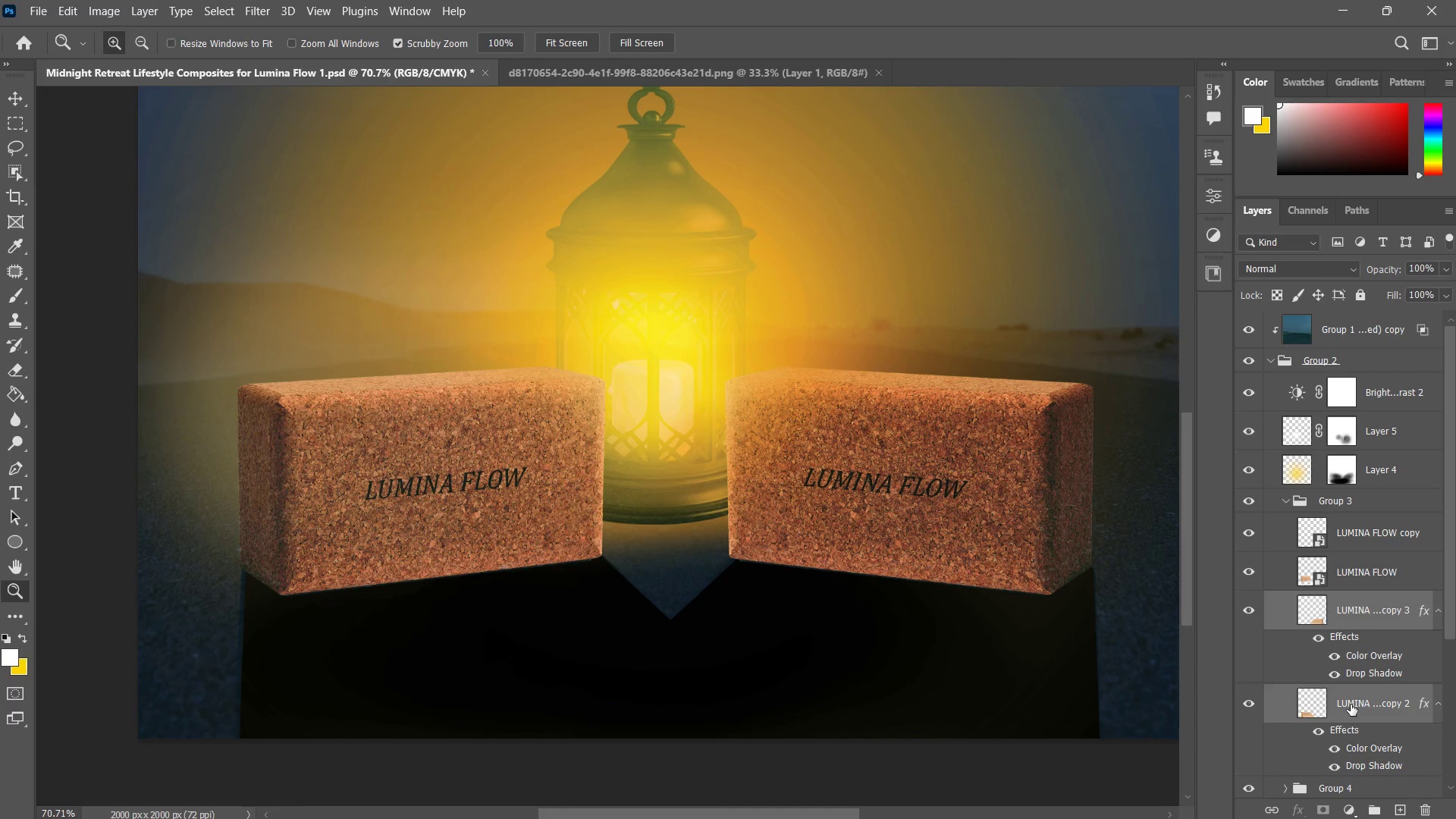 
key(Control+E)
 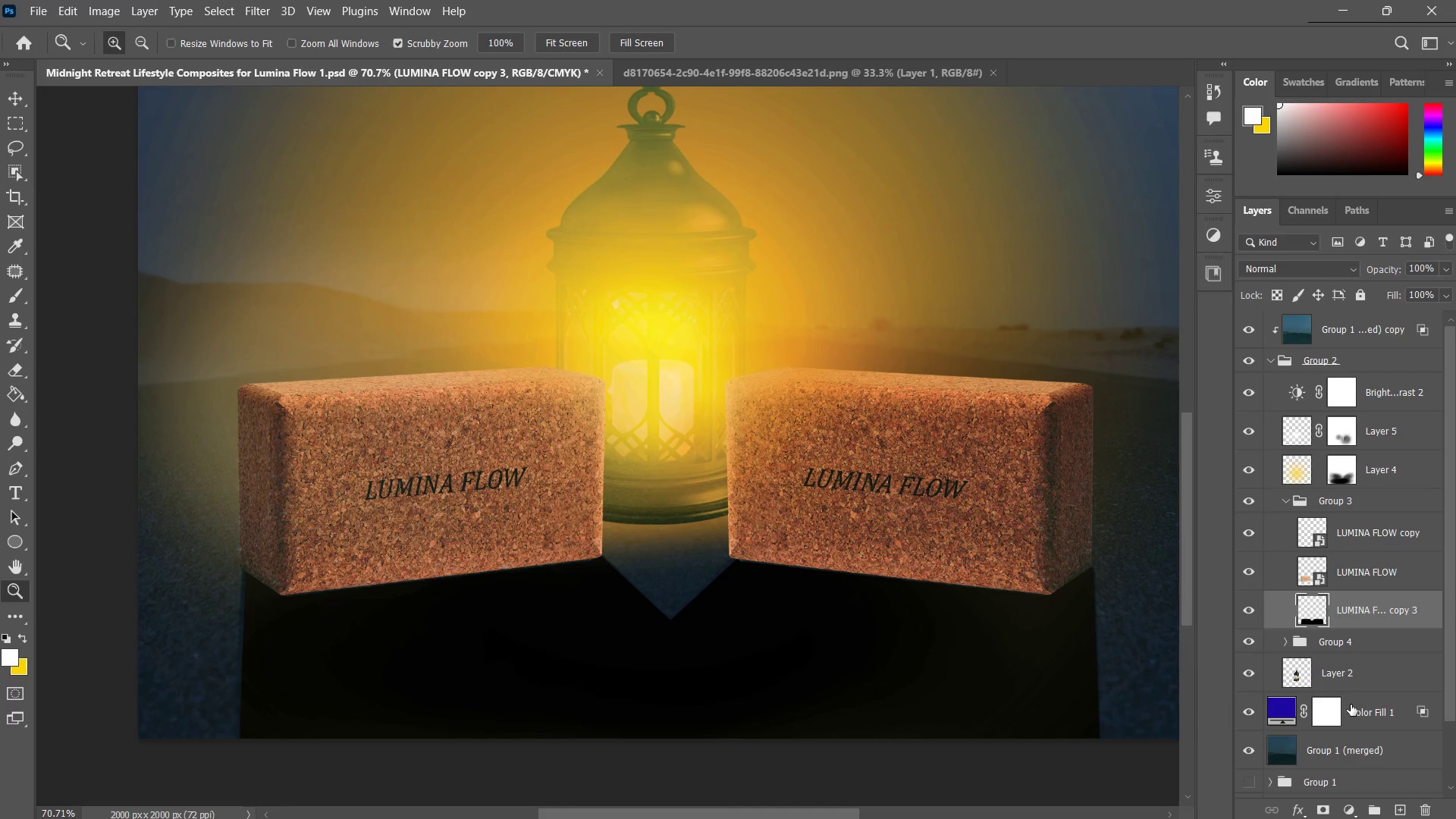 
right_click([1351, 704])
 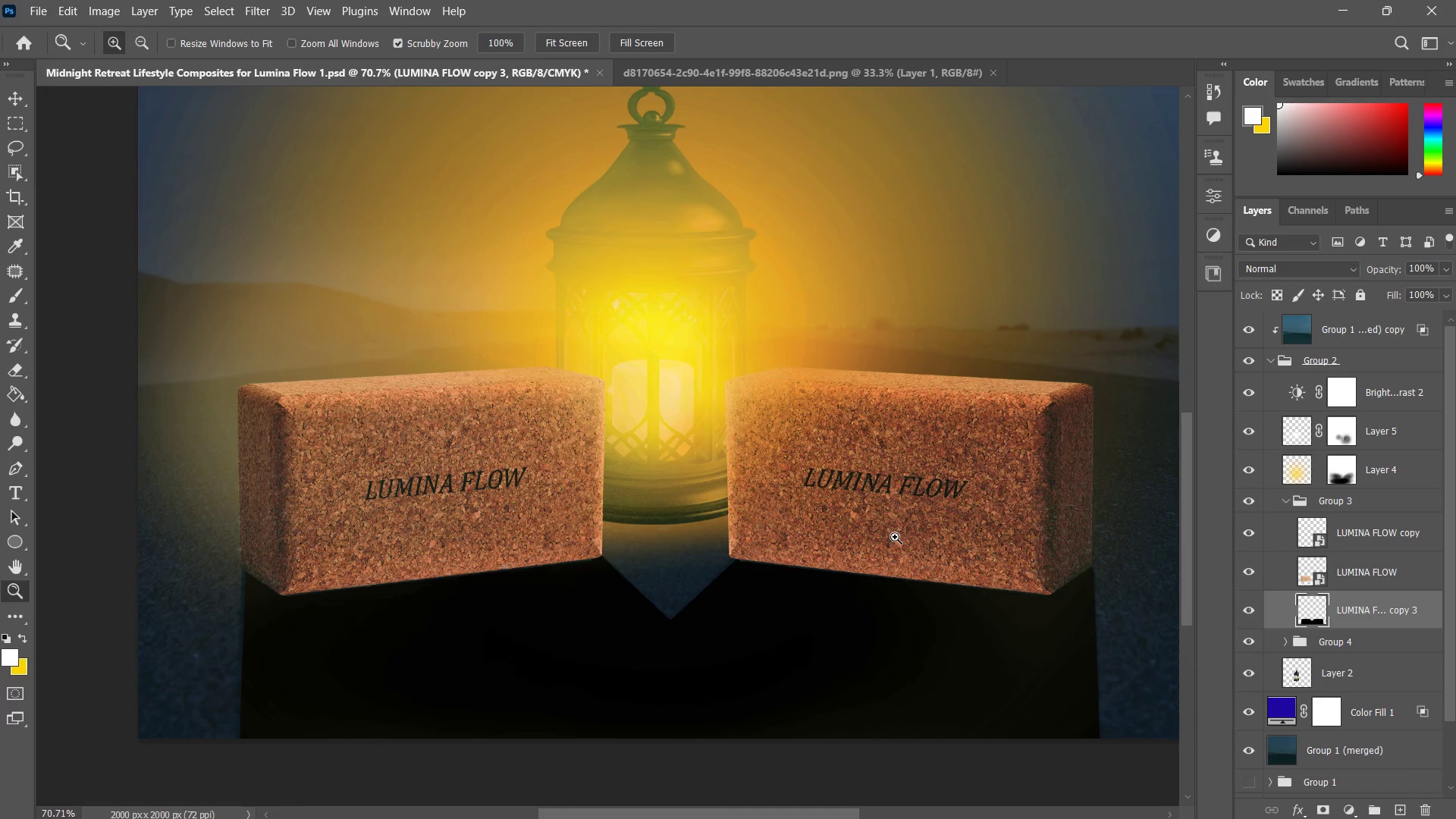 
type(zz)
 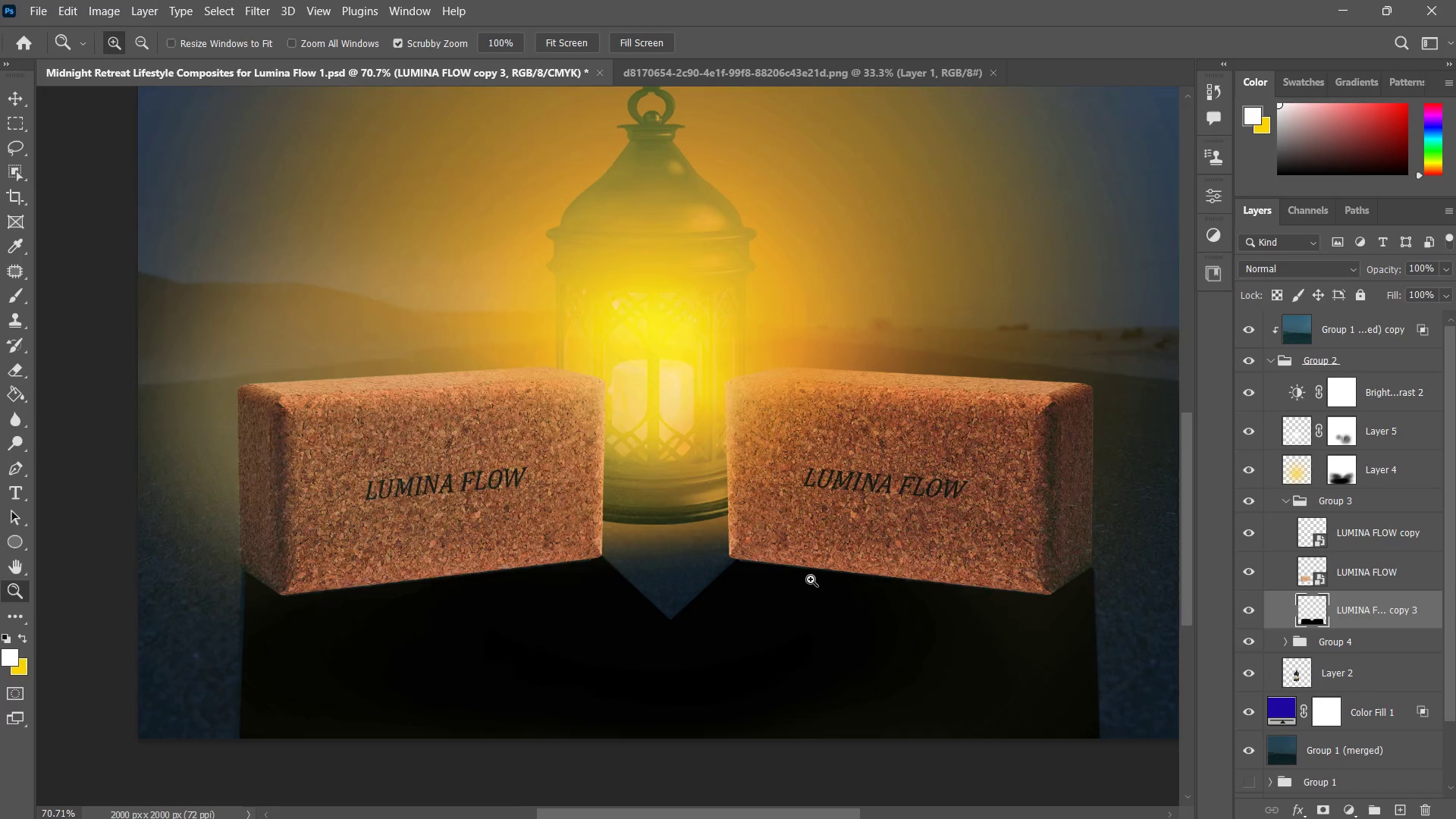 
left_click_drag(start_coordinate=[827, 572], to_coordinate=[803, 585])
 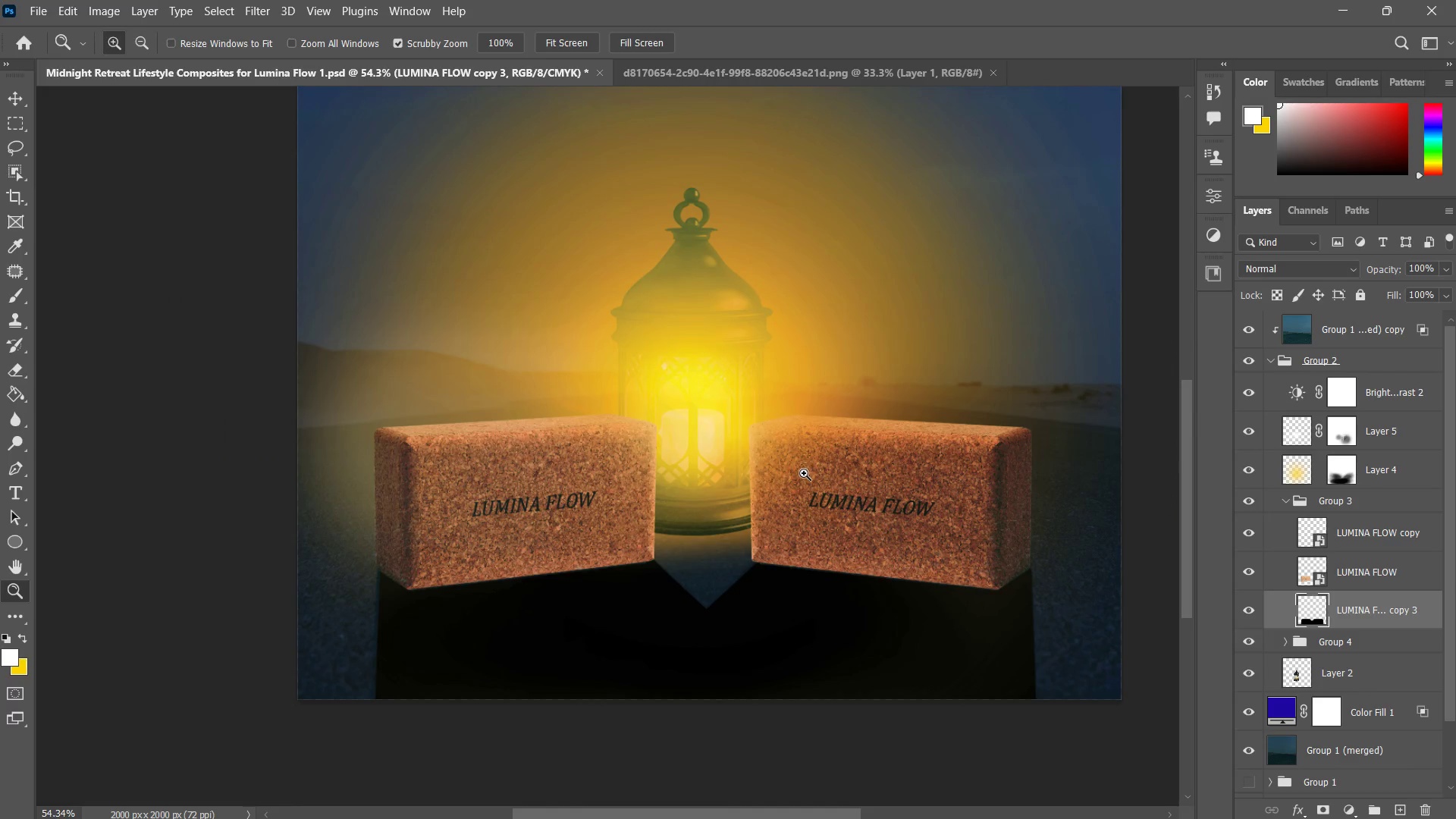 
key(Control+J)
 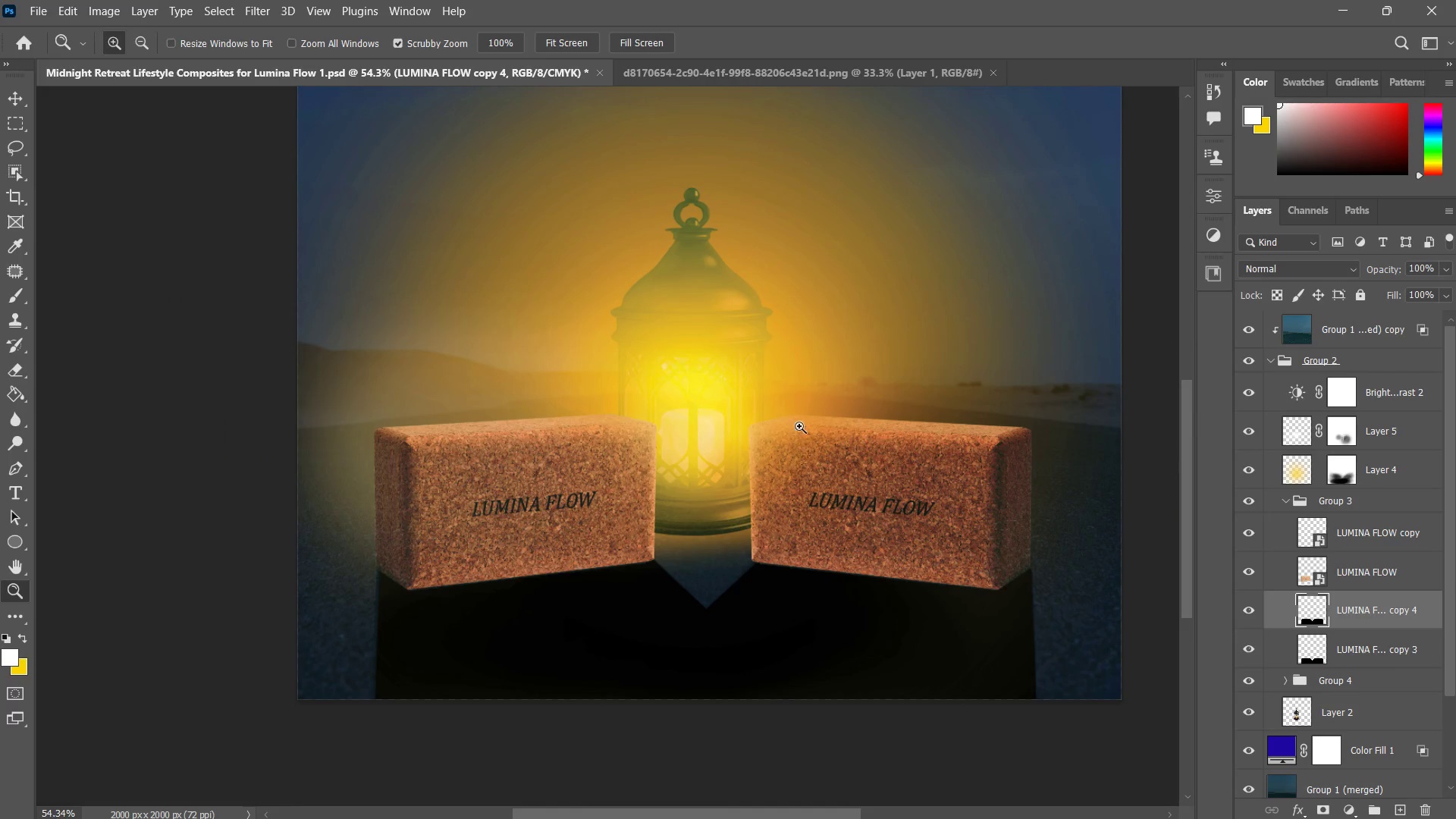 
key(Control+ControlLeft)
 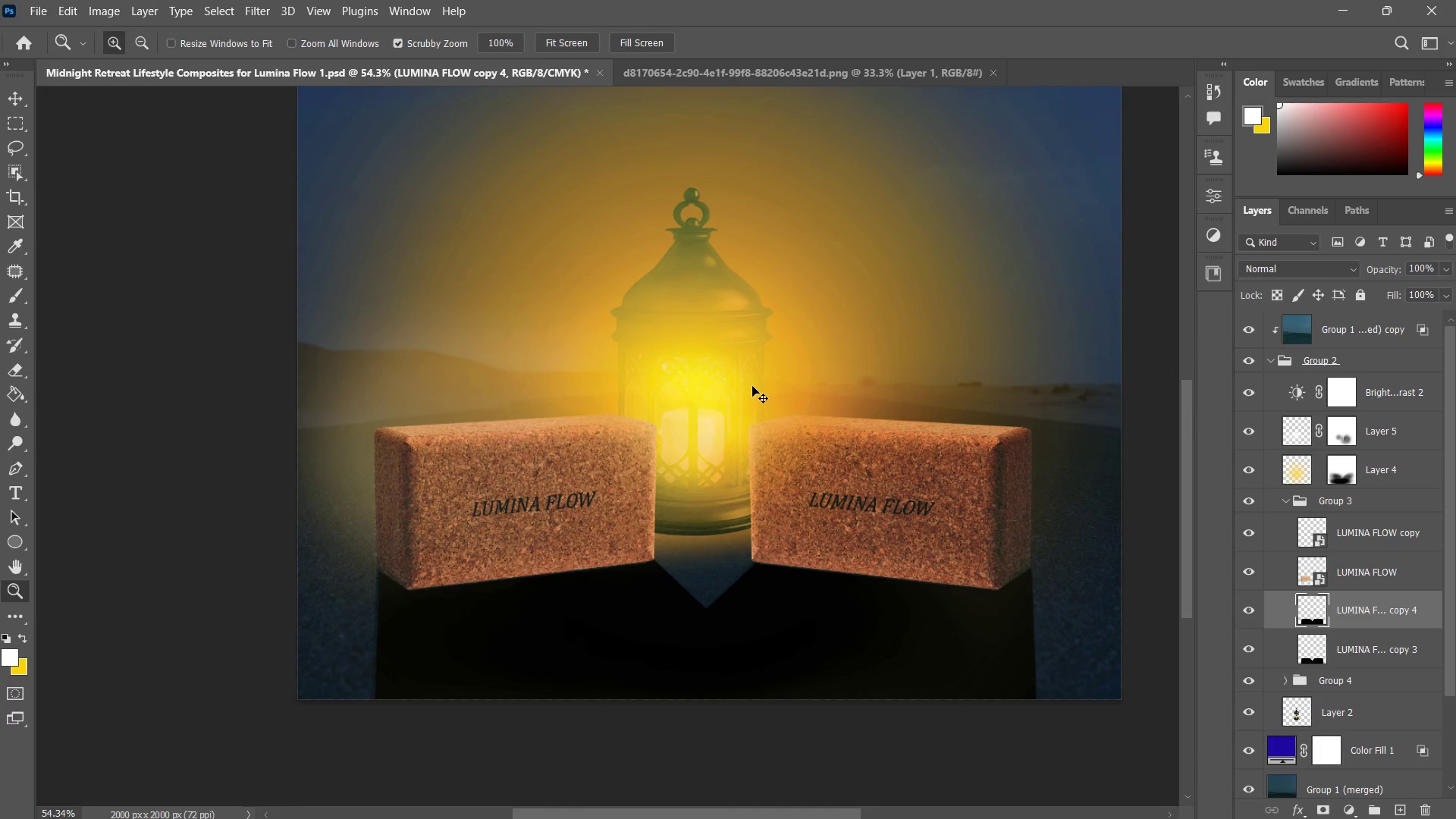 
key(Control+Z)
 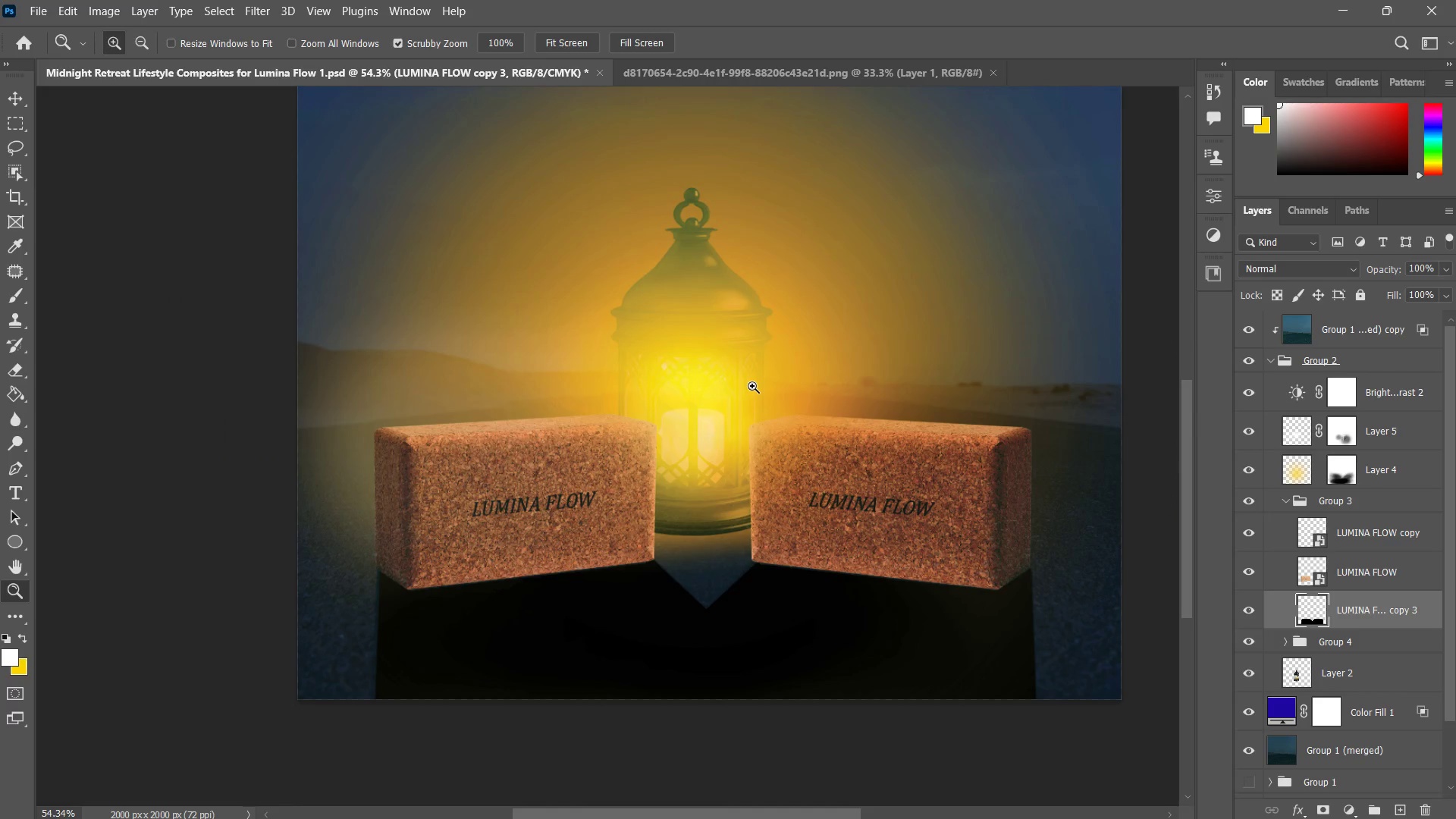 
key(Control+J)
 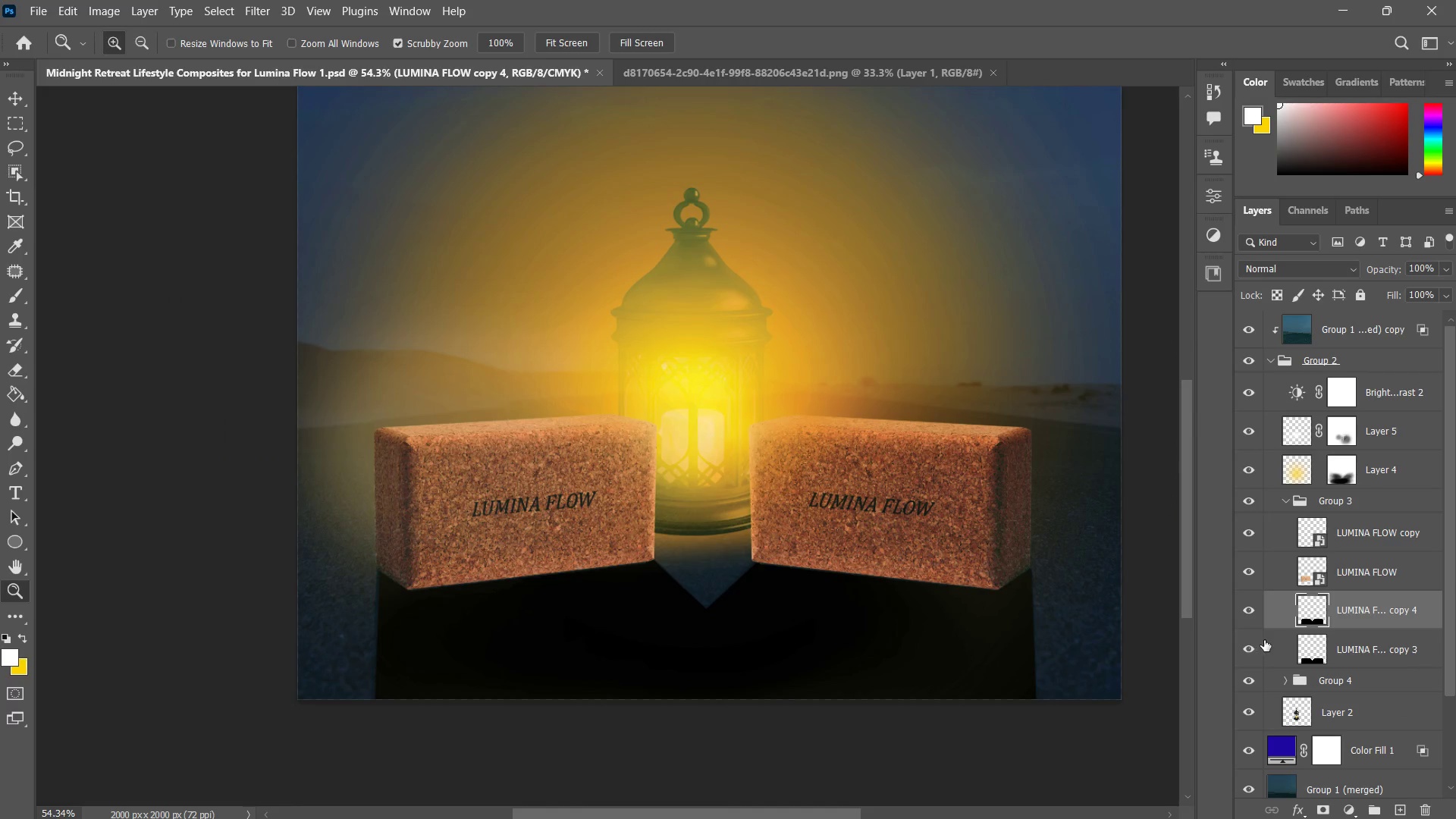 
left_click([1254, 649])
 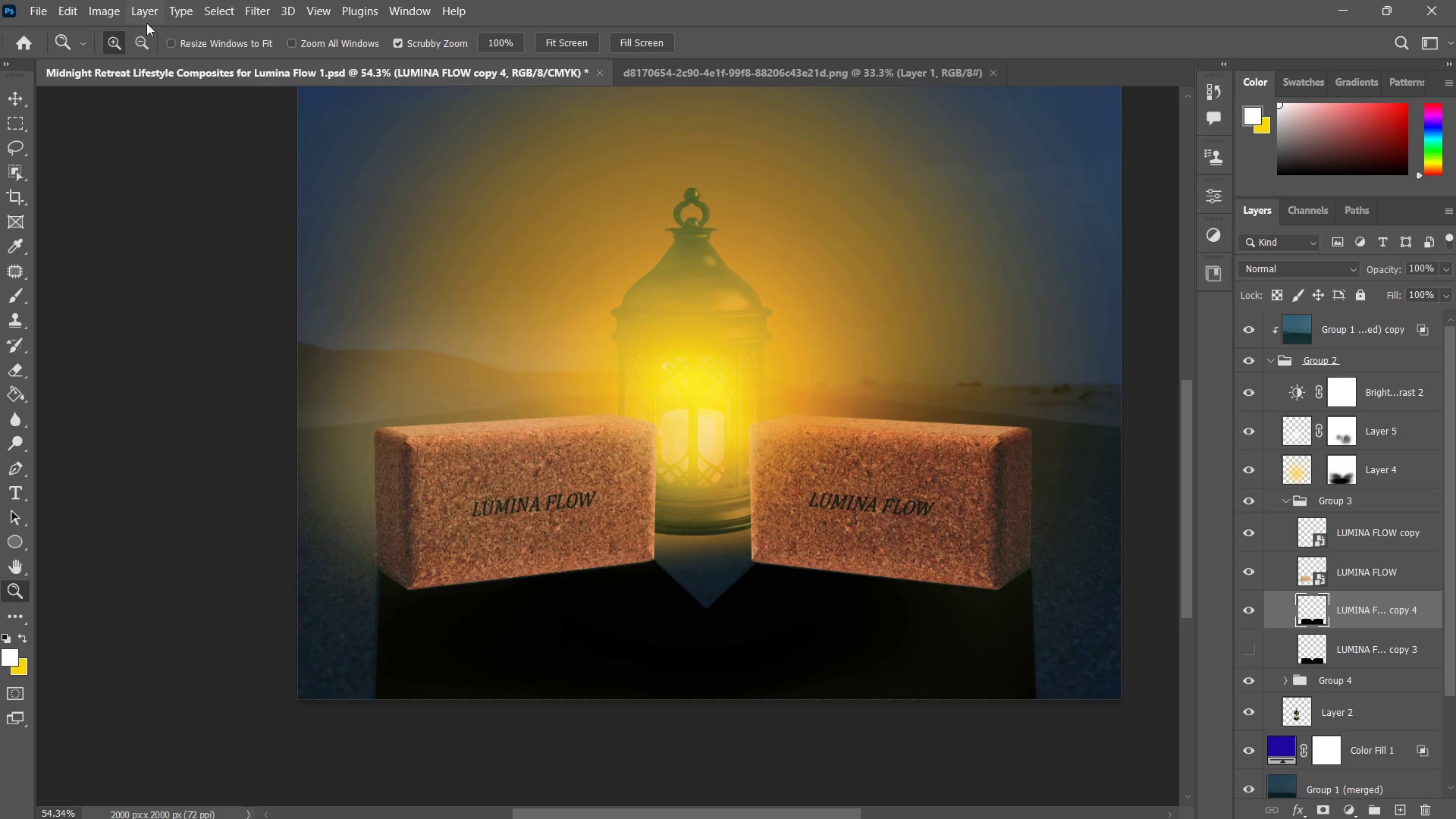 
left_click([113, 17])
 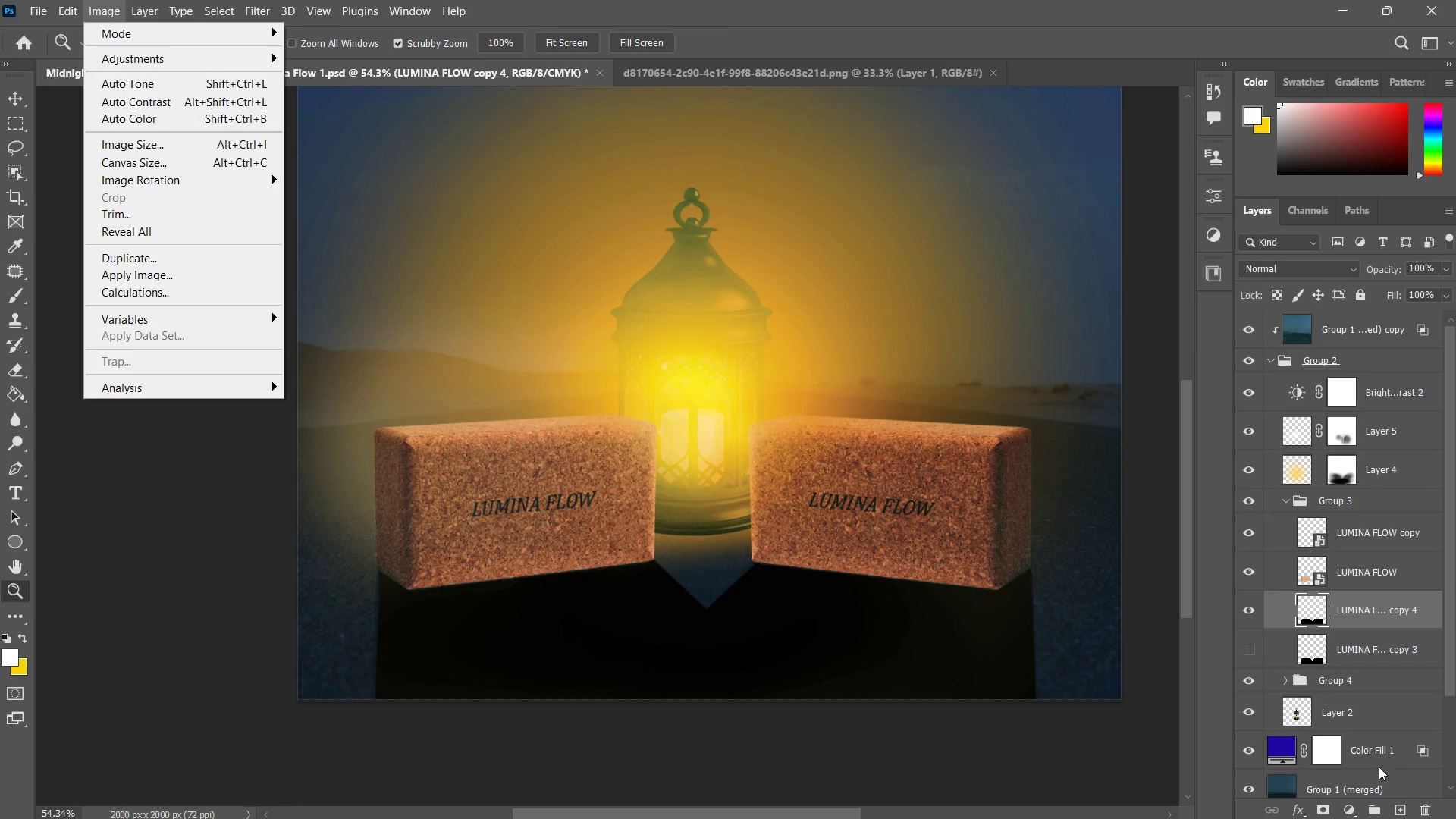 
wait(8.09)
 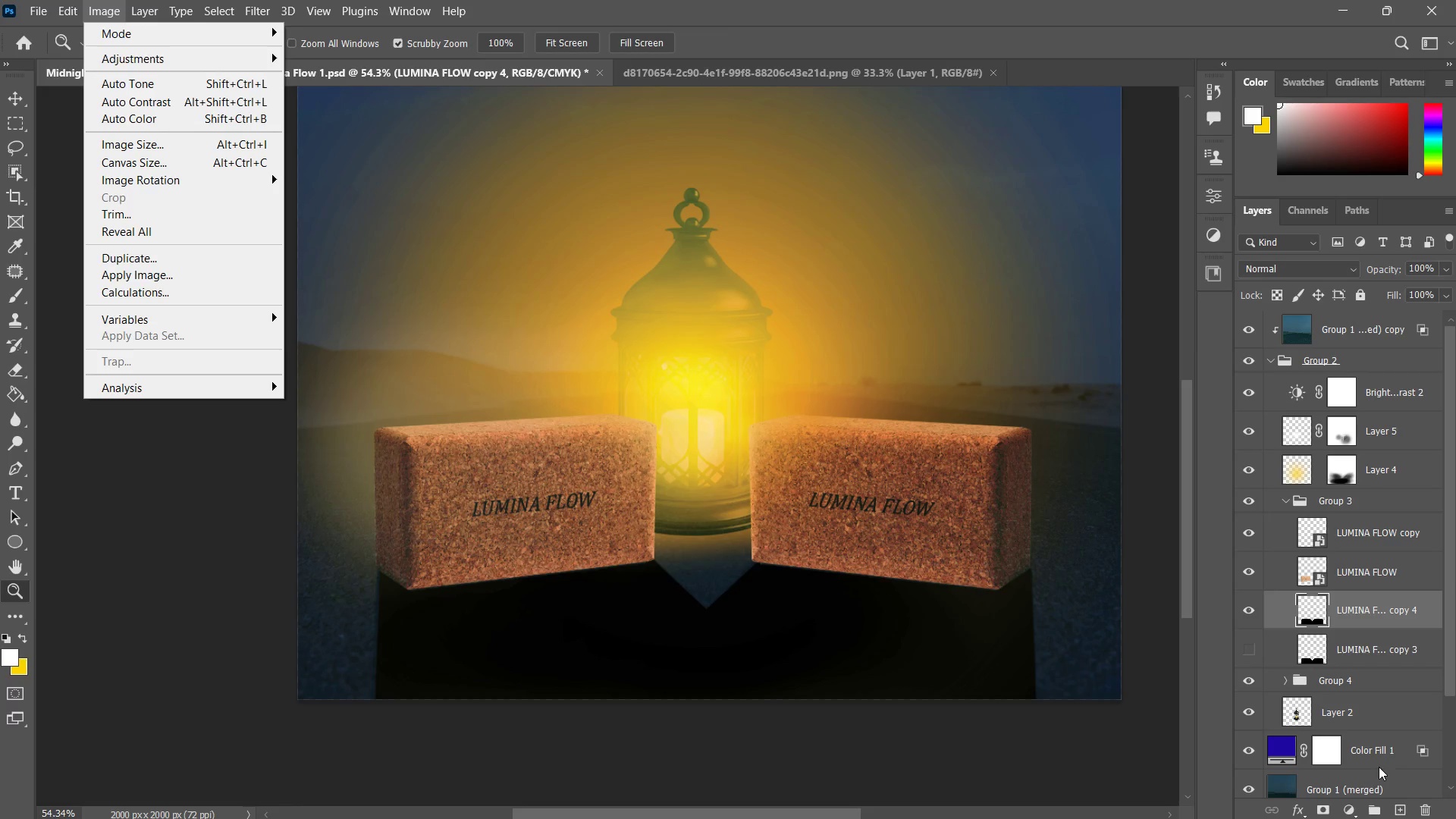 
left_click([1323, 812])
 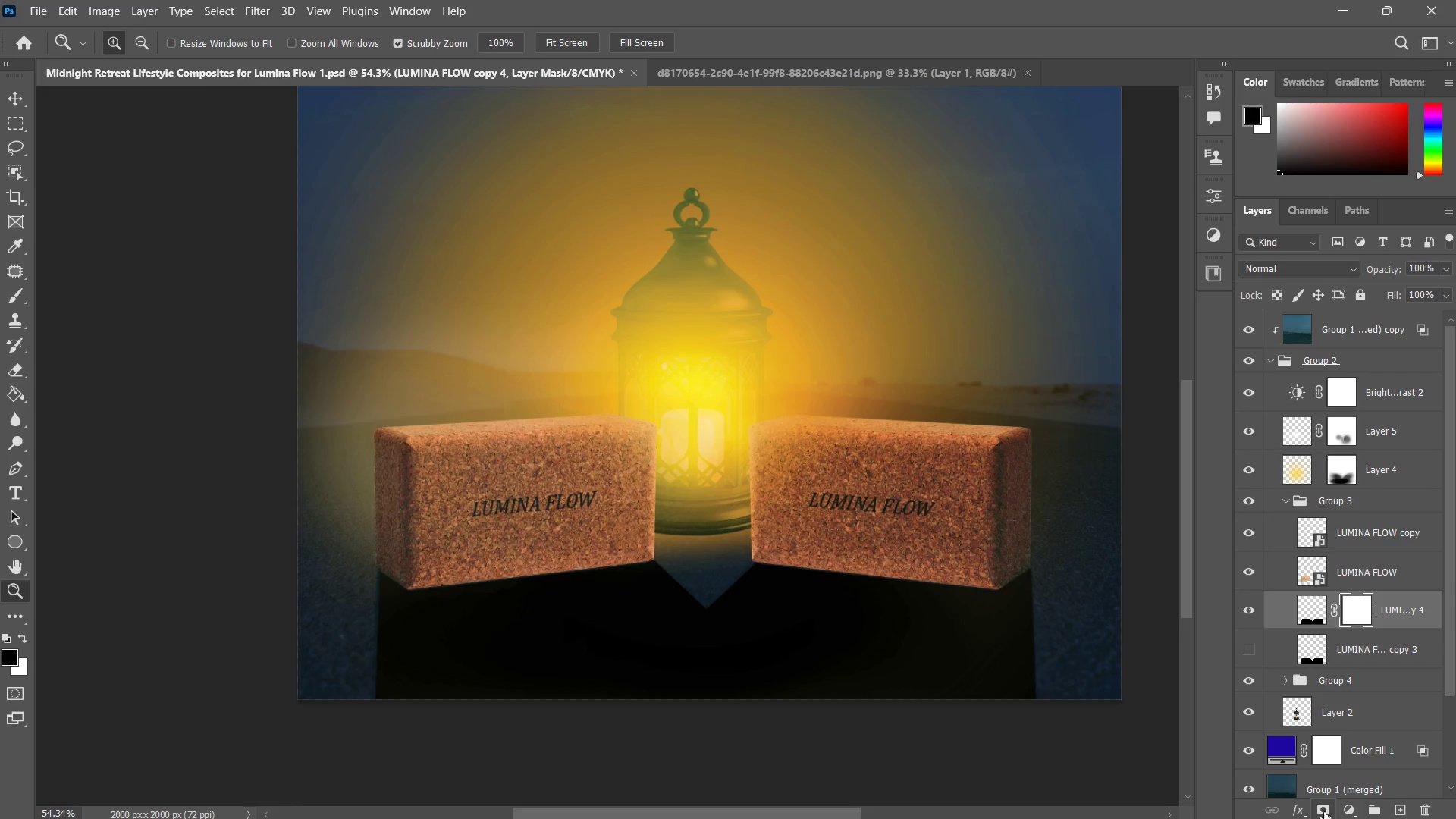 
key(Control+ControlLeft)
 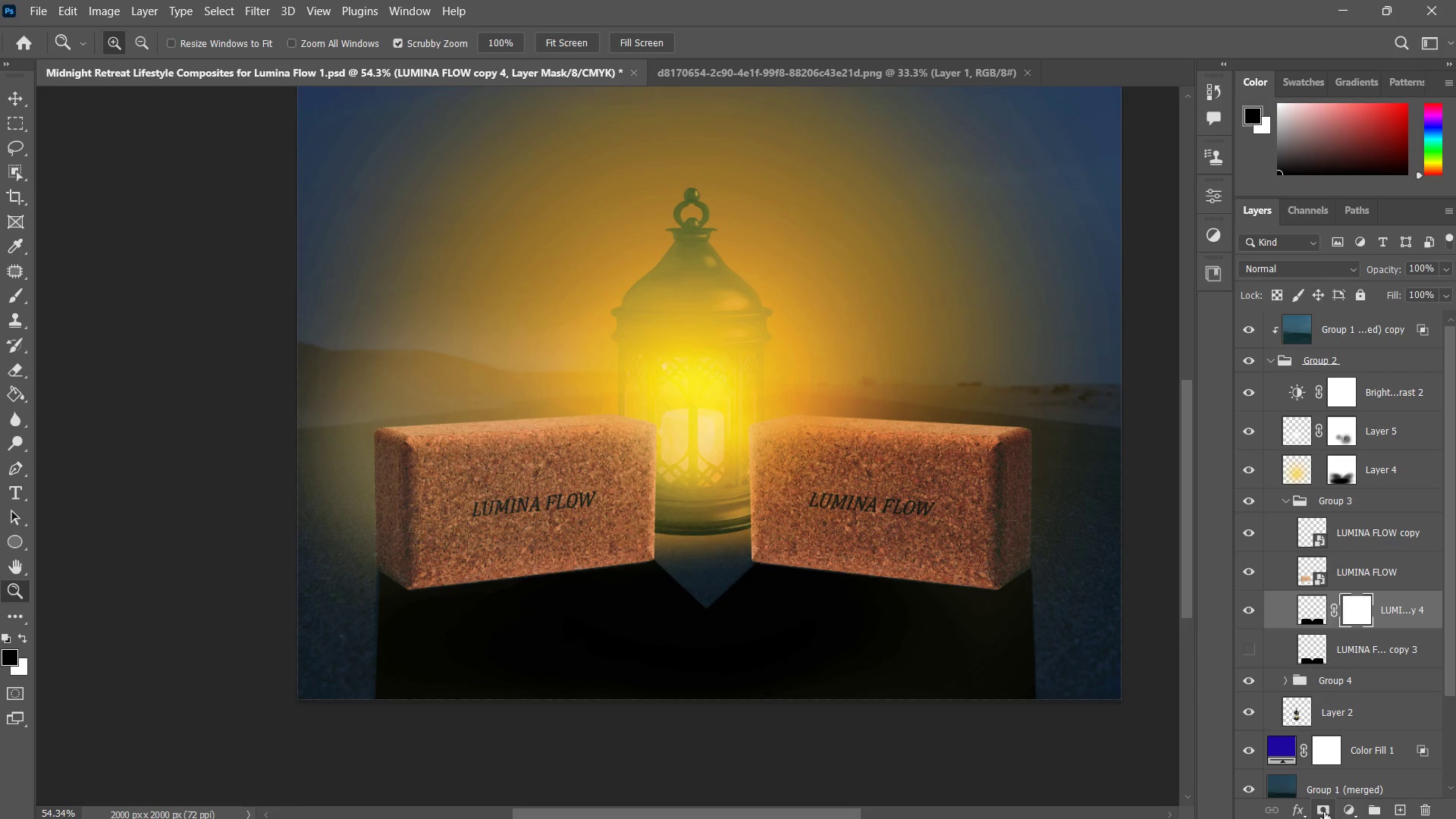 
key(Control+Z)
 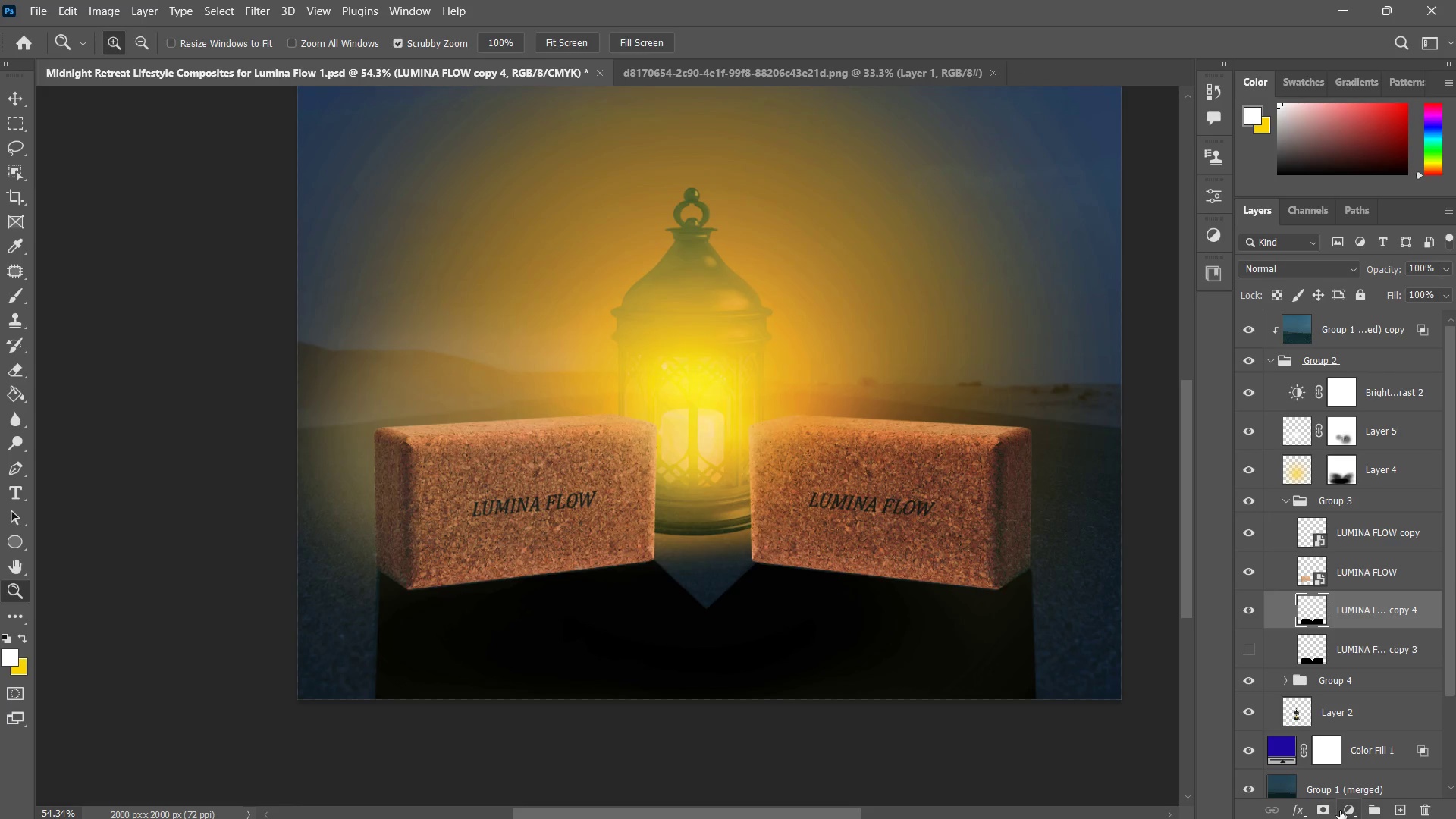 
left_click([1341, 810])
 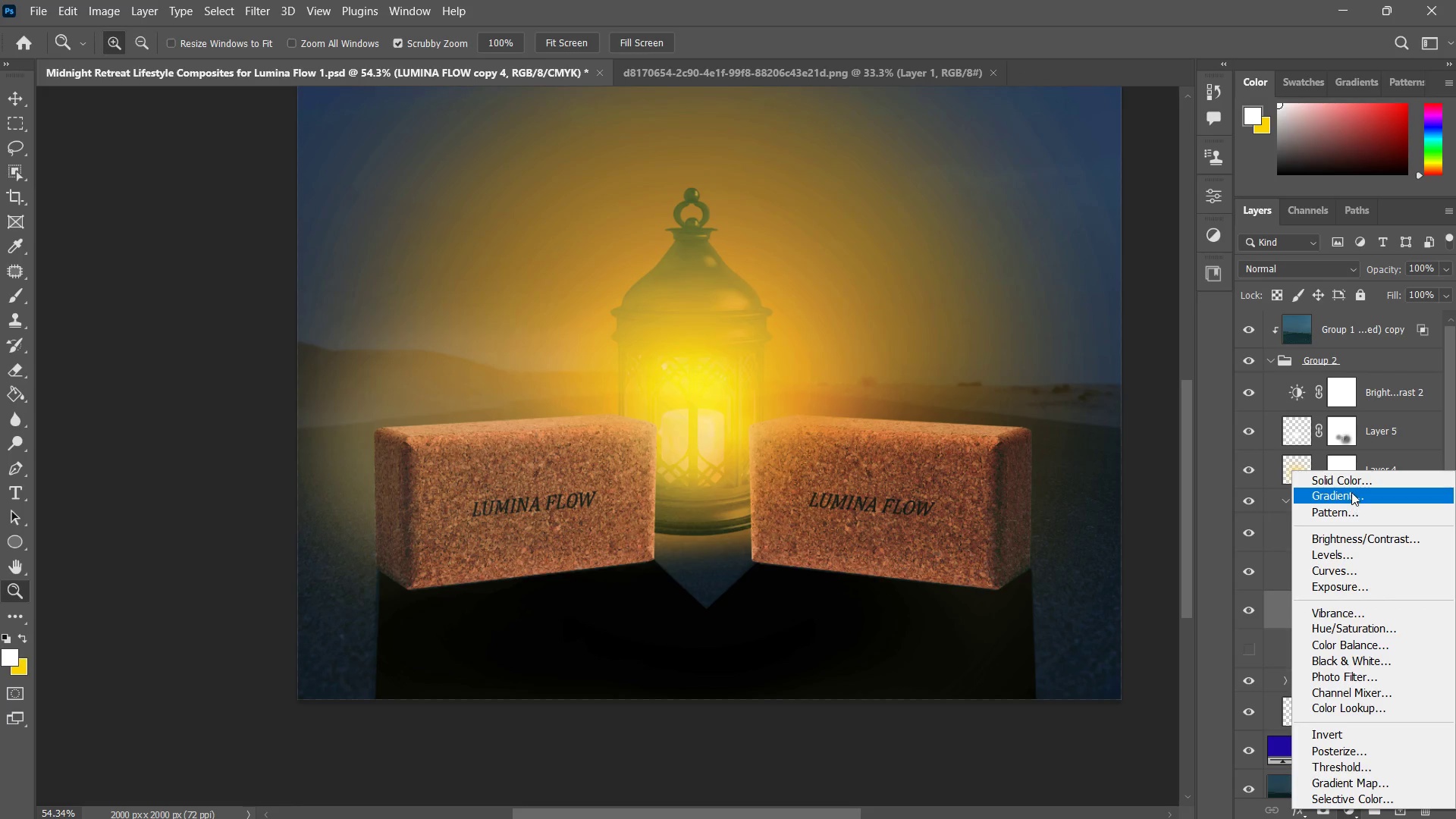 
left_click([1351, 492])
 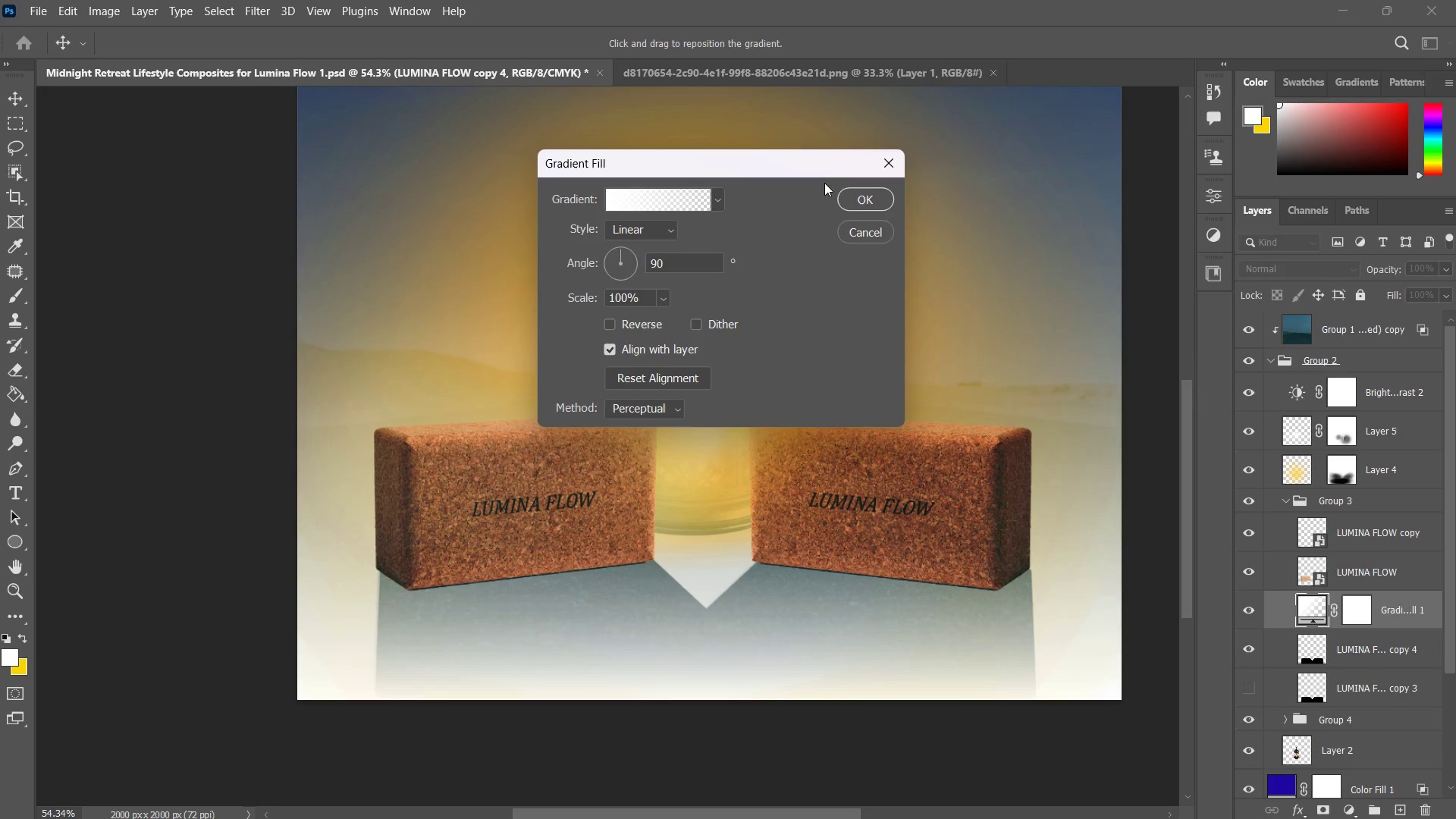 
left_click([856, 196])
 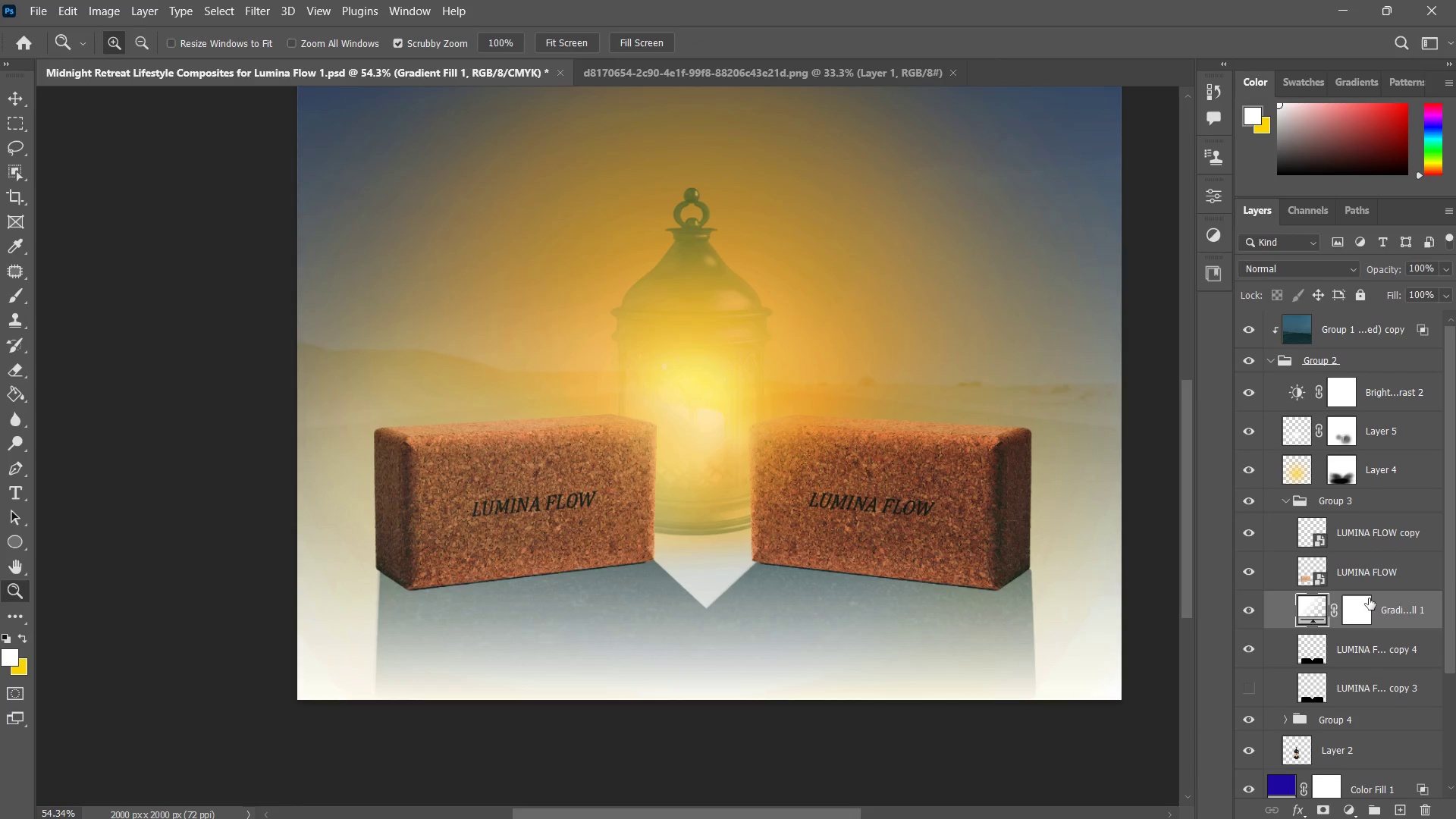 
key(Shift+ShiftLeft)
 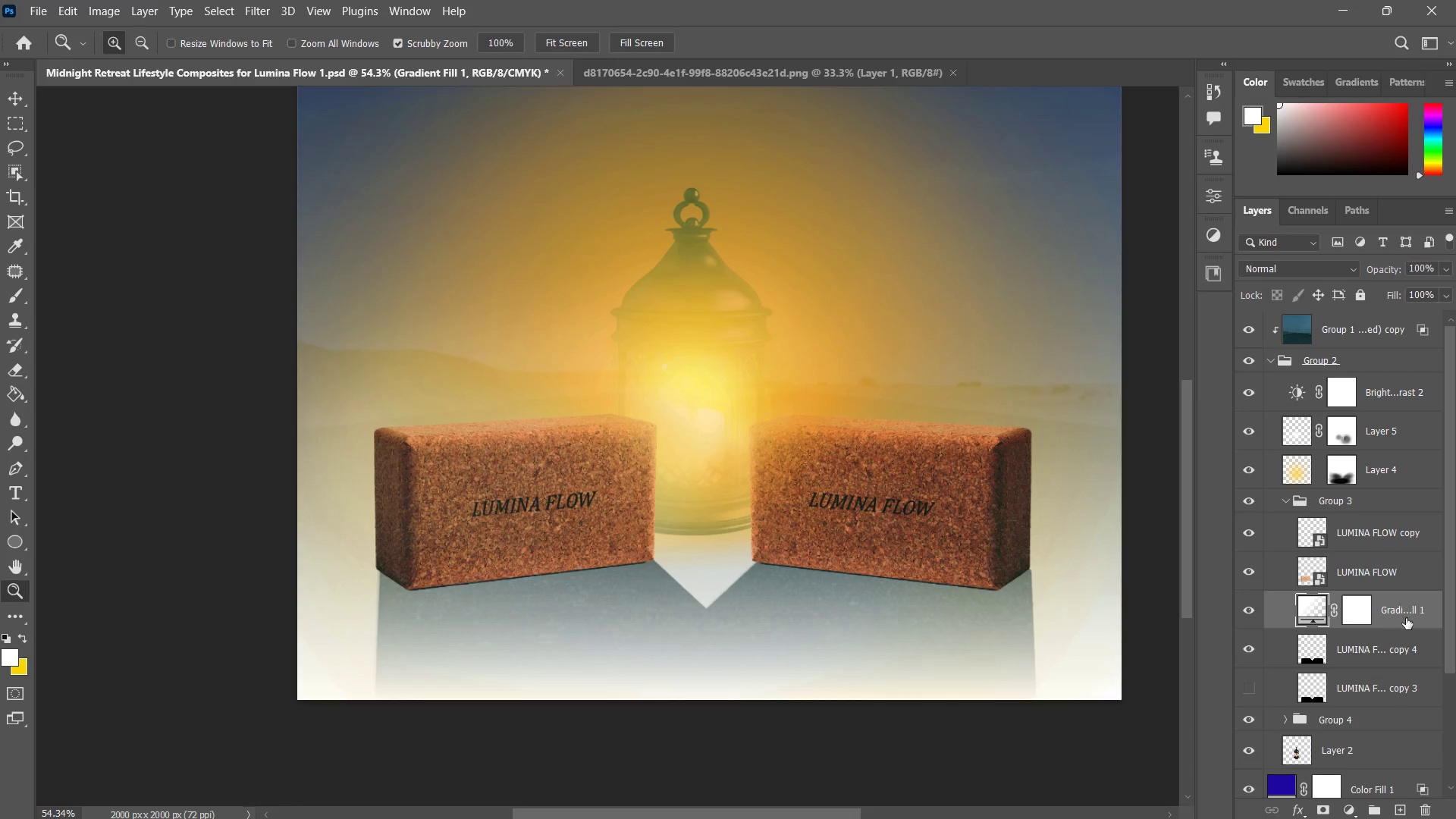 
hold_key(key=AltLeft, duration=0.7)
left_click([1408, 634])
 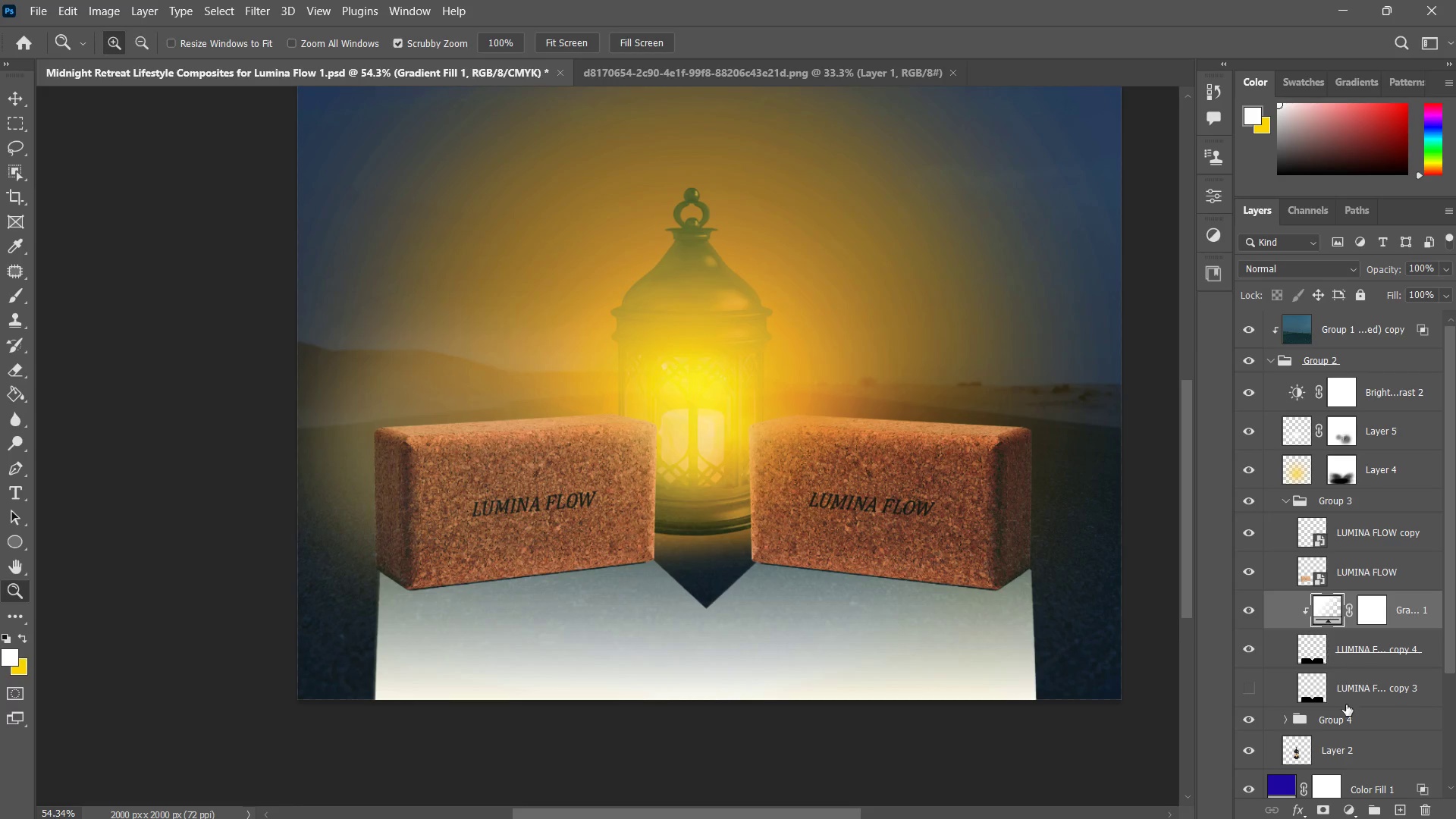 
wait(6.36)
 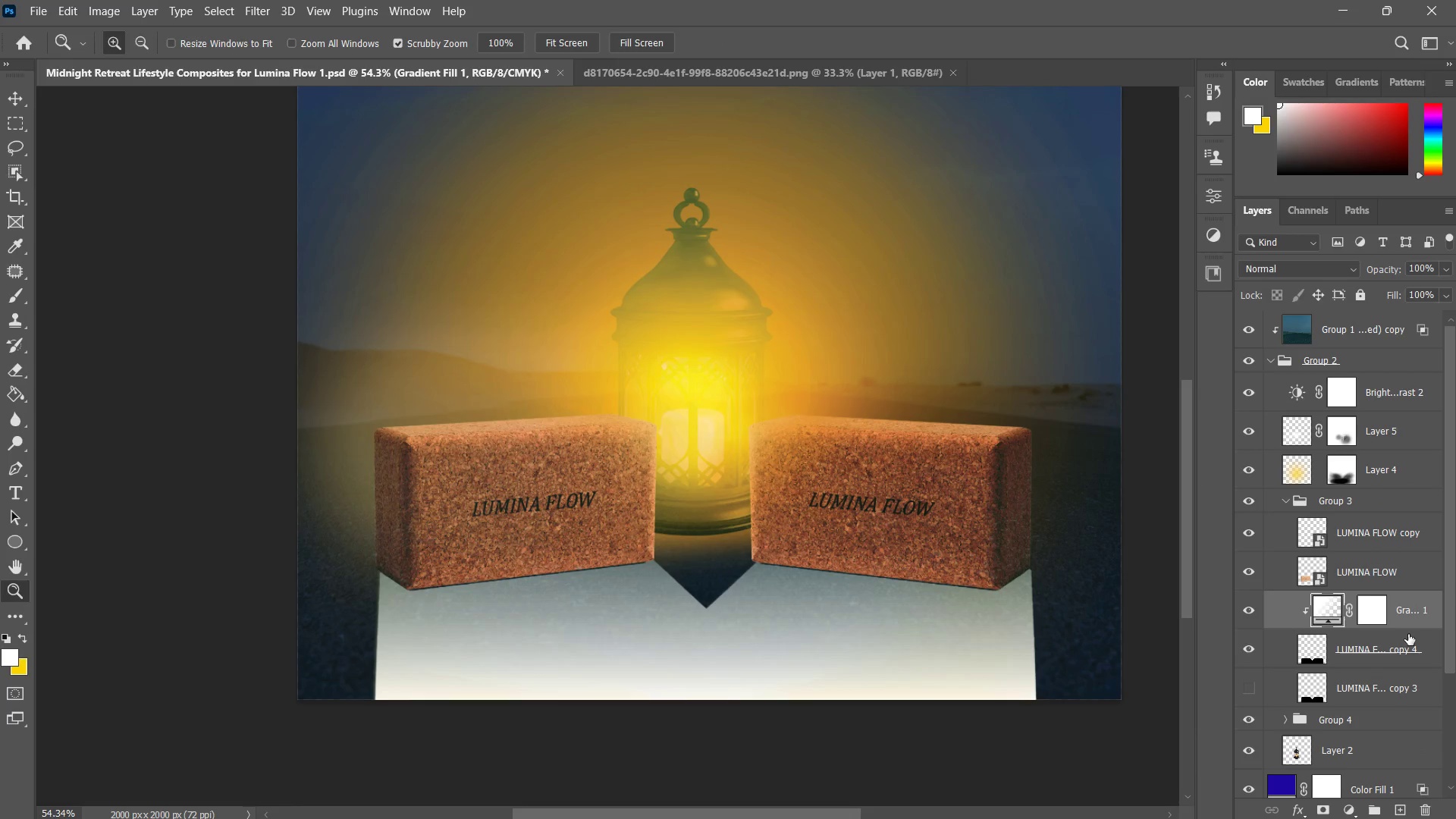 
key(Delete)
 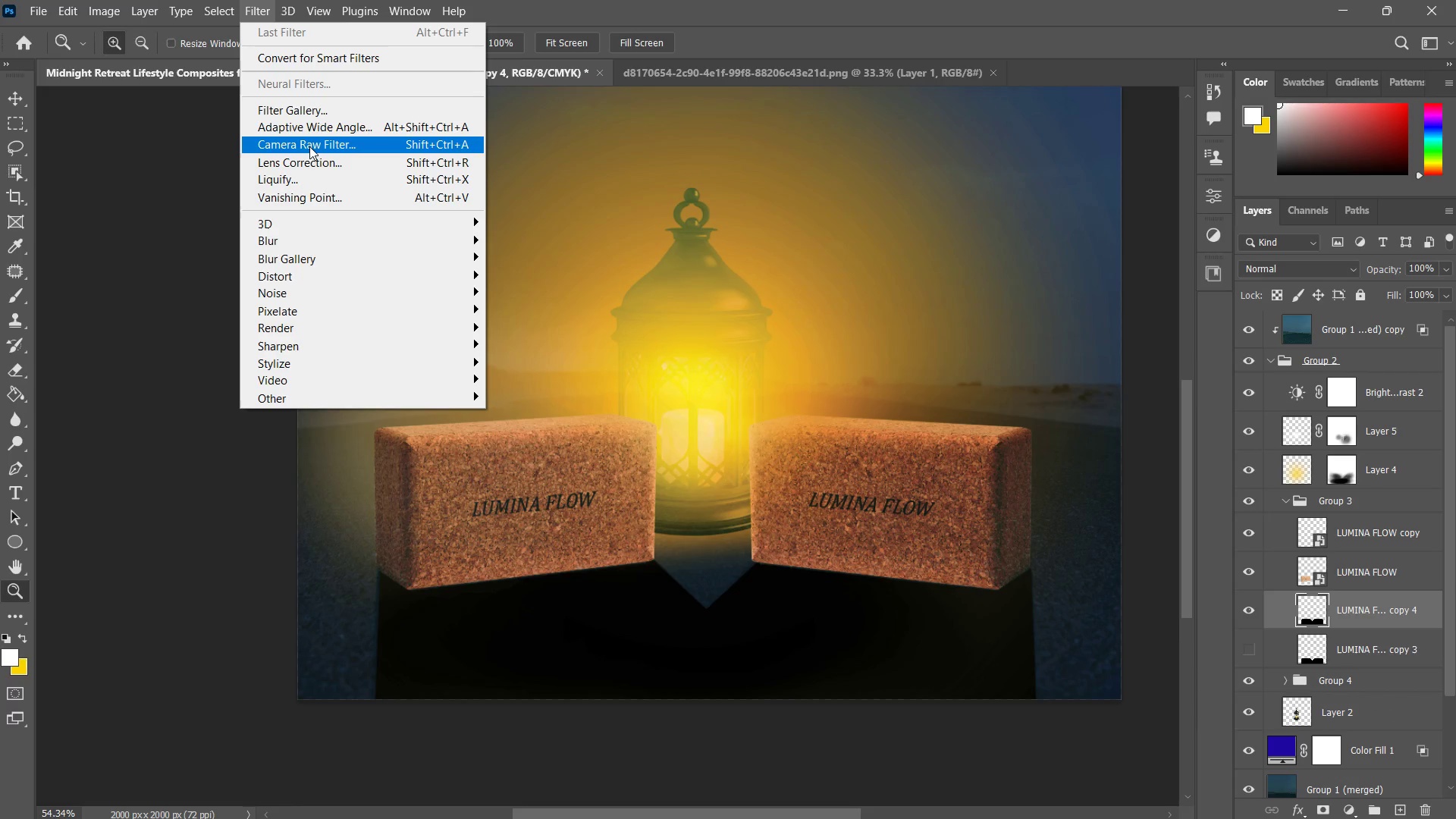 
left_click([292, 237])
 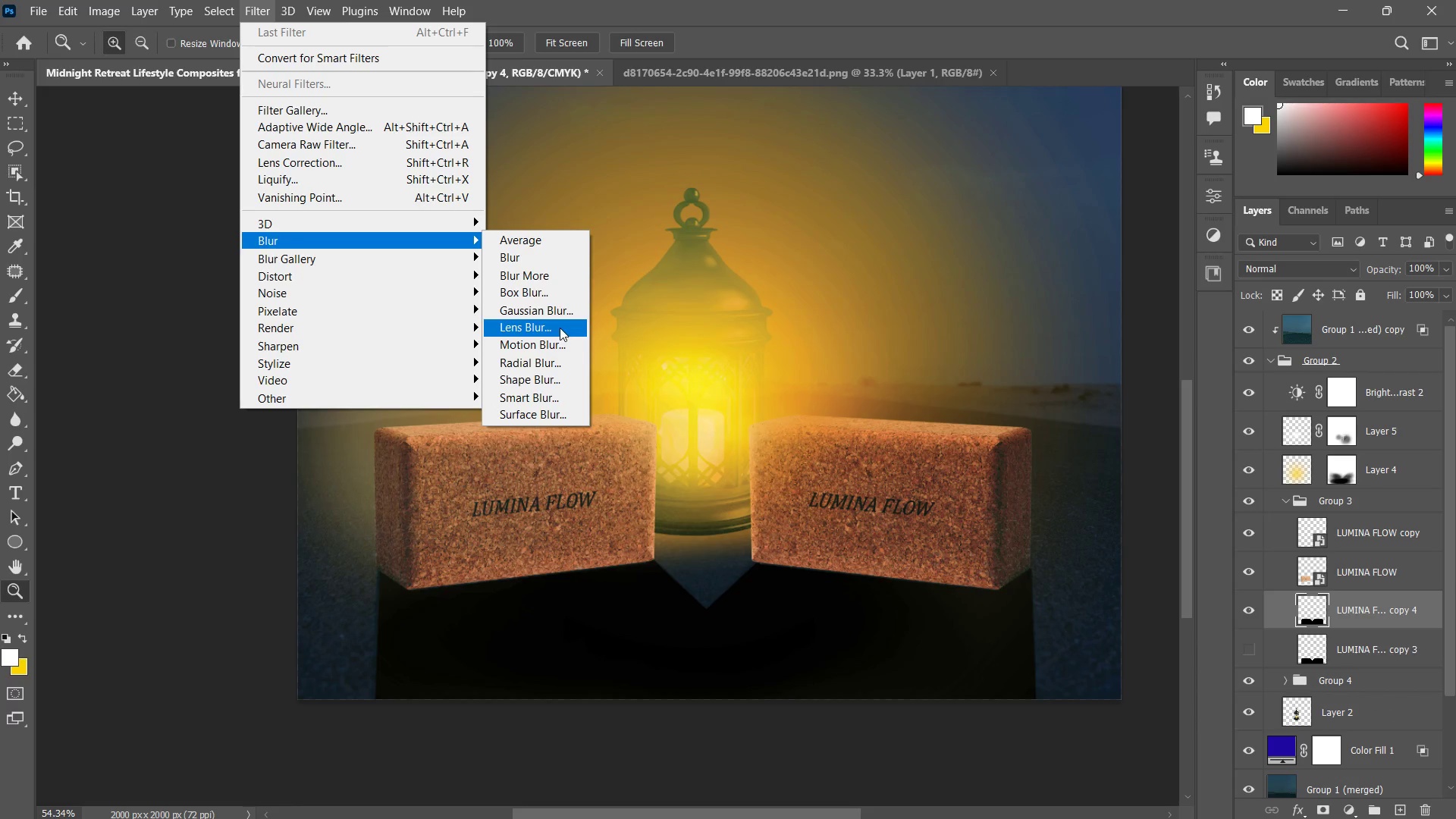 
left_click([559, 315])
 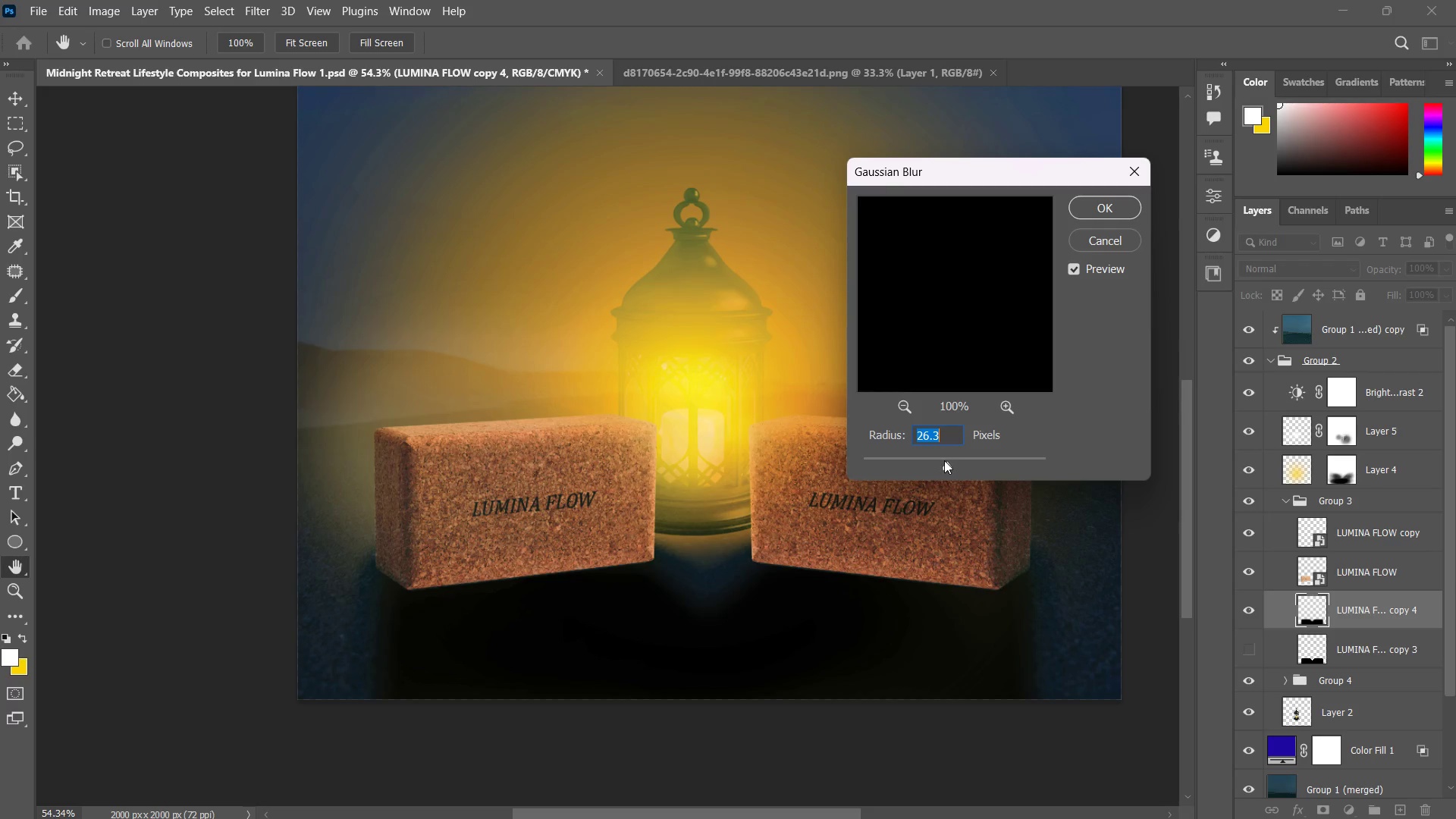 
double_click([936, 458])
 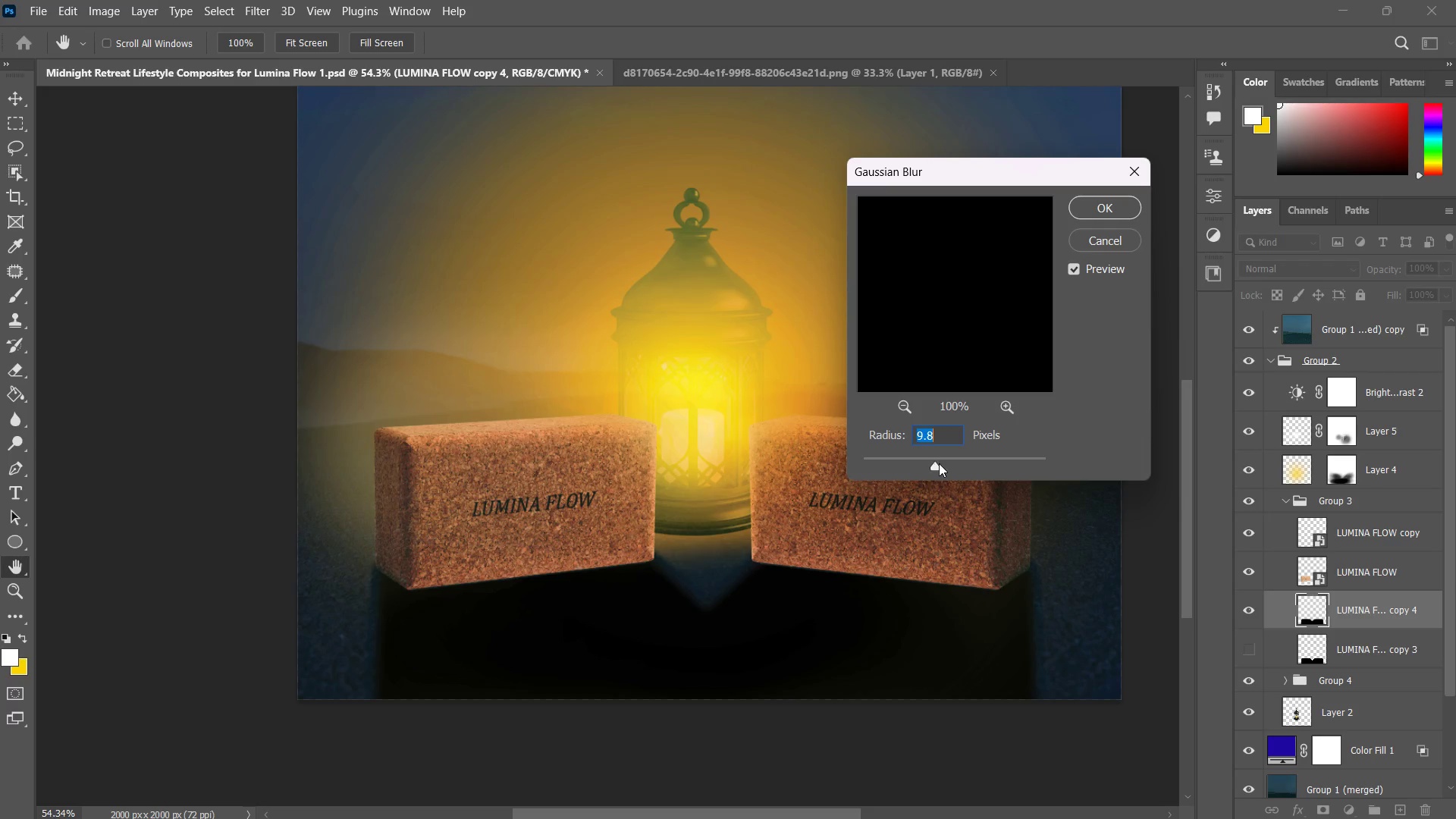 
left_click_drag(start_coordinate=[935, 463], to_coordinate=[930, 463])
 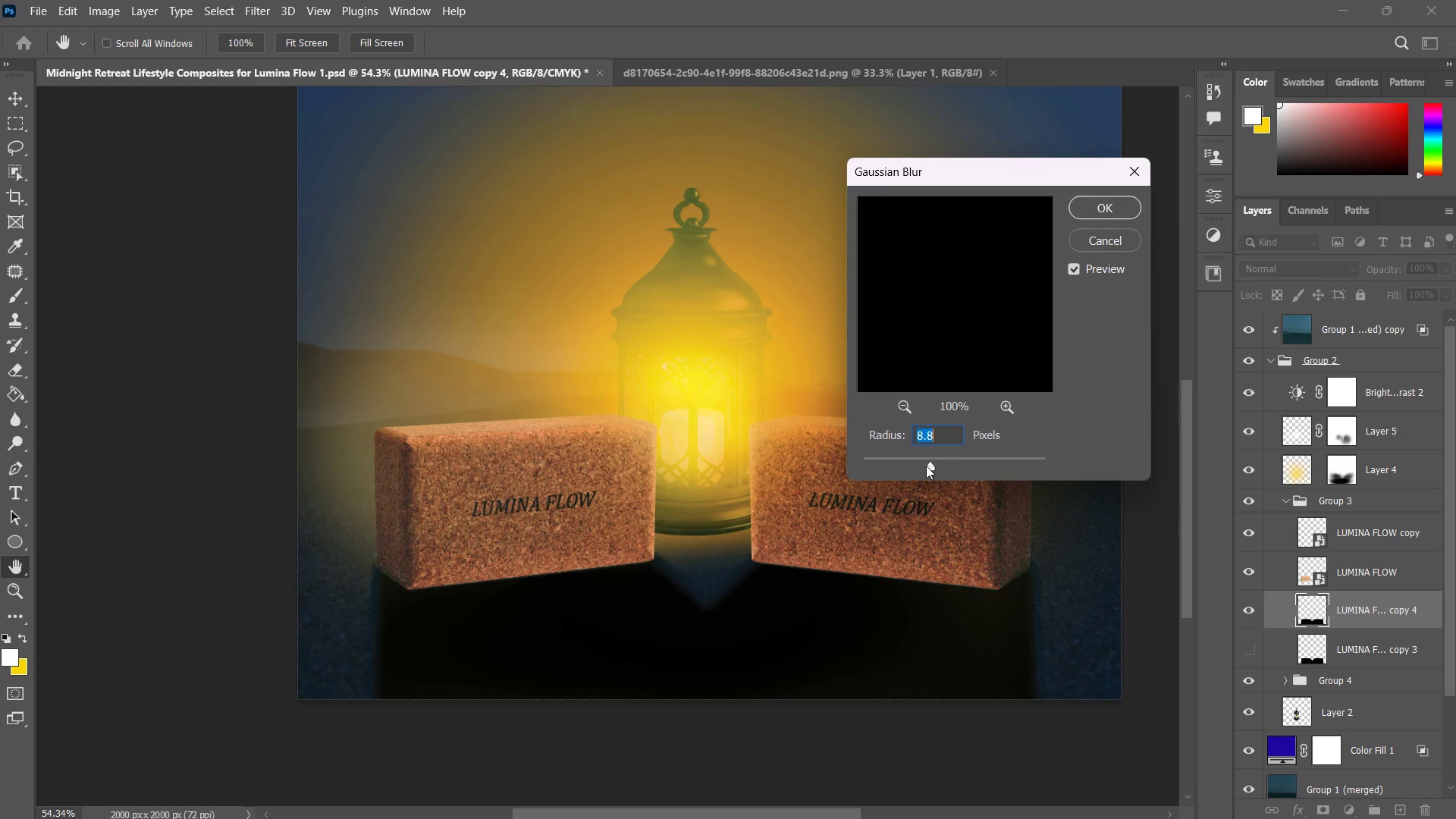 
left_click_drag(start_coordinate=[925, 466], to_coordinate=[946, 466])
 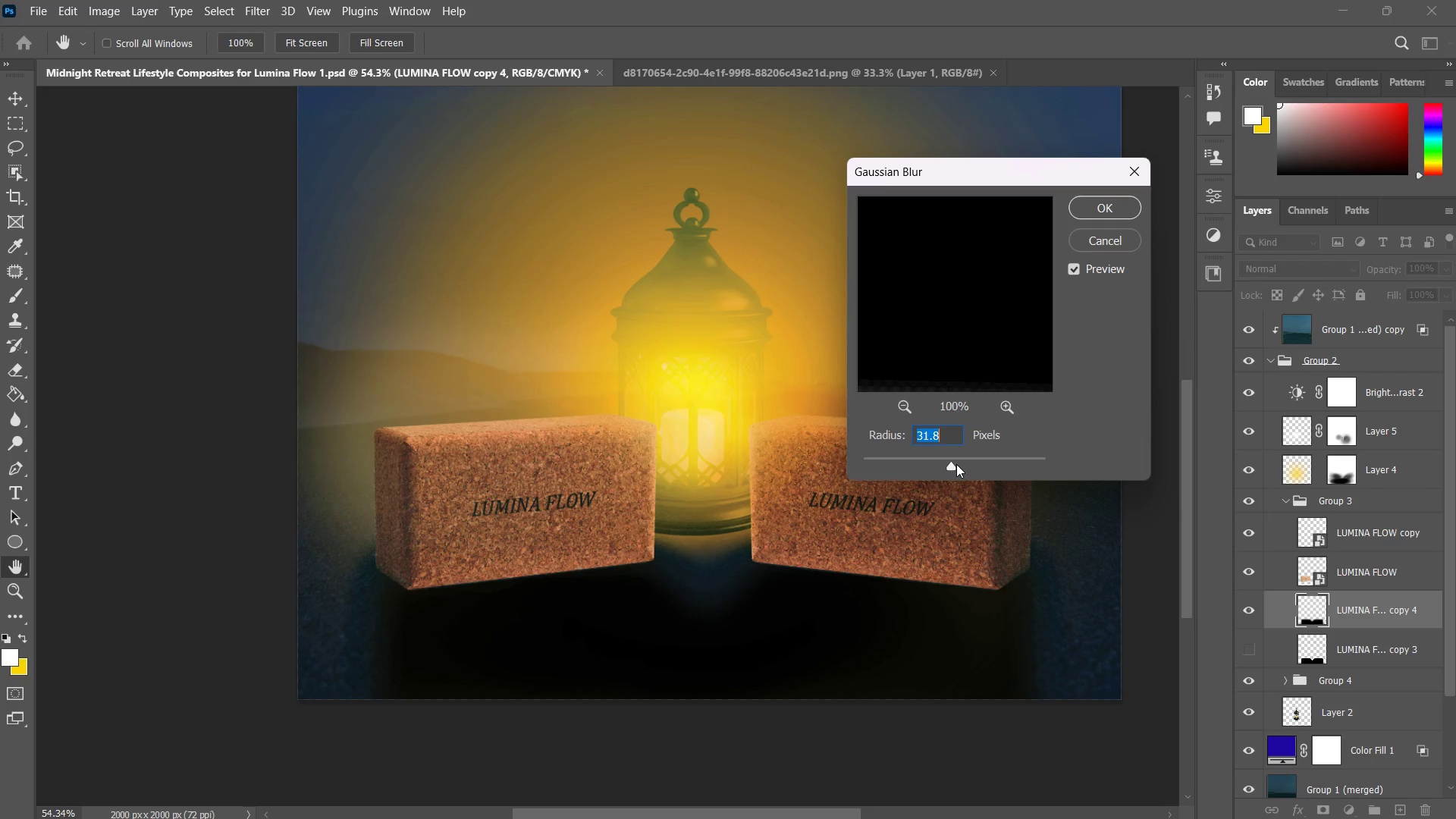 
left_click([1105, 202])
 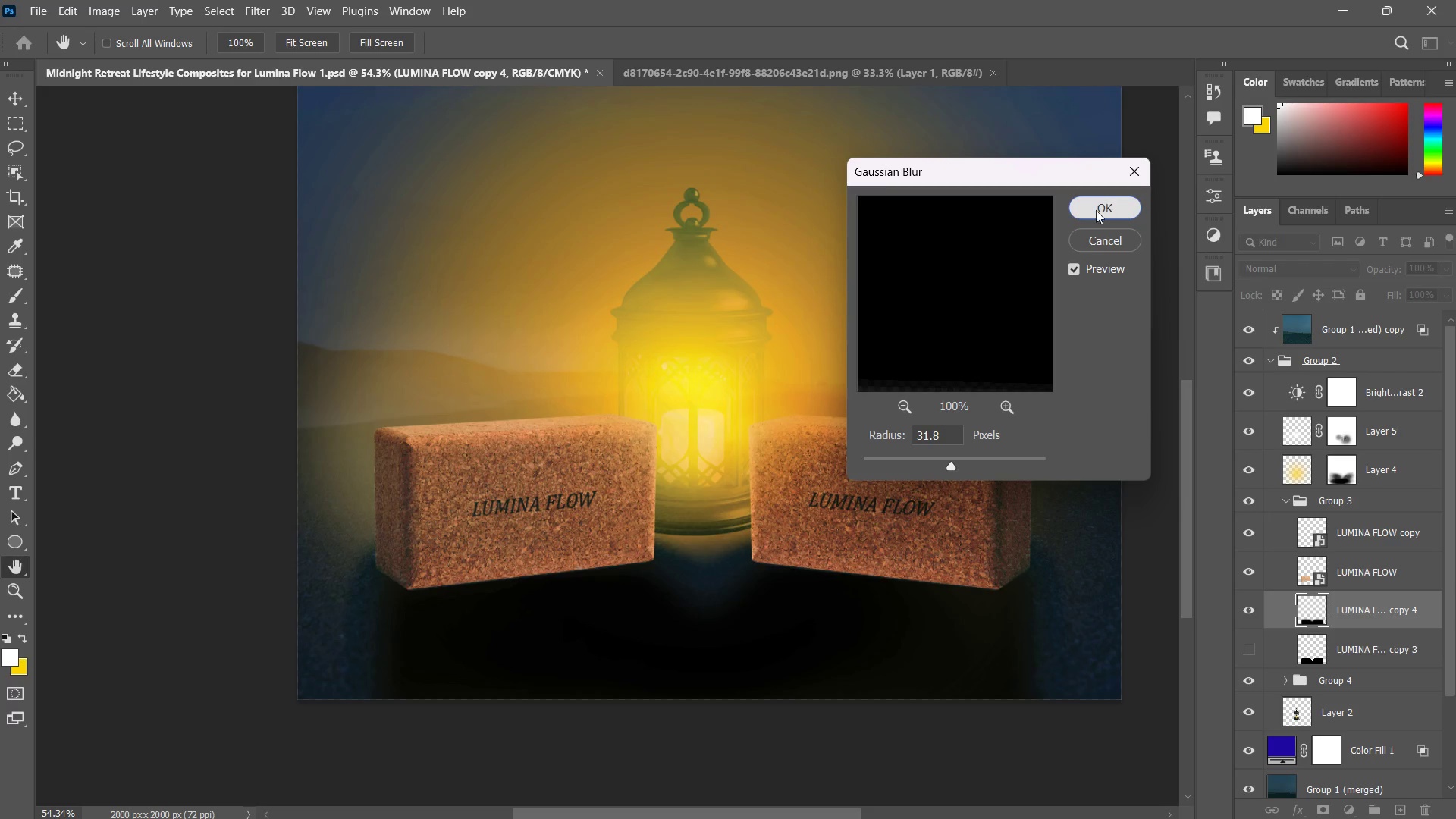 
type(zzz)
 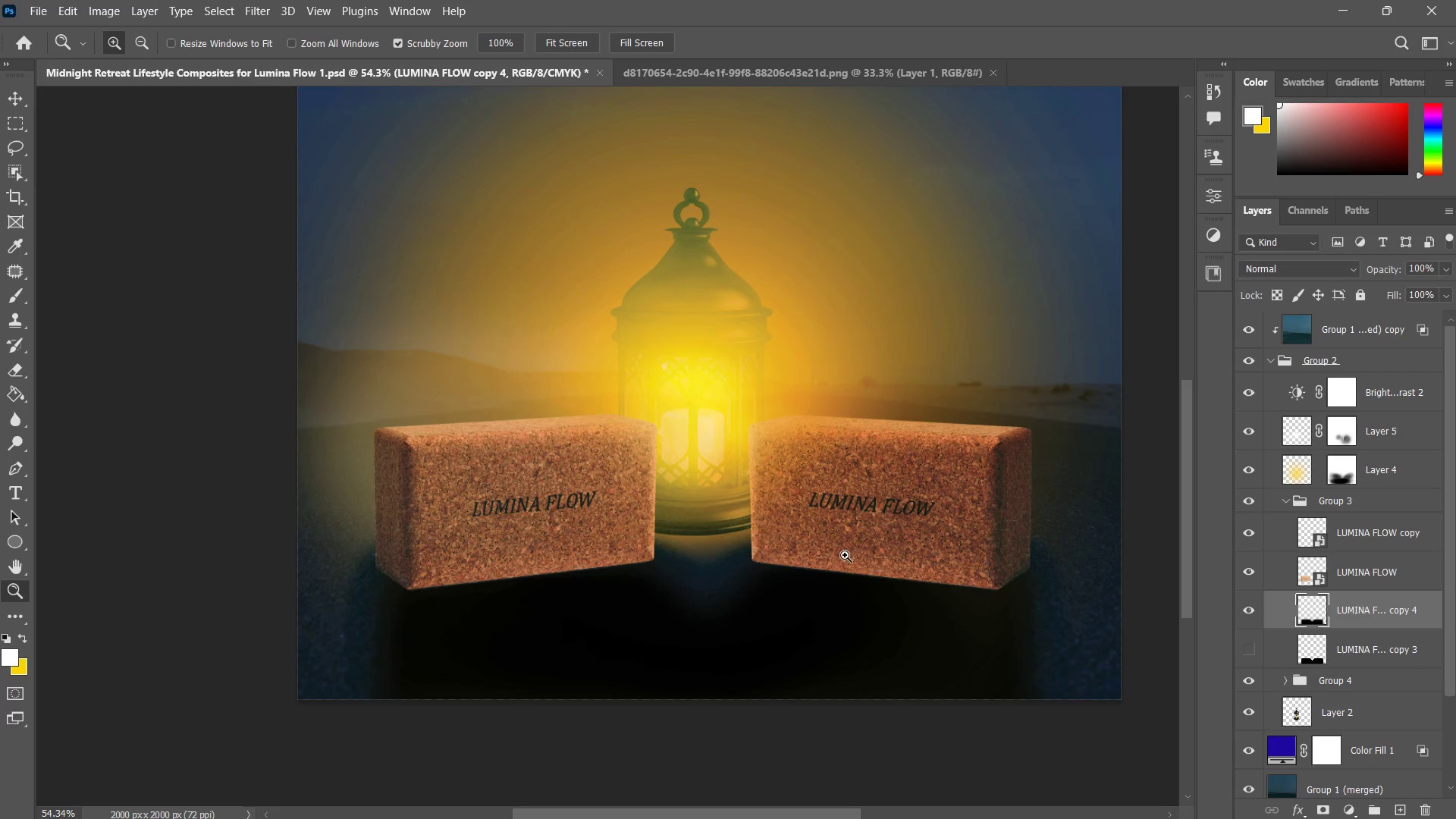 
left_click_drag(start_coordinate=[841, 557], to_coordinate=[824, 567])
 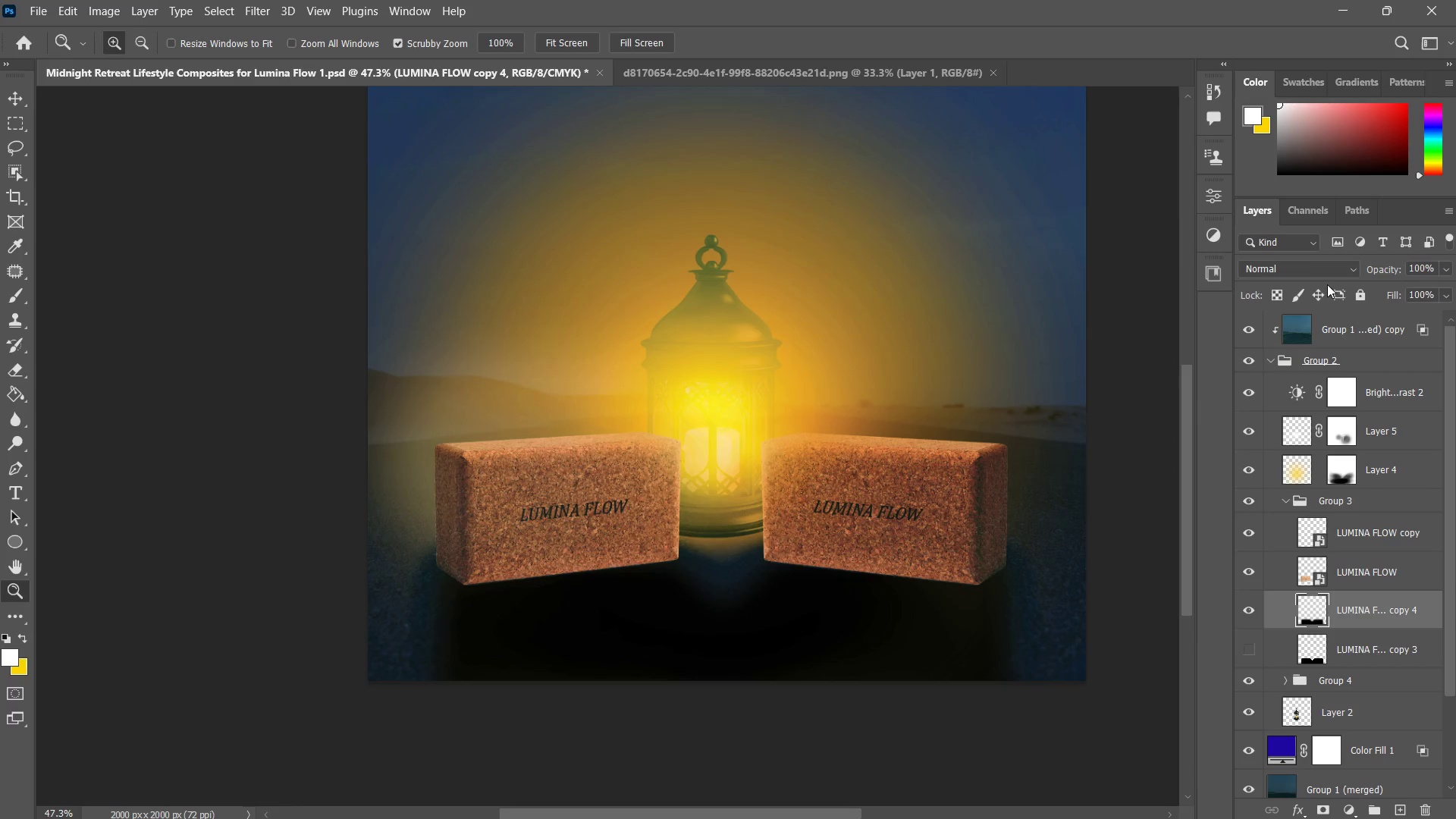 
left_click([1317, 271])
 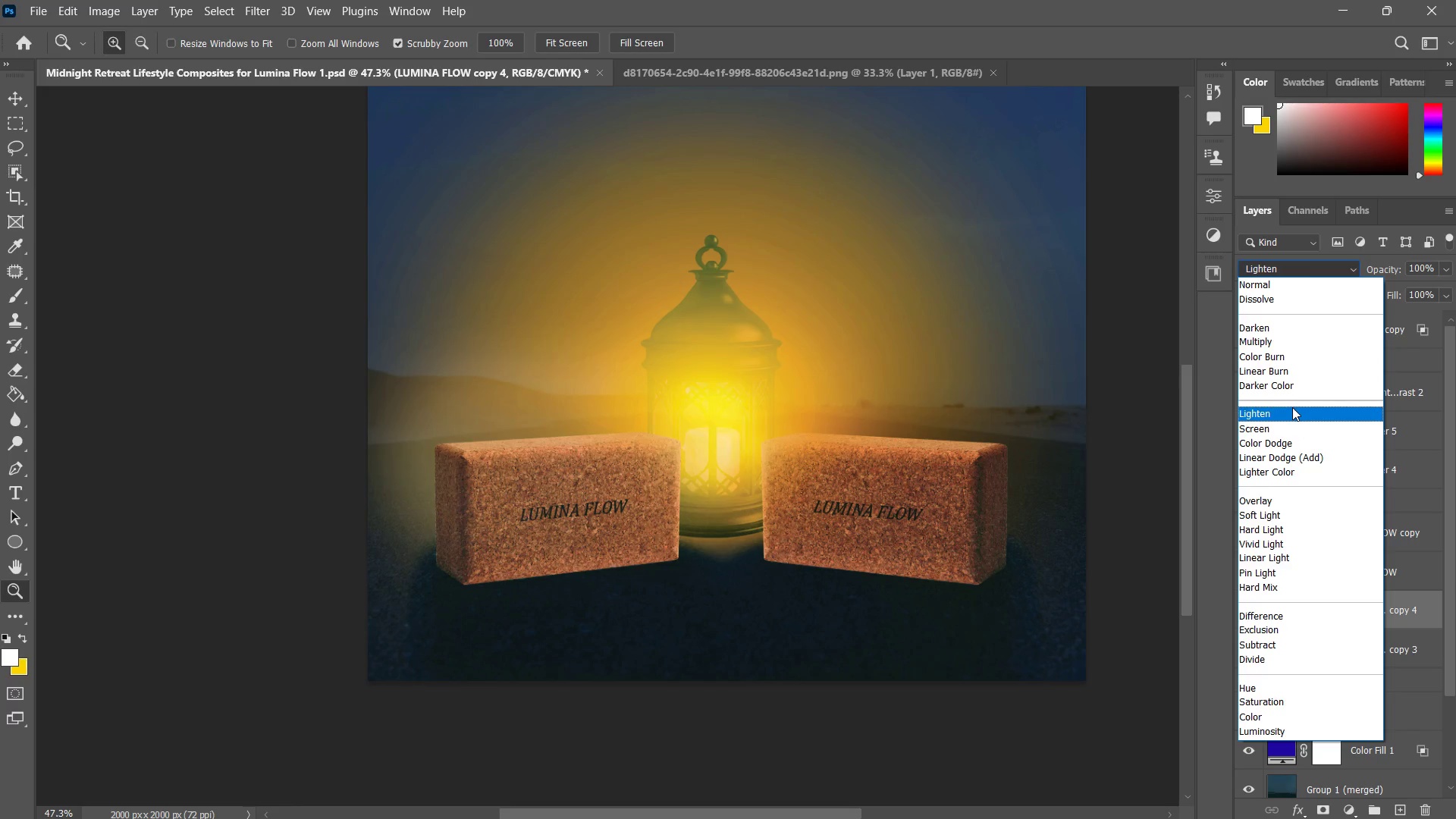 
wait(5.17)
 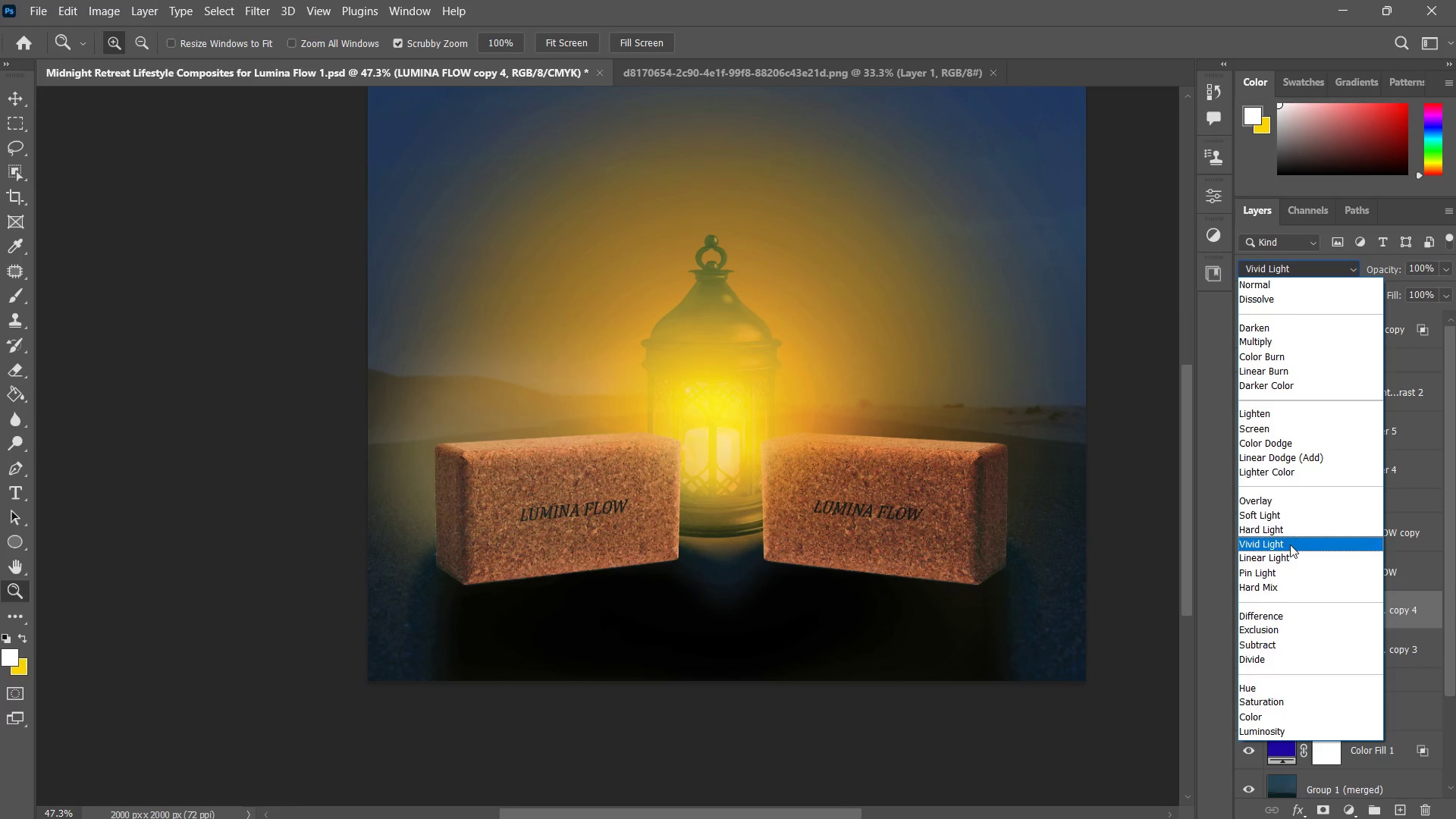 
left_click([1292, 407])
 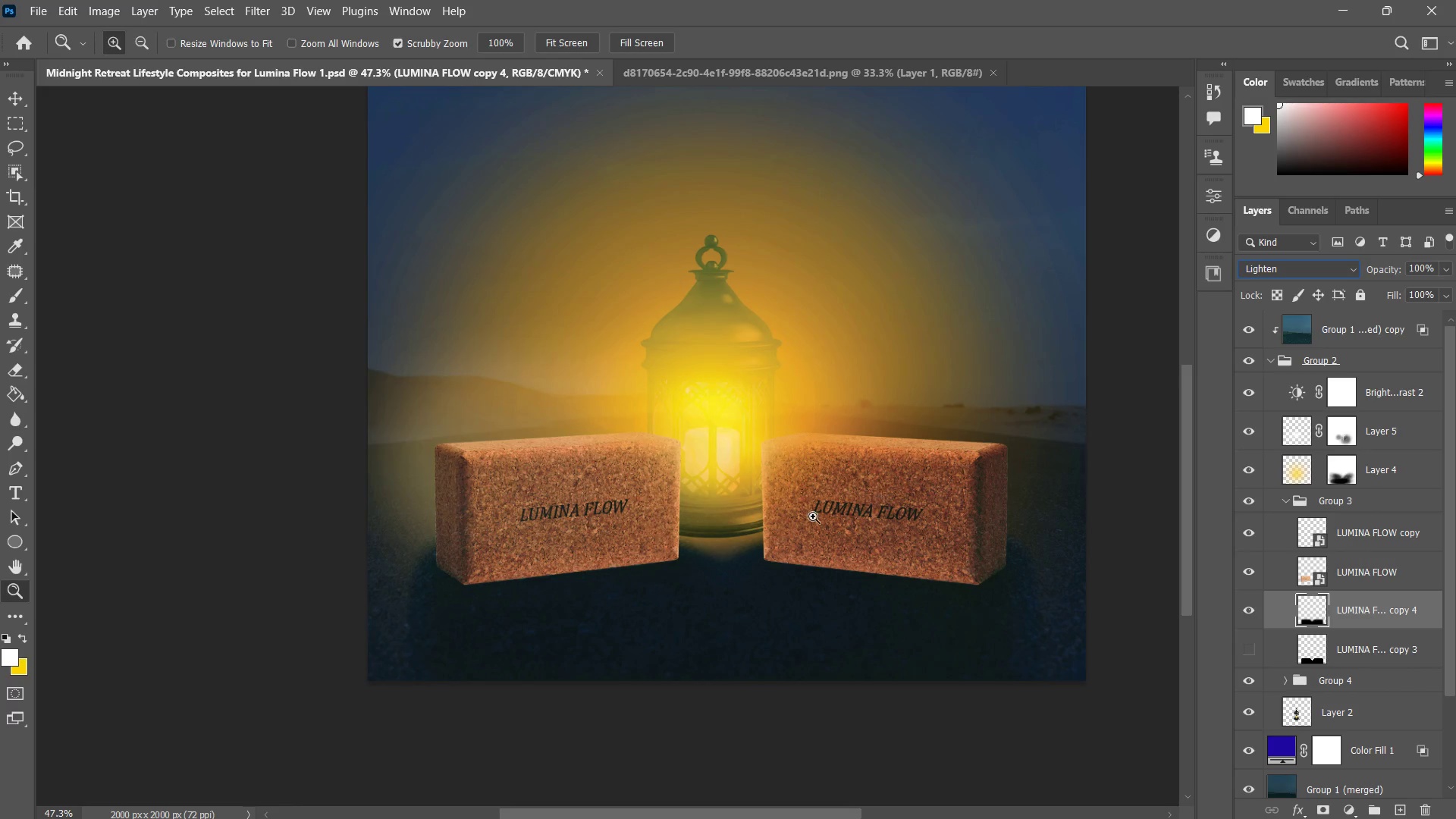 
type(zz)
 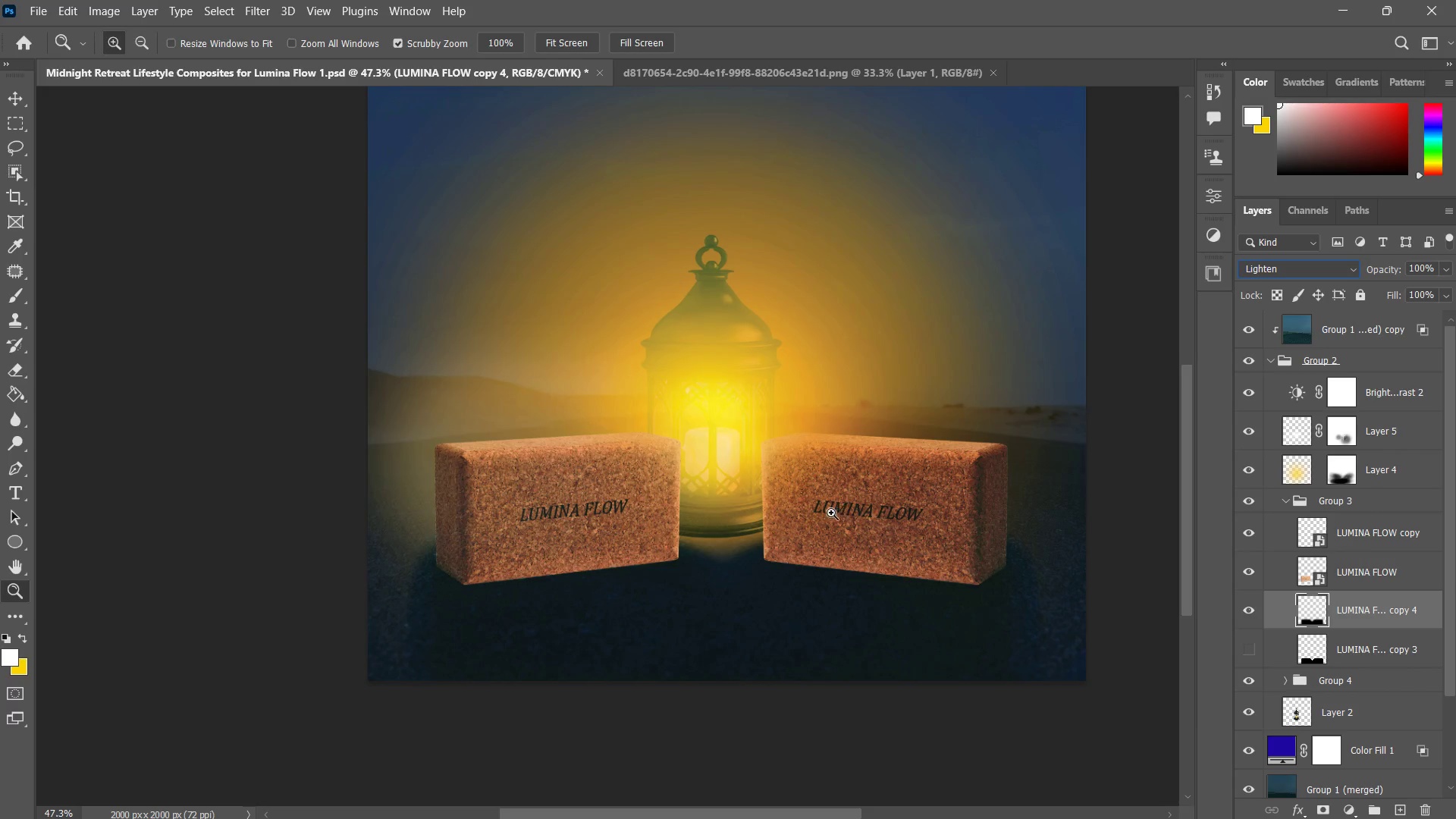 
left_click_drag(start_coordinate=[837, 510], to_coordinate=[831, 513])
 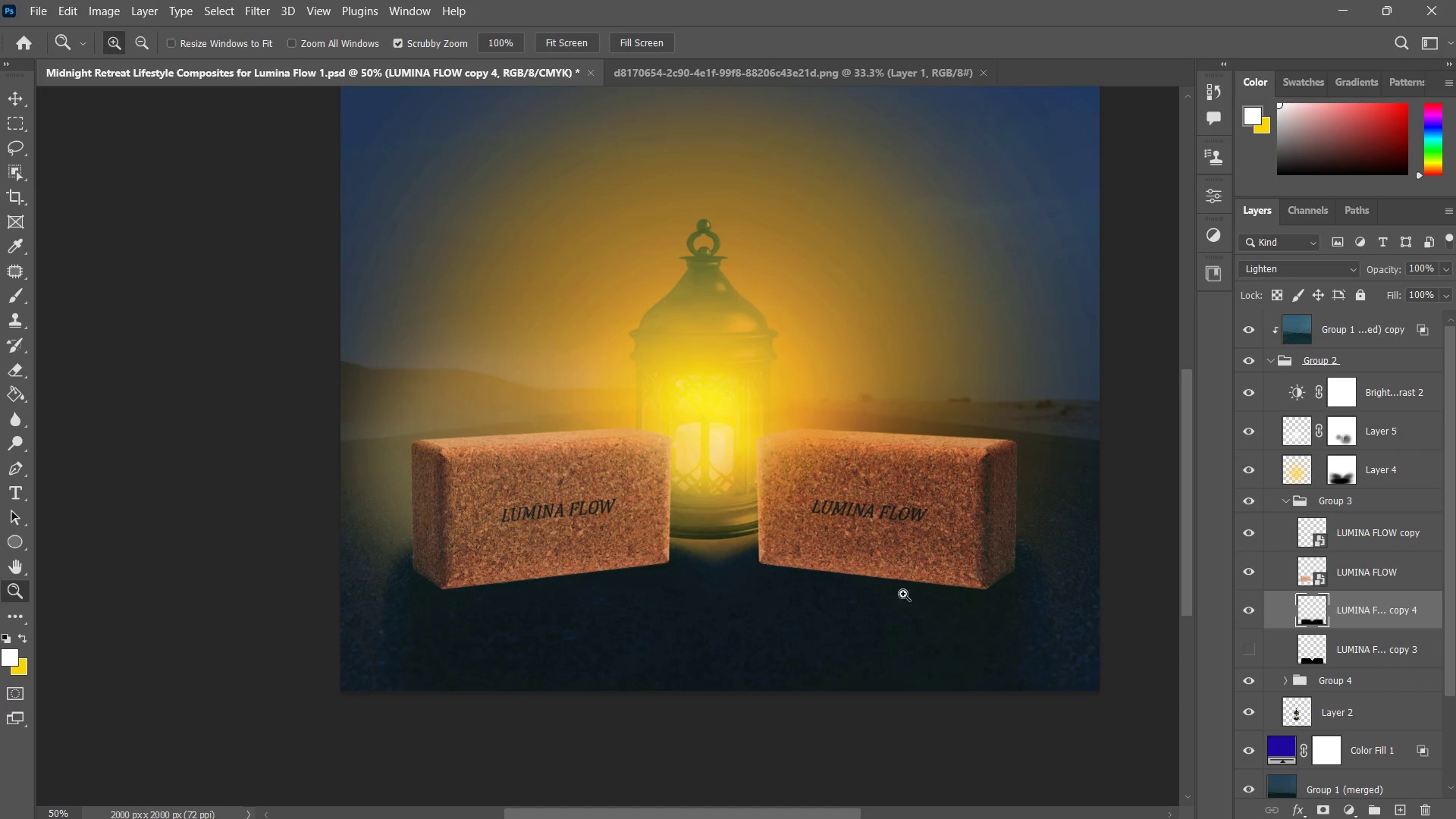 
left_click_drag(start_coordinate=[941, 622], to_coordinate=[930, 629])
 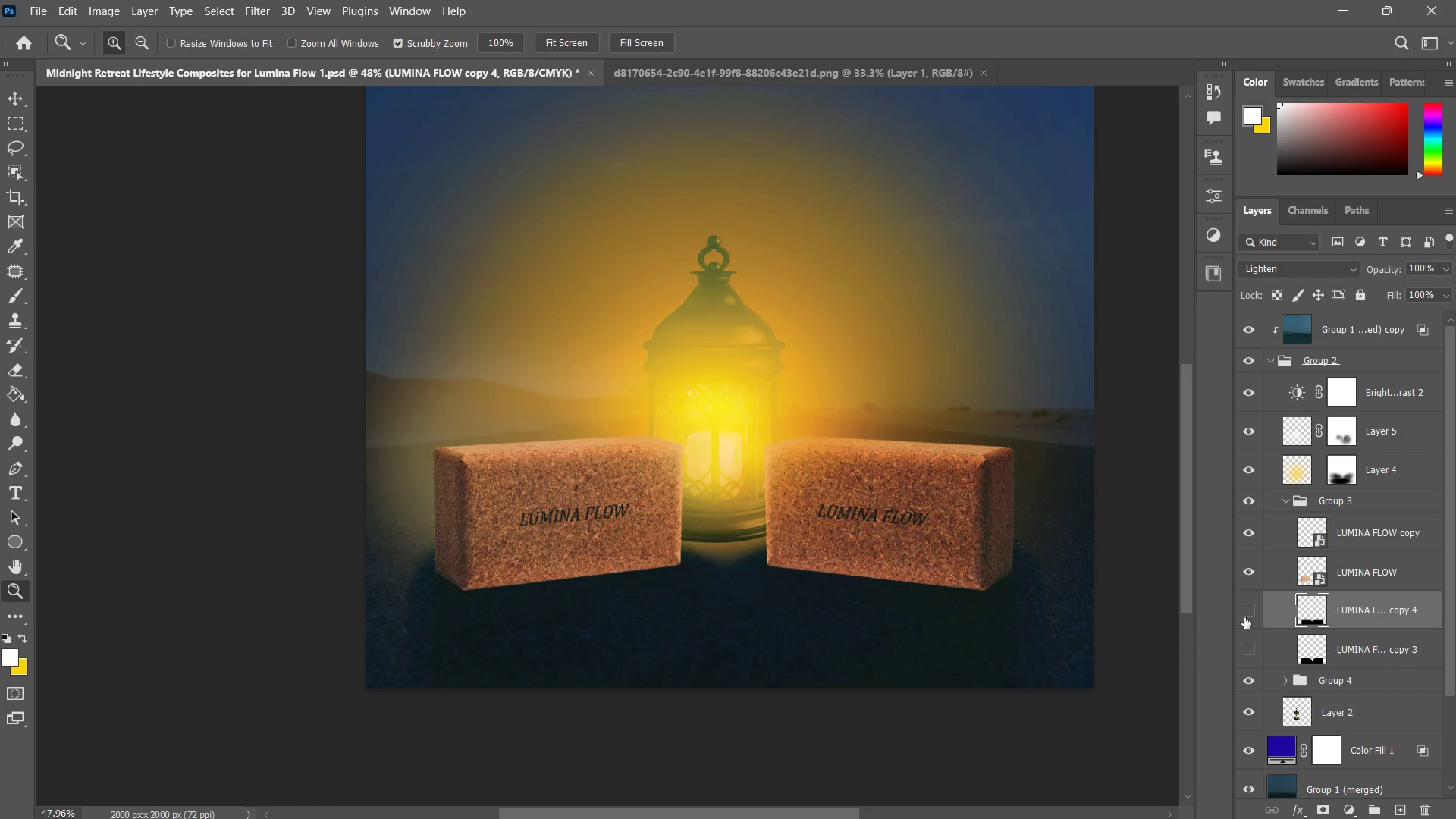 
double_click([1244, 617])
 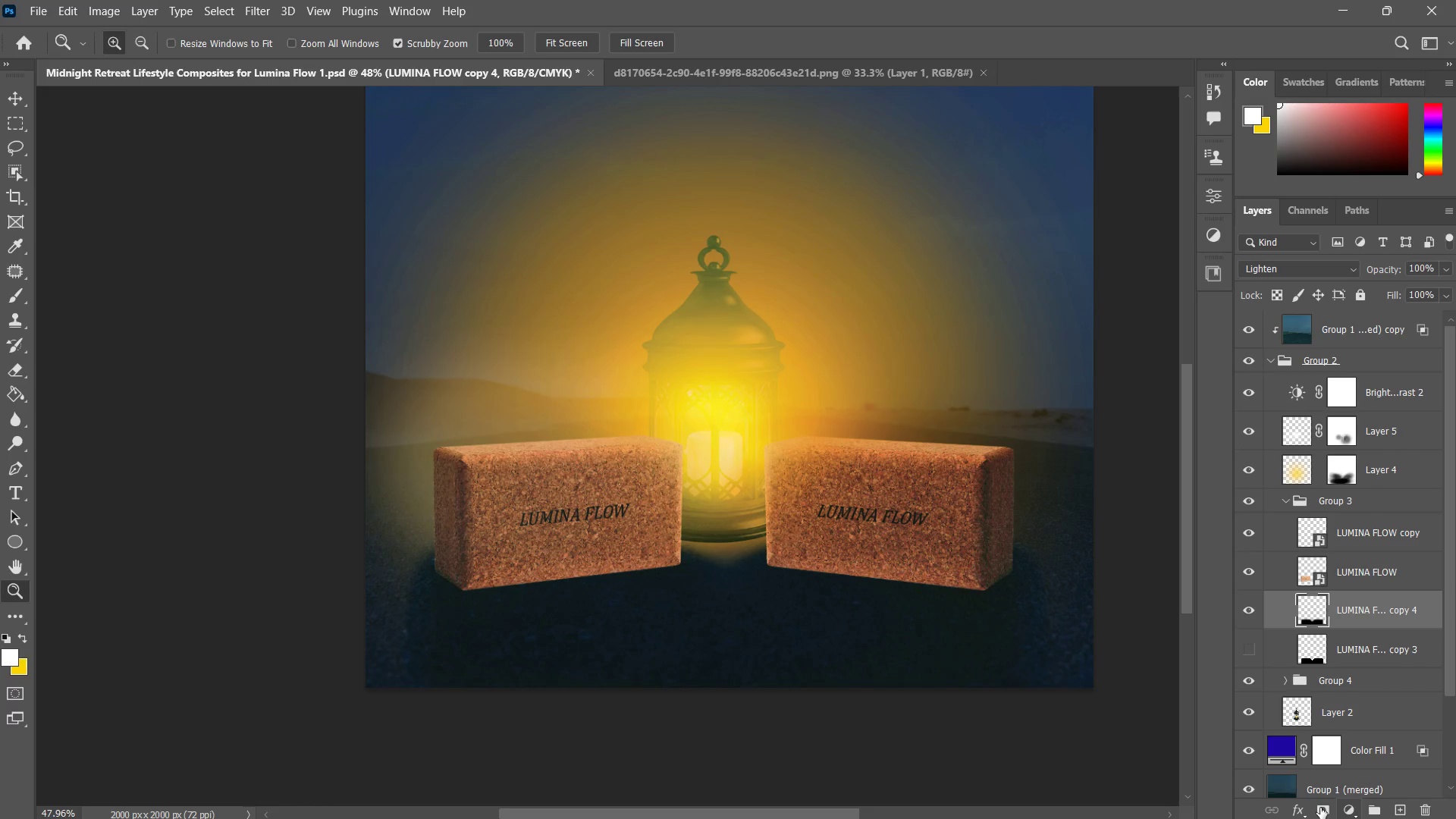 
key(B)
 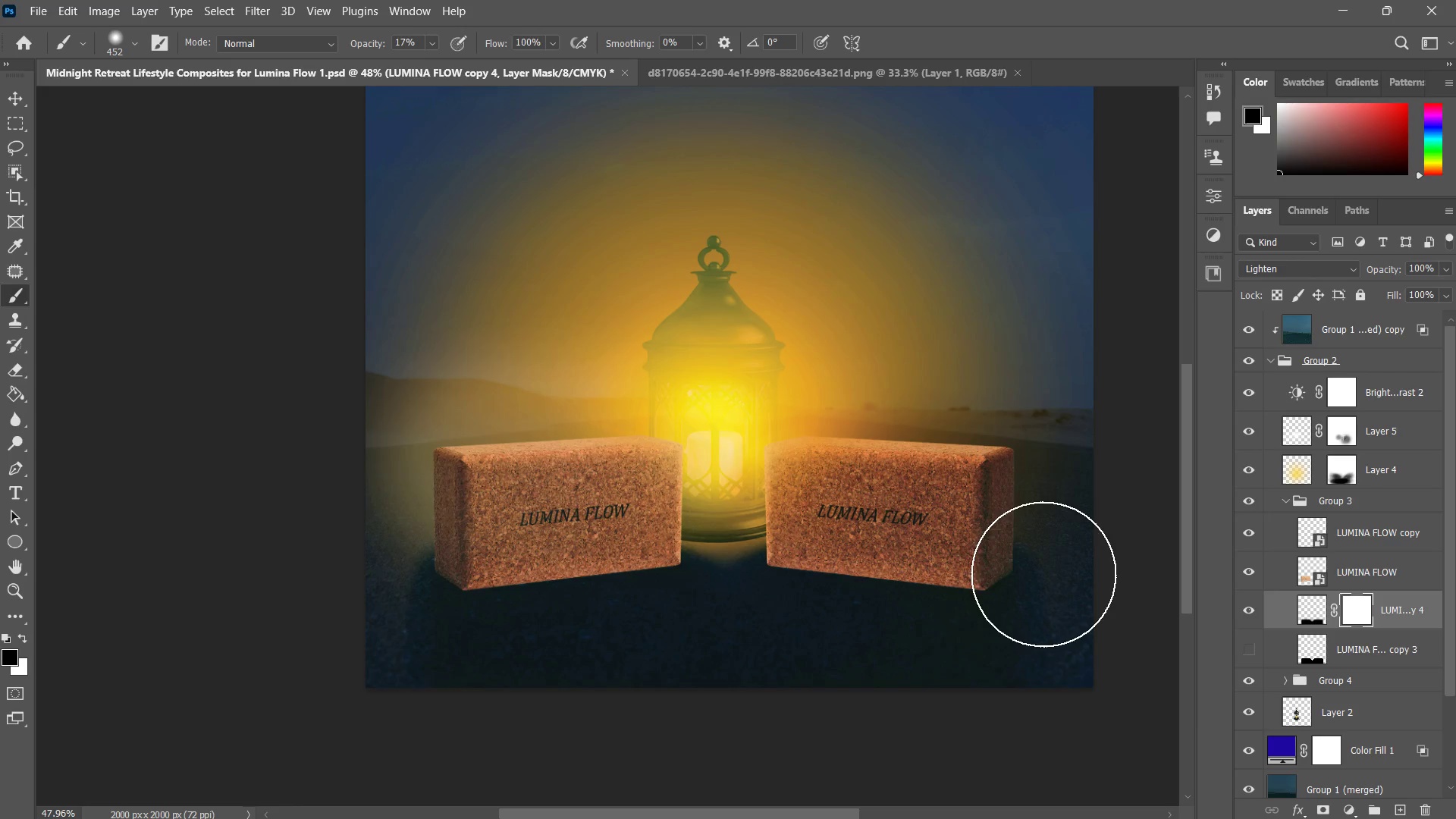 
left_click_drag(start_coordinate=[1036, 573], to_coordinate=[1055, 704])
 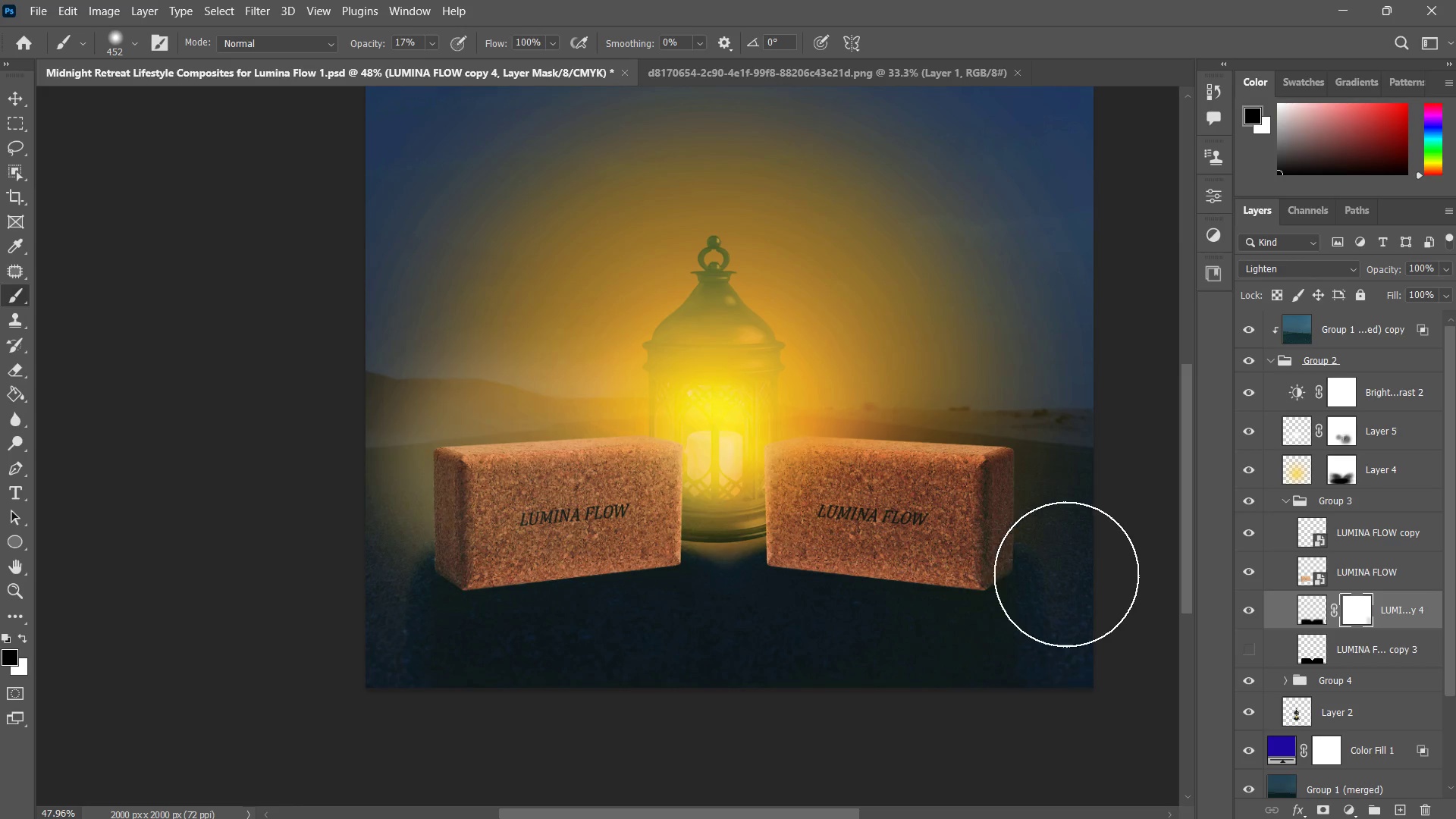 
left_click_drag(start_coordinate=[1066, 574], to_coordinate=[1012, 714])
 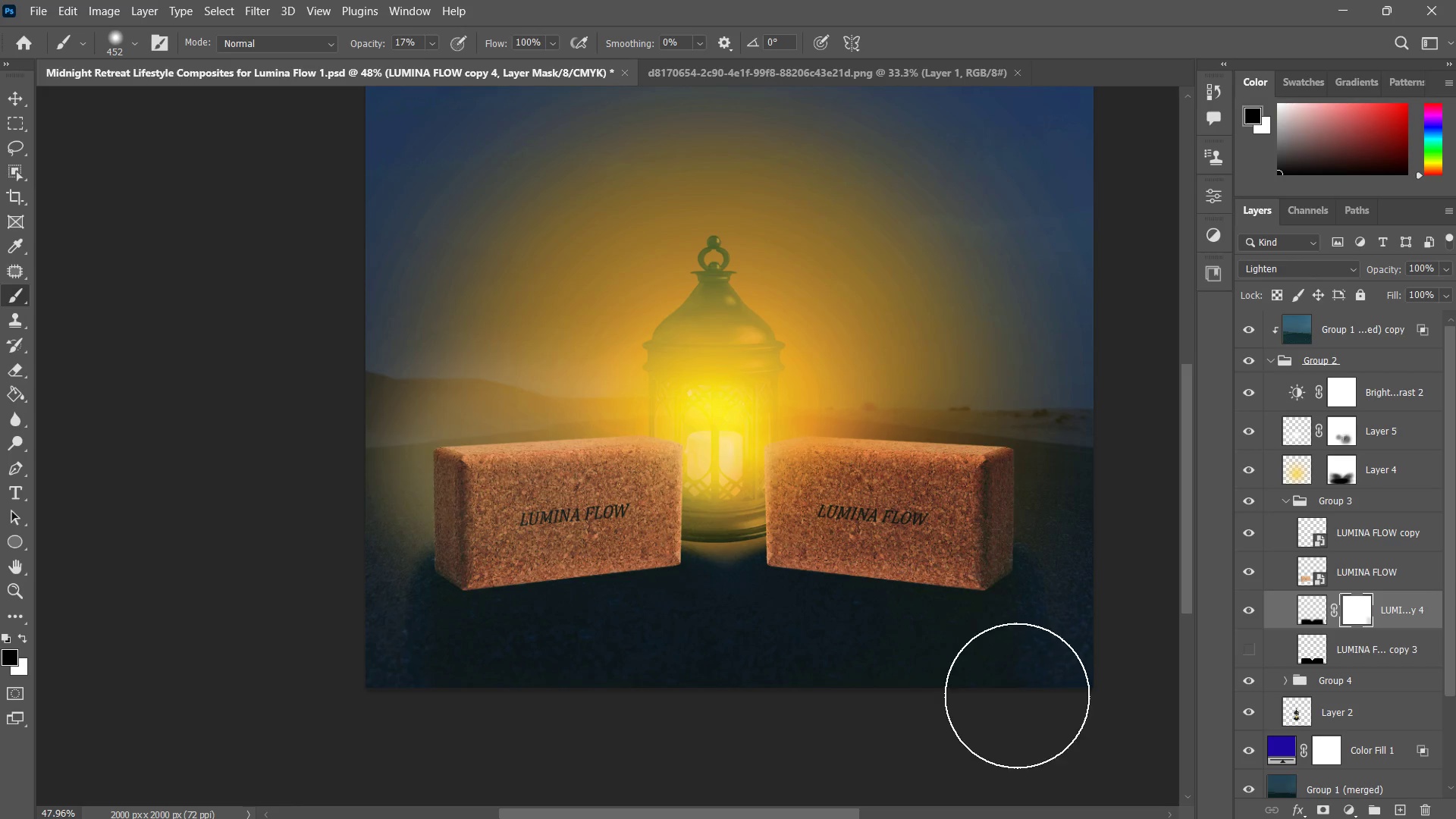 
triple_click([1012, 714])
 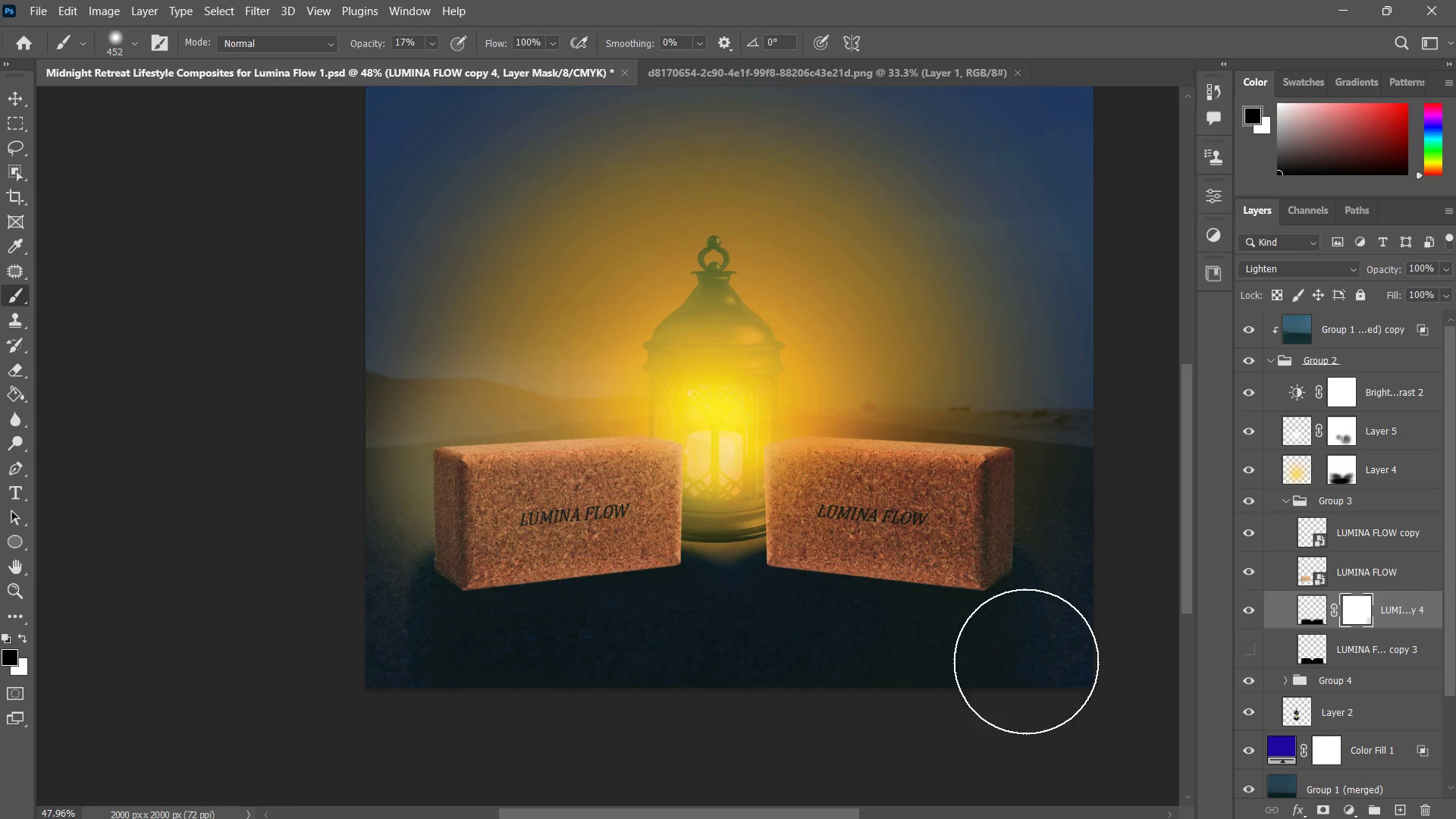 
left_click_drag(start_coordinate=[1046, 582], to_coordinate=[1038, 741])
 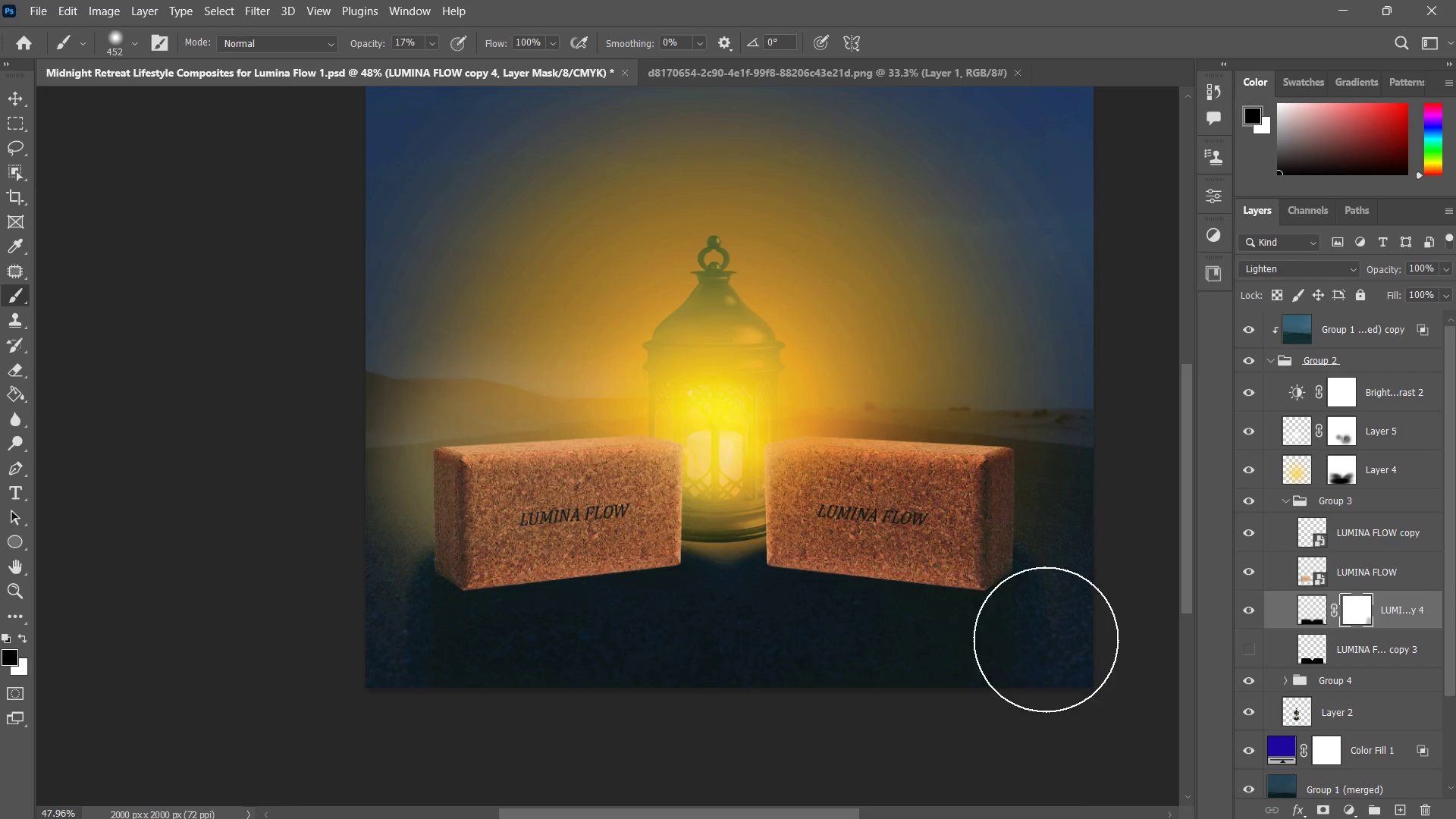 
triple_click([1038, 742])
 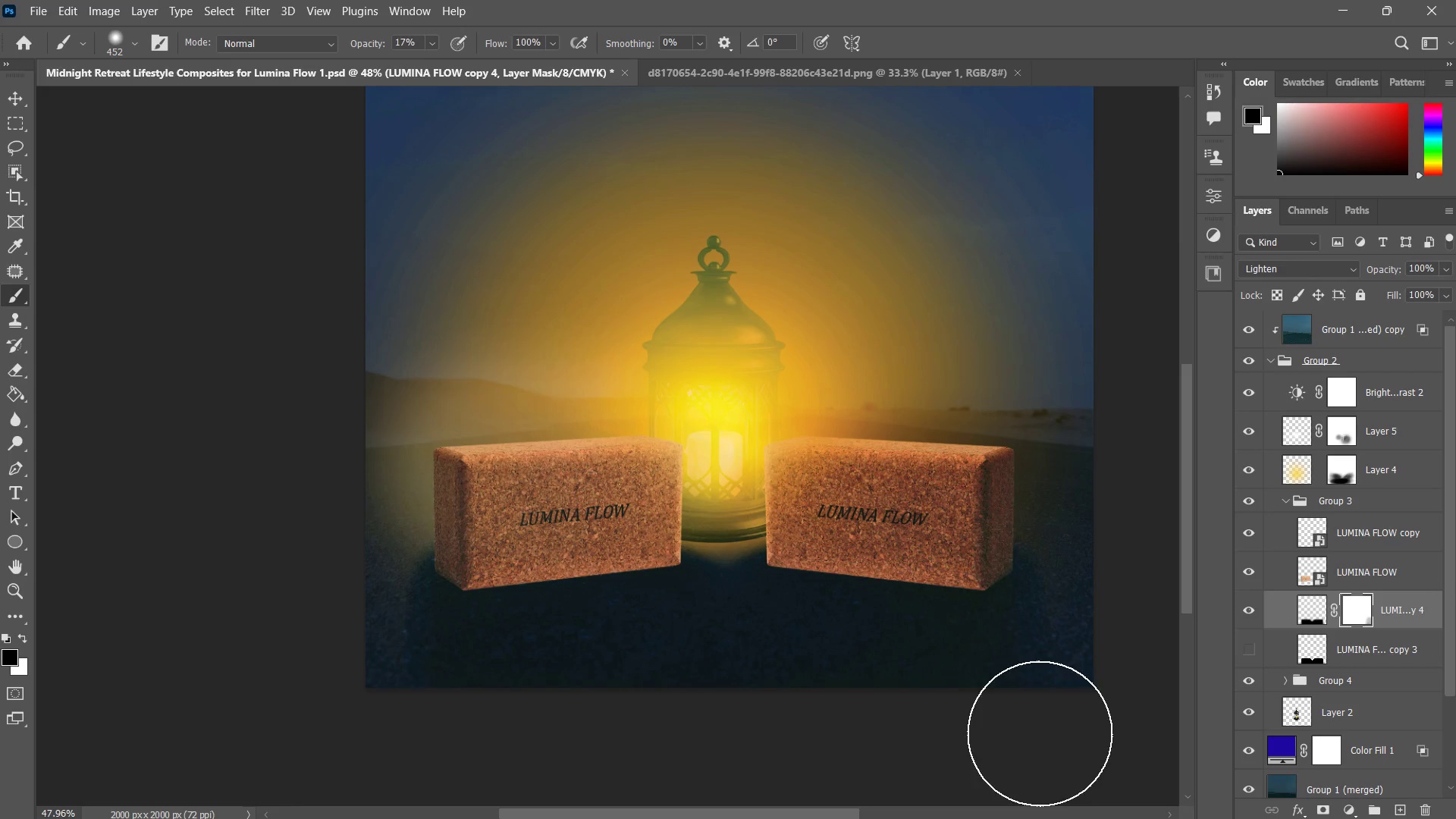 
left_click_drag(start_coordinate=[1075, 593], to_coordinate=[1021, 779])
 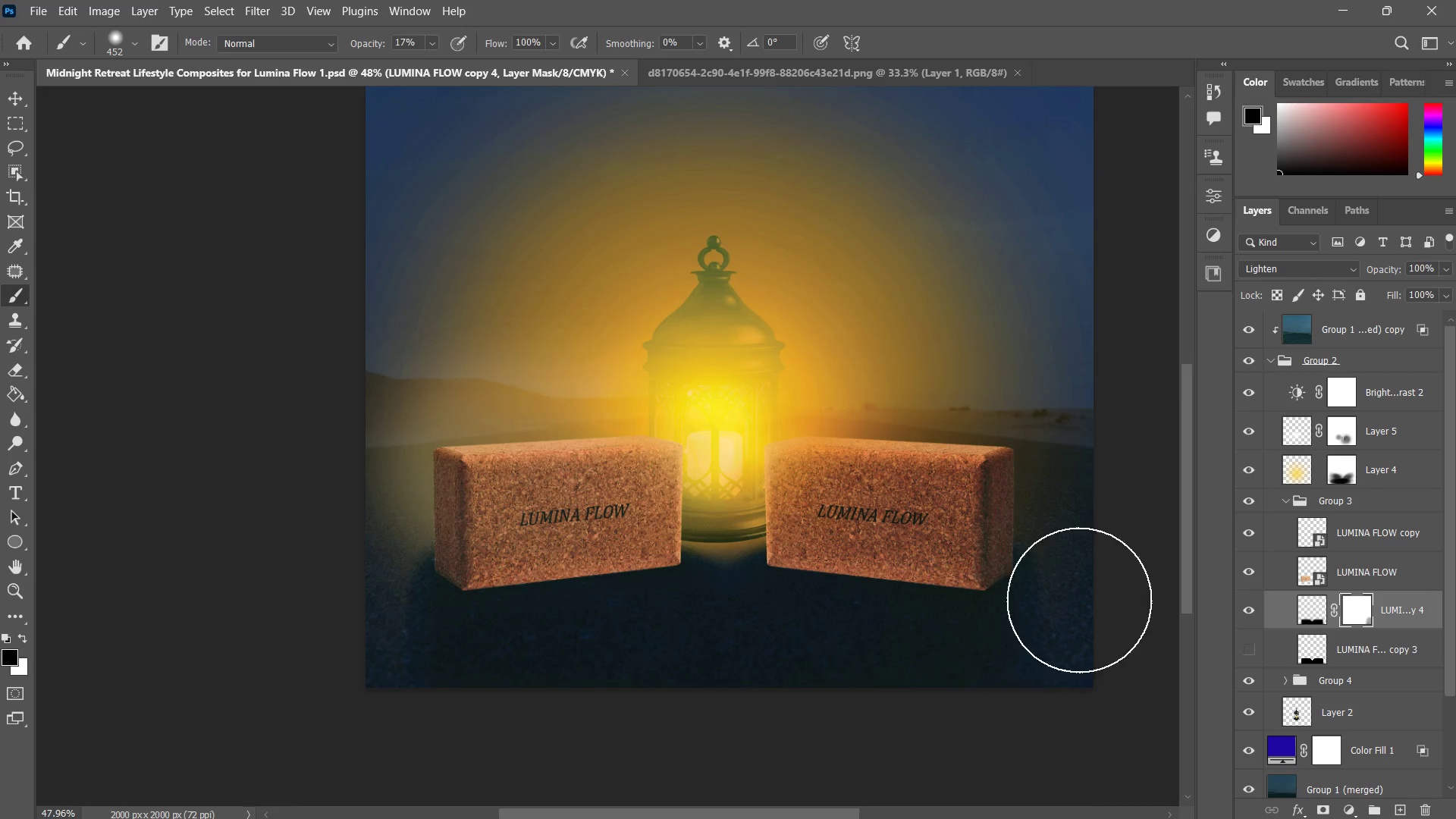 
left_click_drag(start_coordinate=[1081, 593], to_coordinate=[1054, 786])
 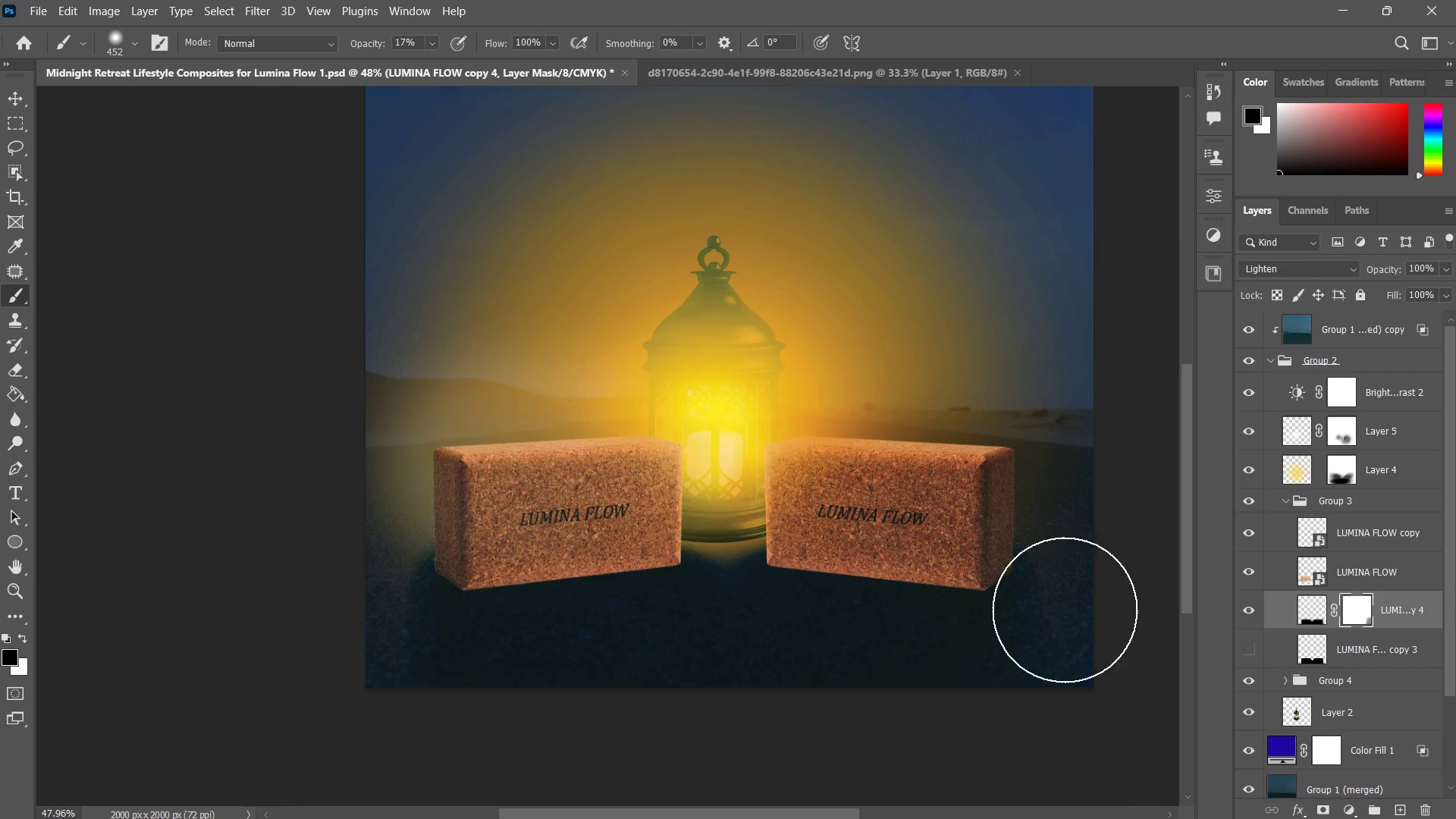 
left_click_drag(start_coordinate=[1050, 582], to_coordinate=[1056, 756])
 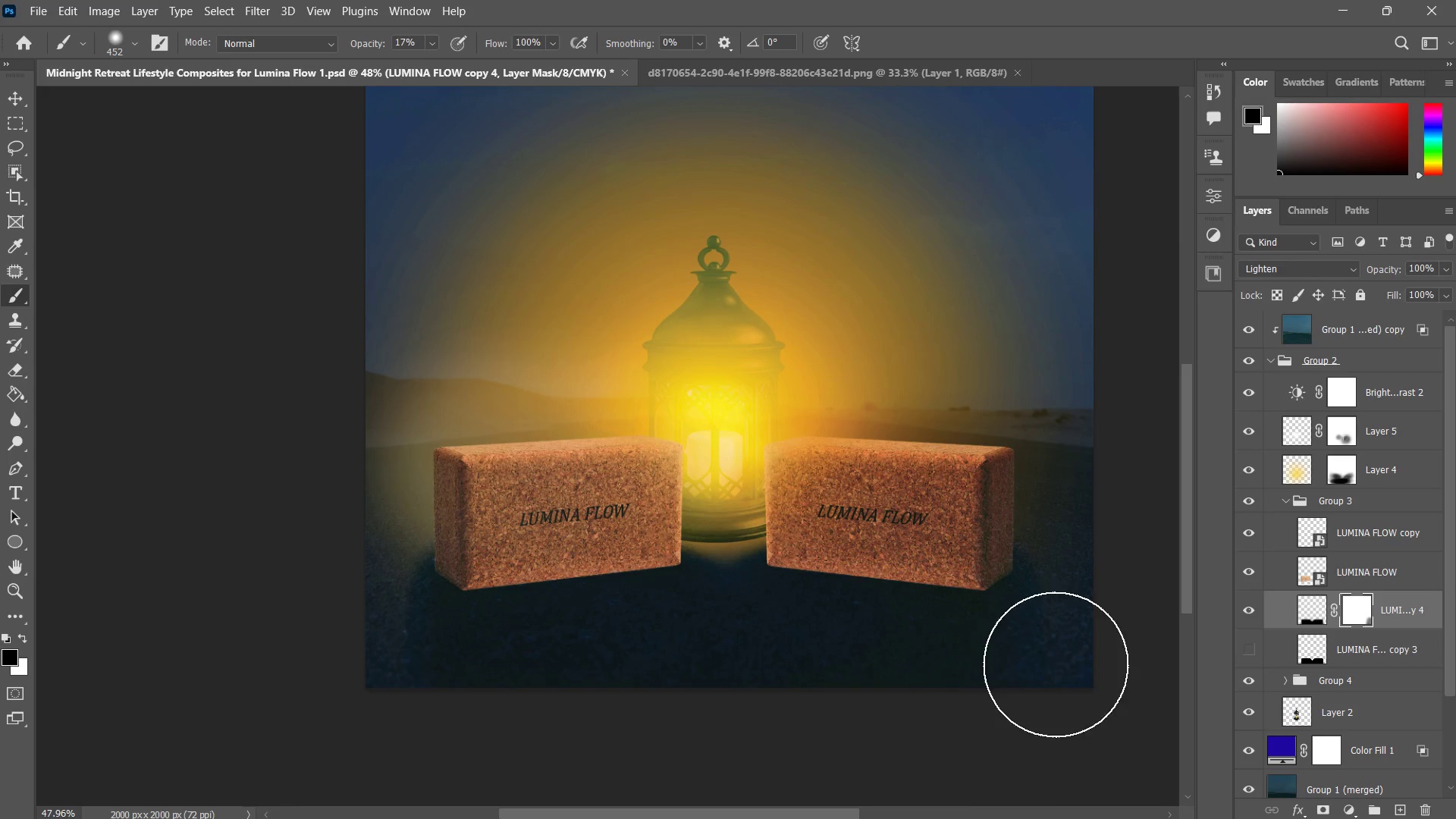 
left_click_drag(start_coordinate=[1056, 585], to_coordinate=[1004, 748])
 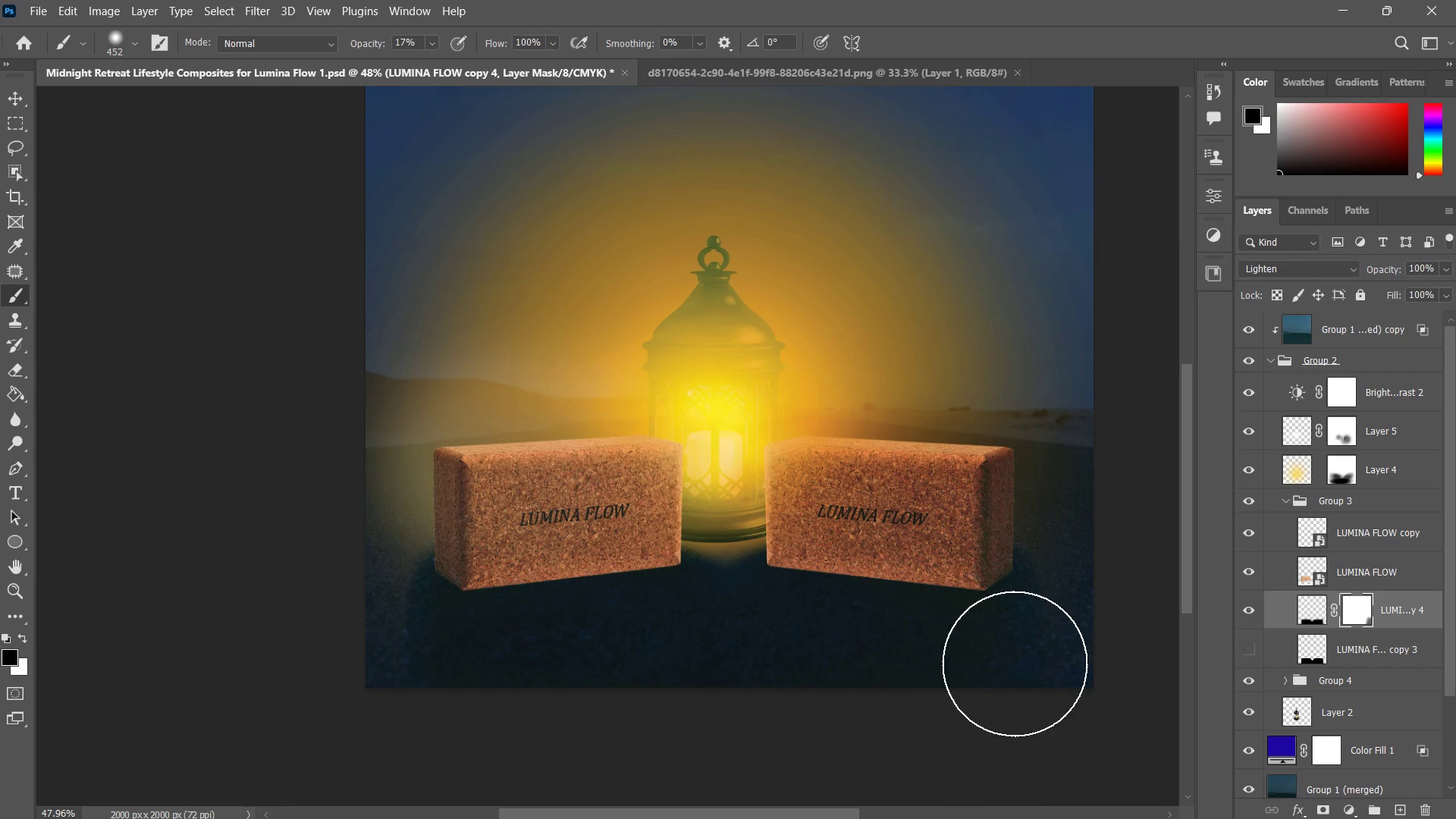 
left_click_drag(start_coordinate=[1040, 583], to_coordinate=[971, 782])
 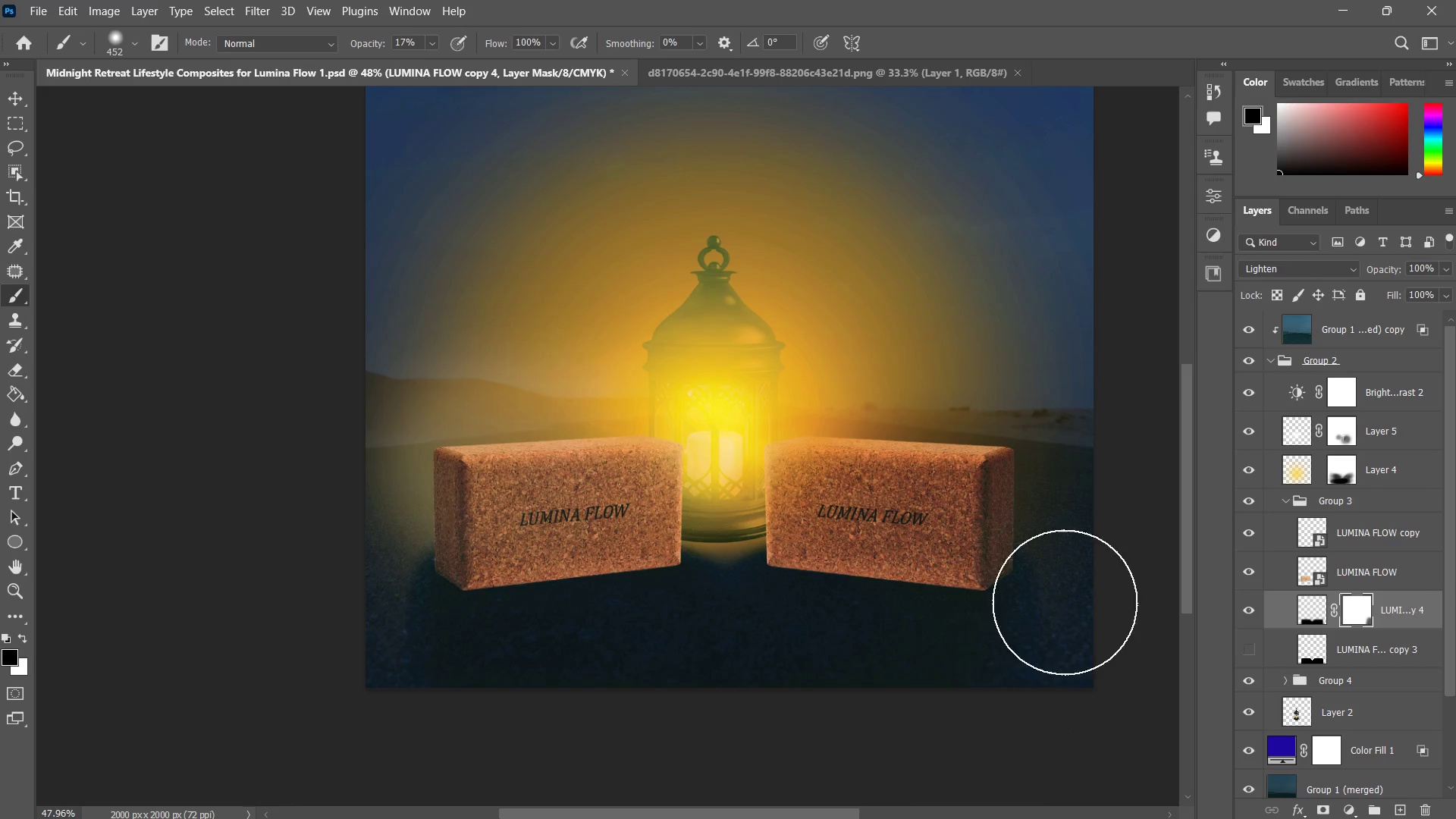 
left_click_drag(start_coordinate=[1053, 619], to_coordinate=[949, 744])
 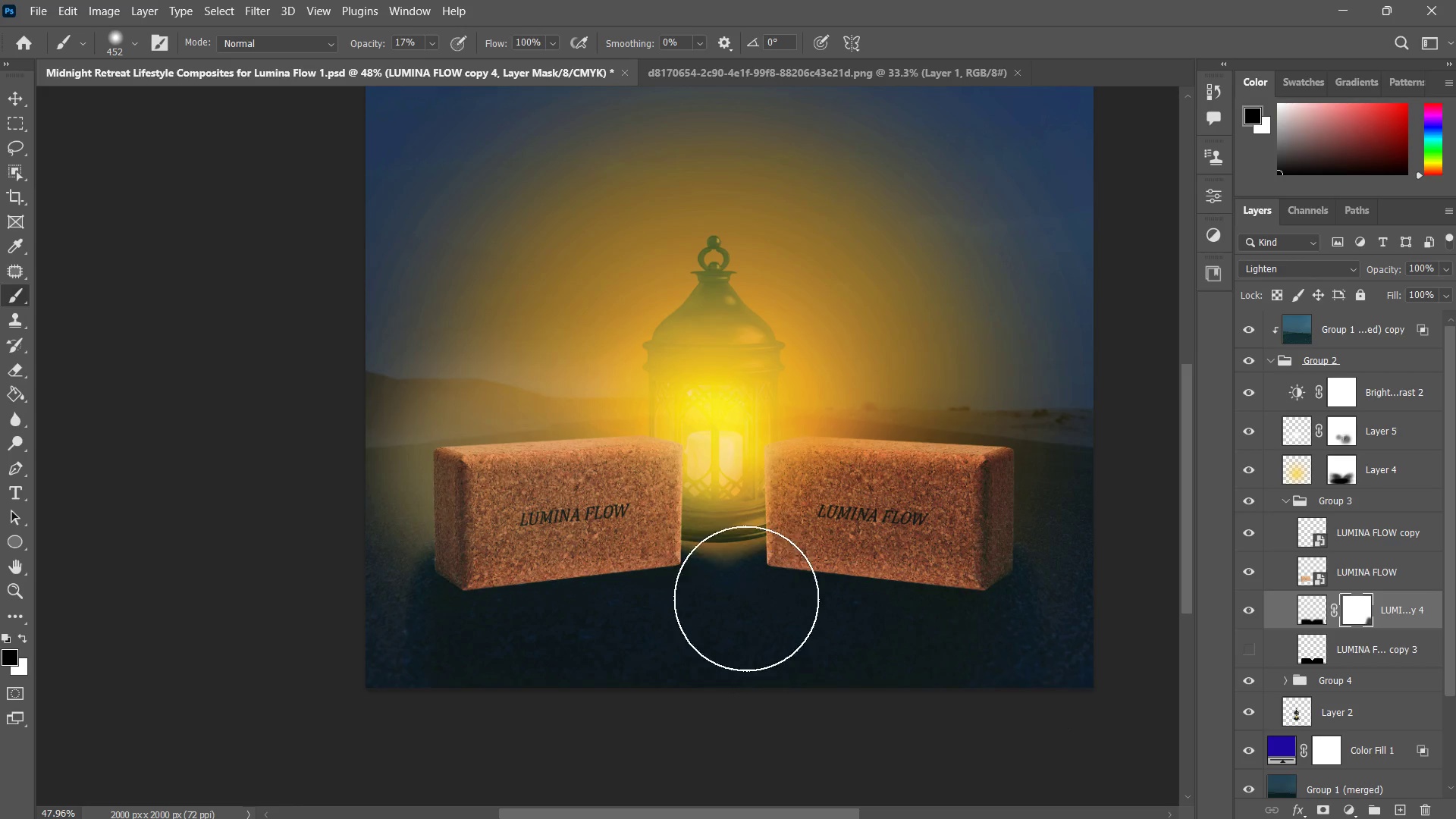 
left_click_drag(start_coordinate=[739, 566], to_coordinate=[729, 742])
 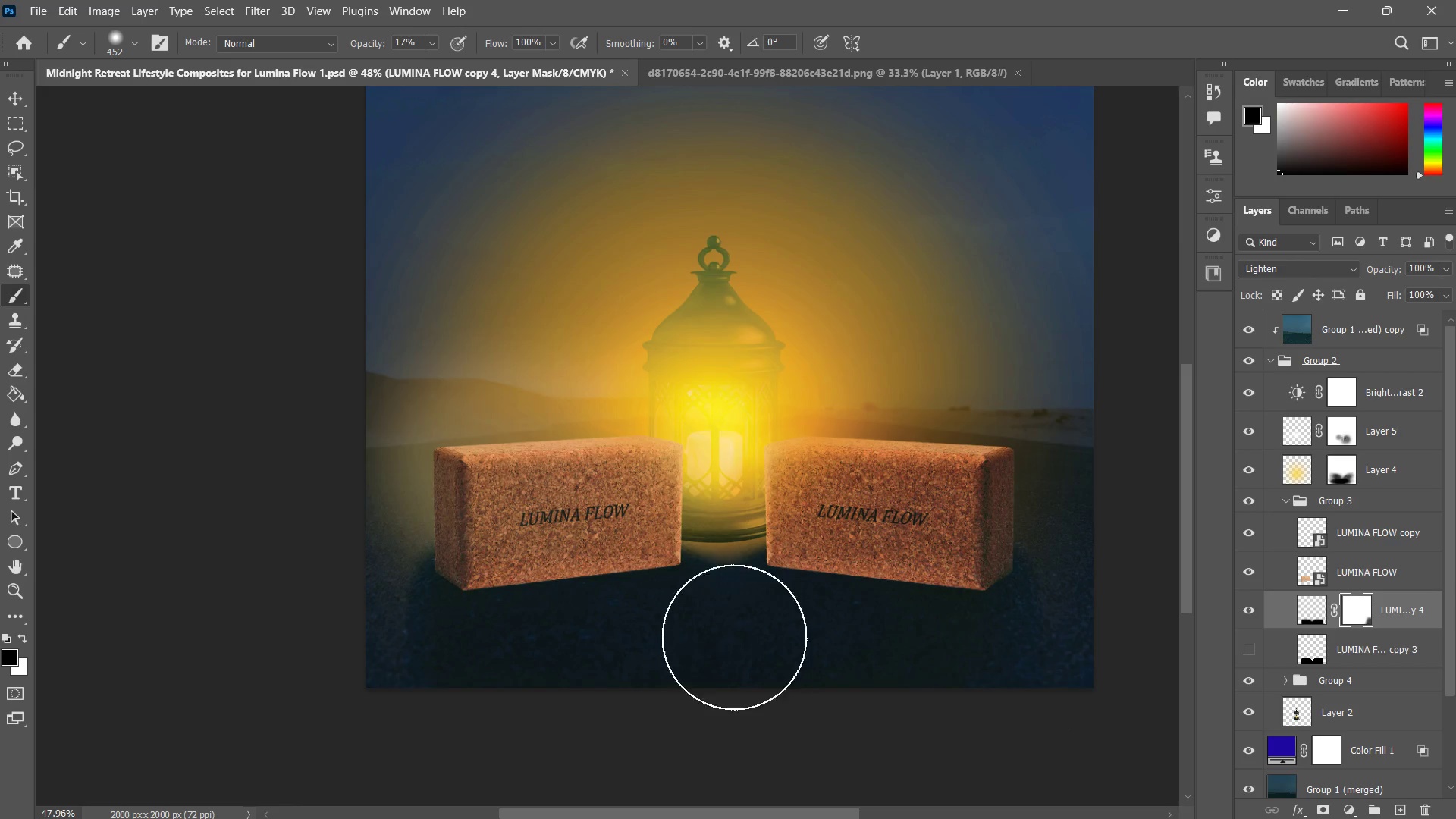 
left_click_drag(start_coordinate=[745, 559], to_coordinate=[743, 747])
 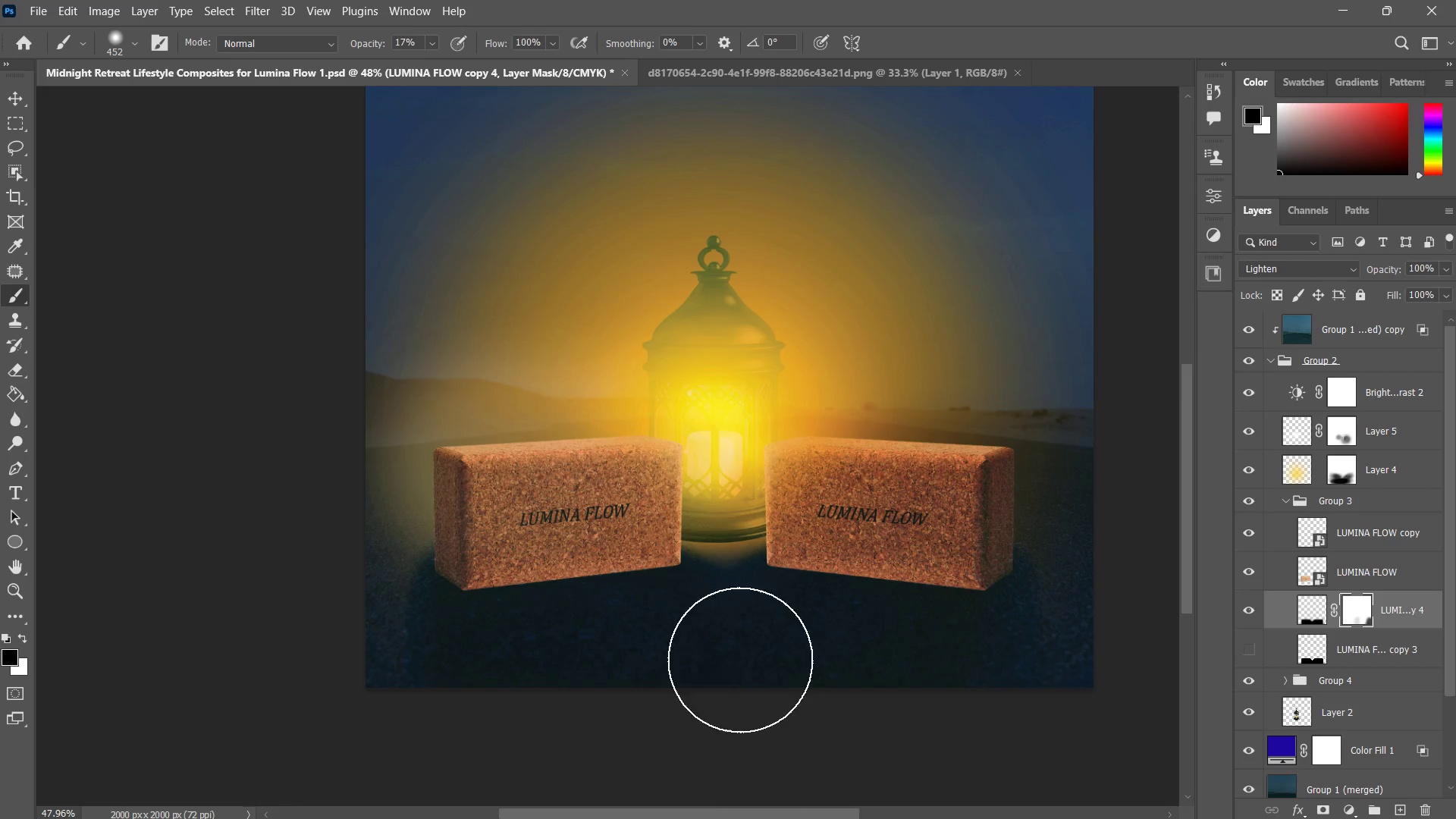 
left_click_drag(start_coordinate=[733, 597], to_coordinate=[736, 799])
 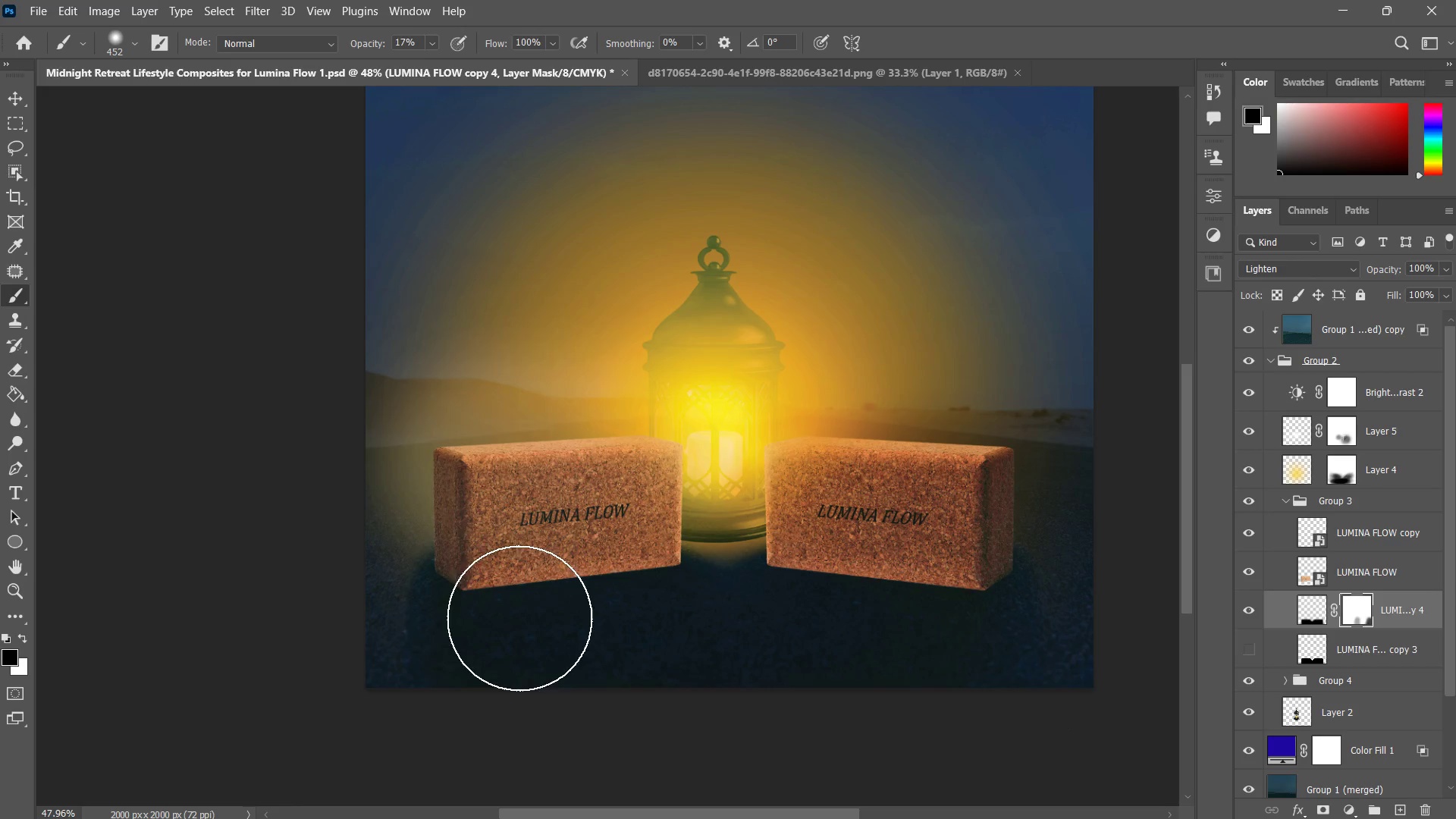 
left_click_drag(start_coordinate=[399, 568], to_coordinate=[379, 664])
 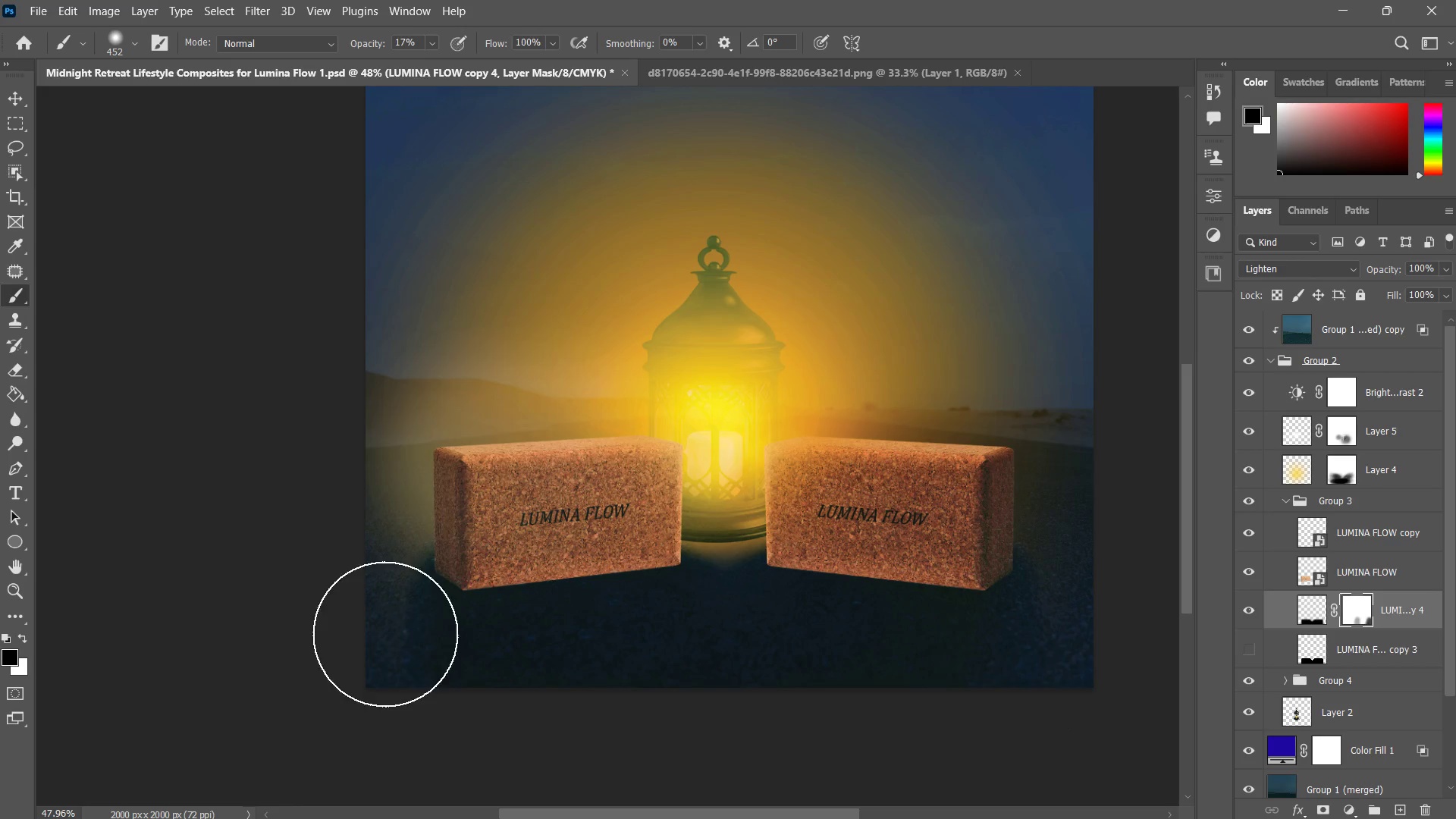 
left_click_drag(start_coordinate=[386, 573], to_coordinate=[370, 762])
 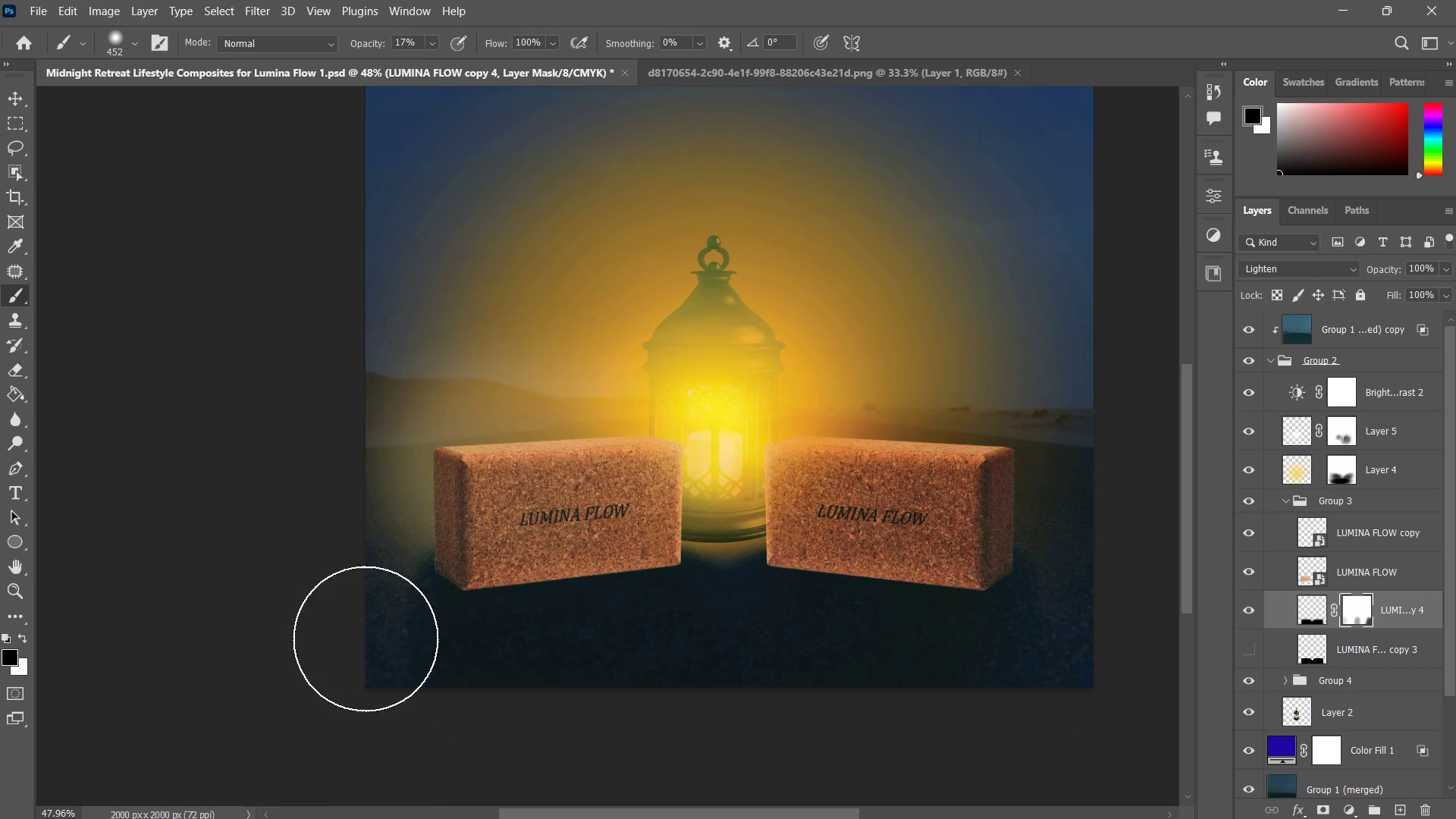 
left_click_drag(start_coordinate=[357, 590], to_coordinate=[360, 768])
 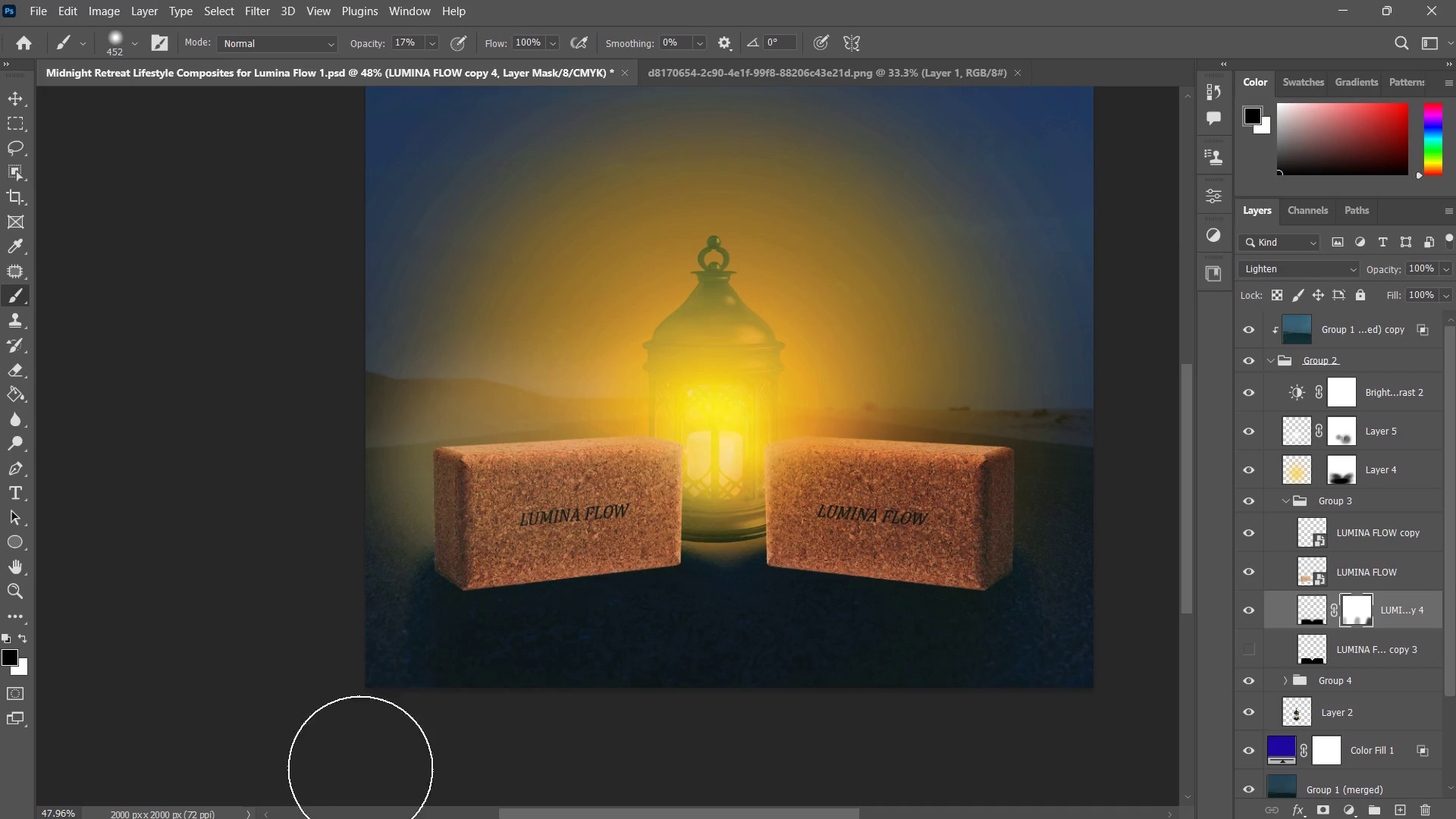 
left_click_drag(start_coordinate=[370, 592], to_coordinate=[366, 711])
 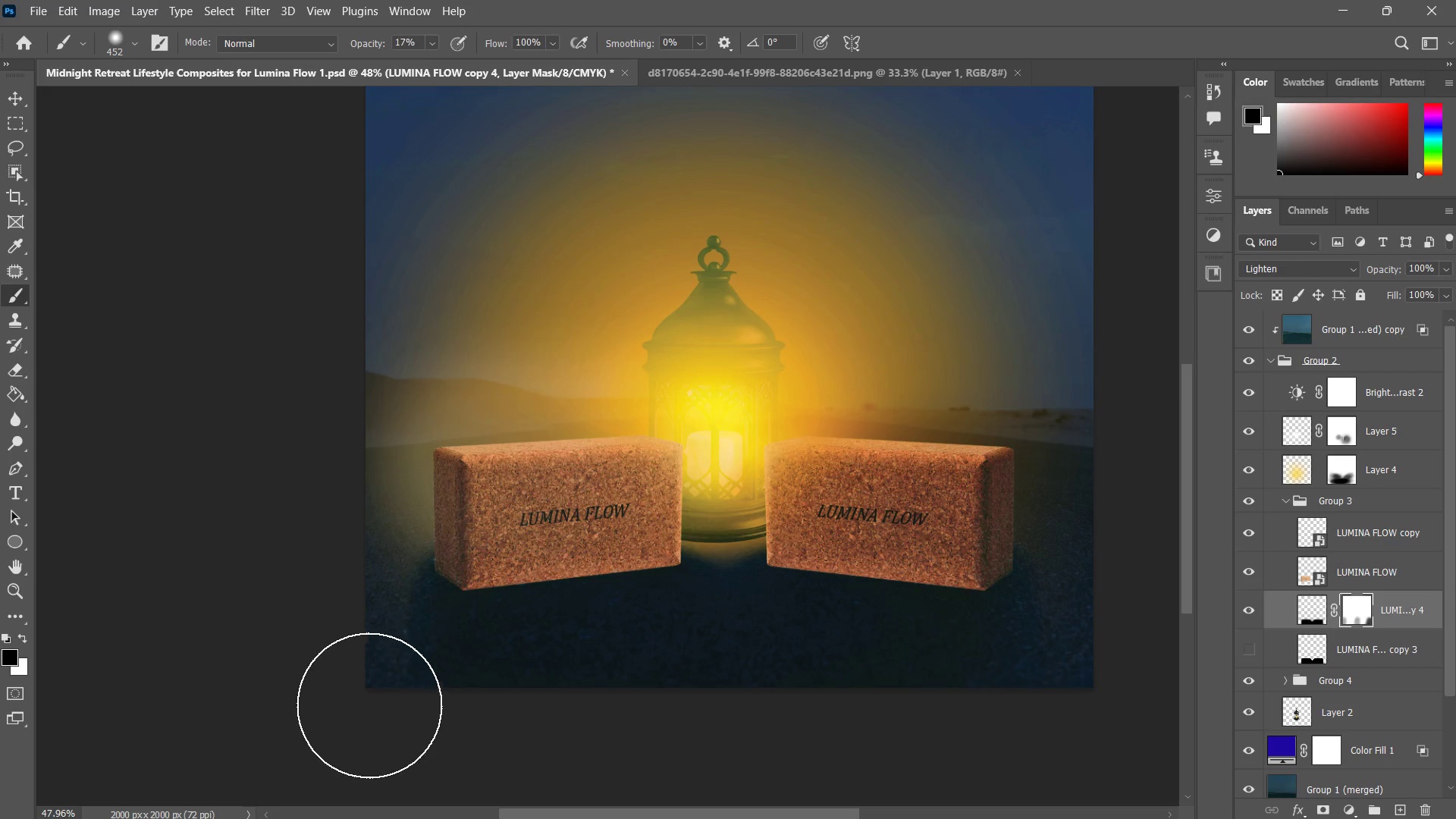 
left_click_drag(start_coordinate=[369, 535], to_coordinate=[357, 722])
 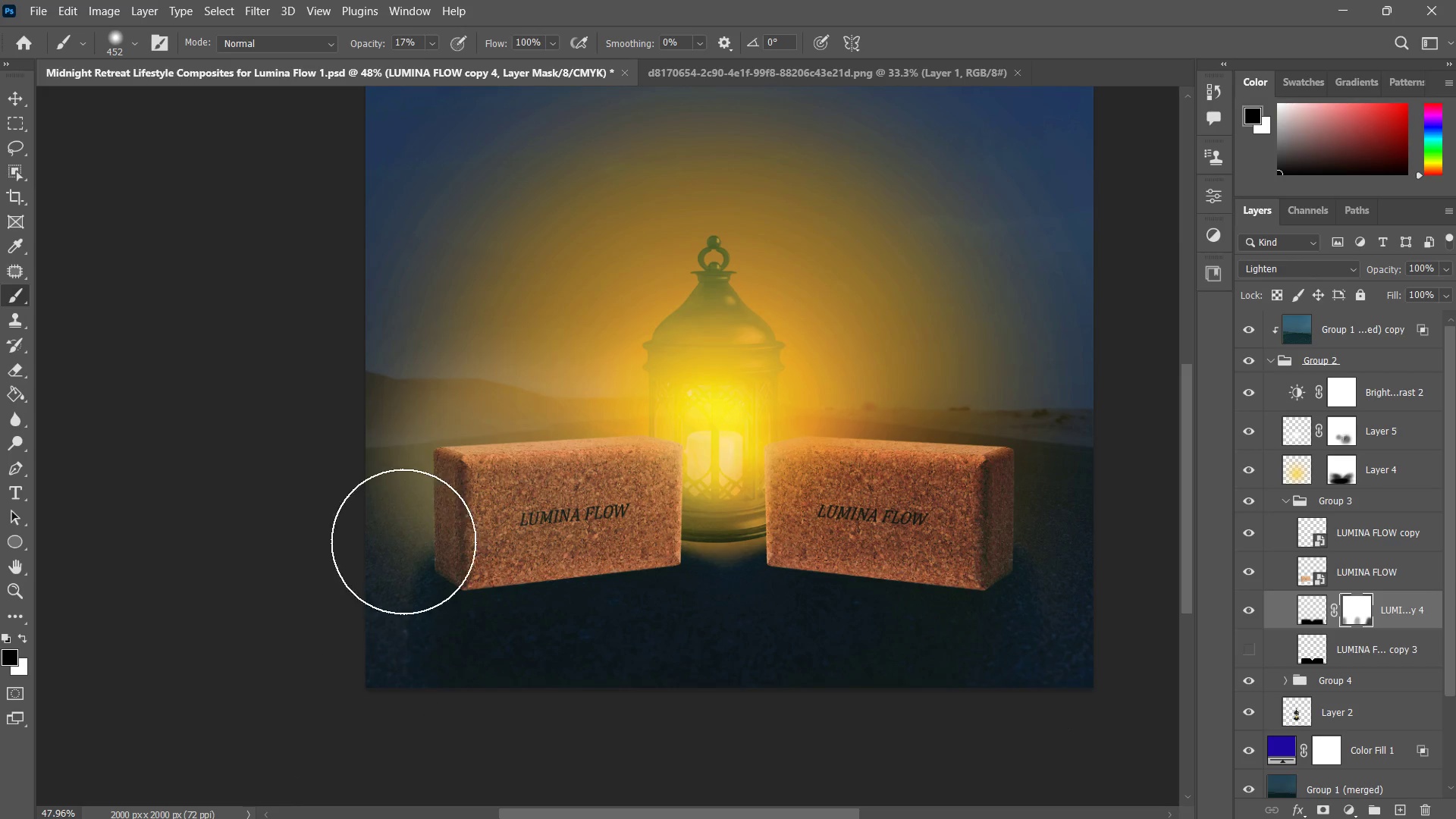 
left_click_drag(start_coordinate=[404, 533], to_coordinate=[384, 701])
 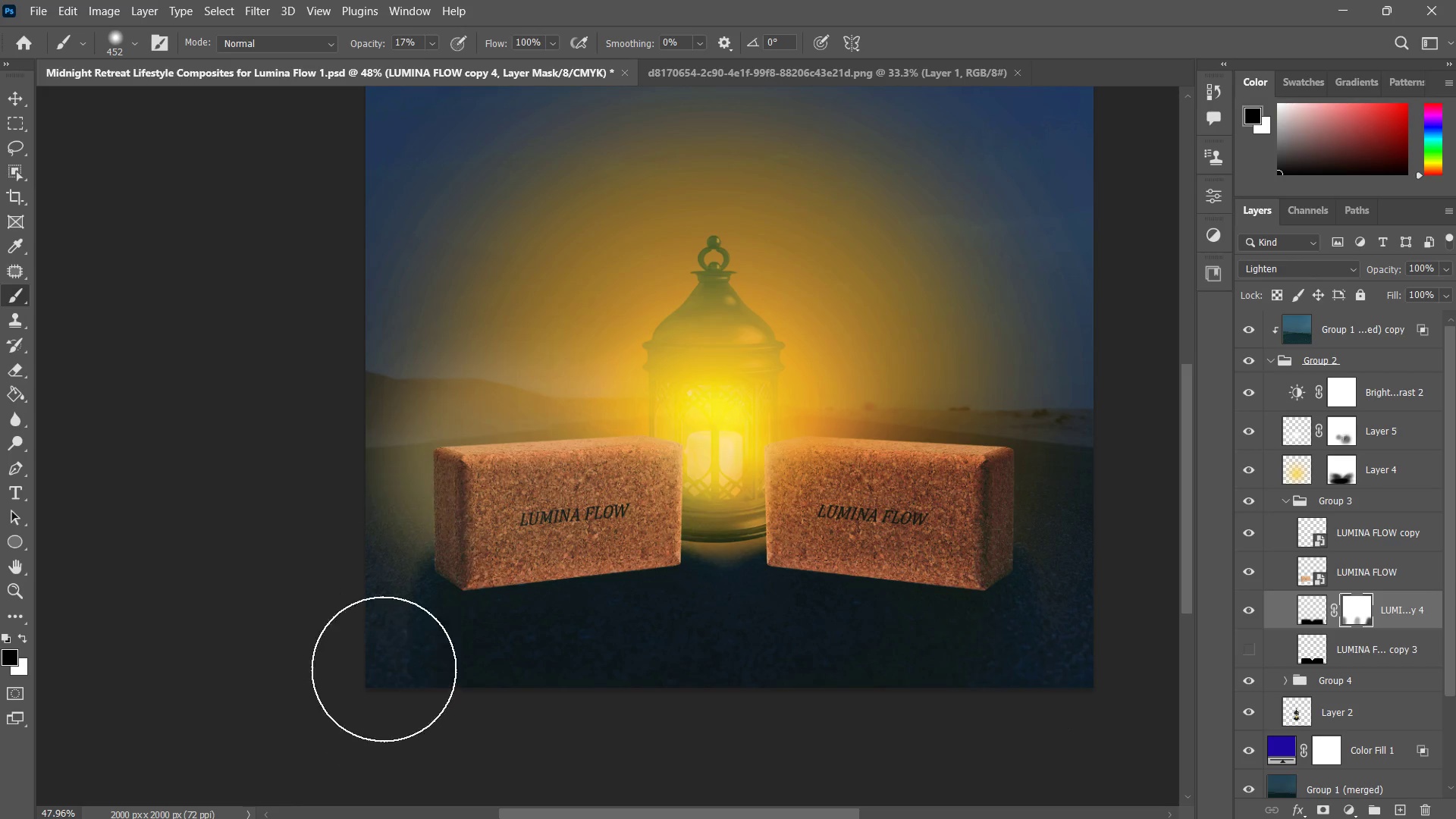 
left_click_drag(start_coordinate=[383, 565], to_coordinate=[380, 696])
 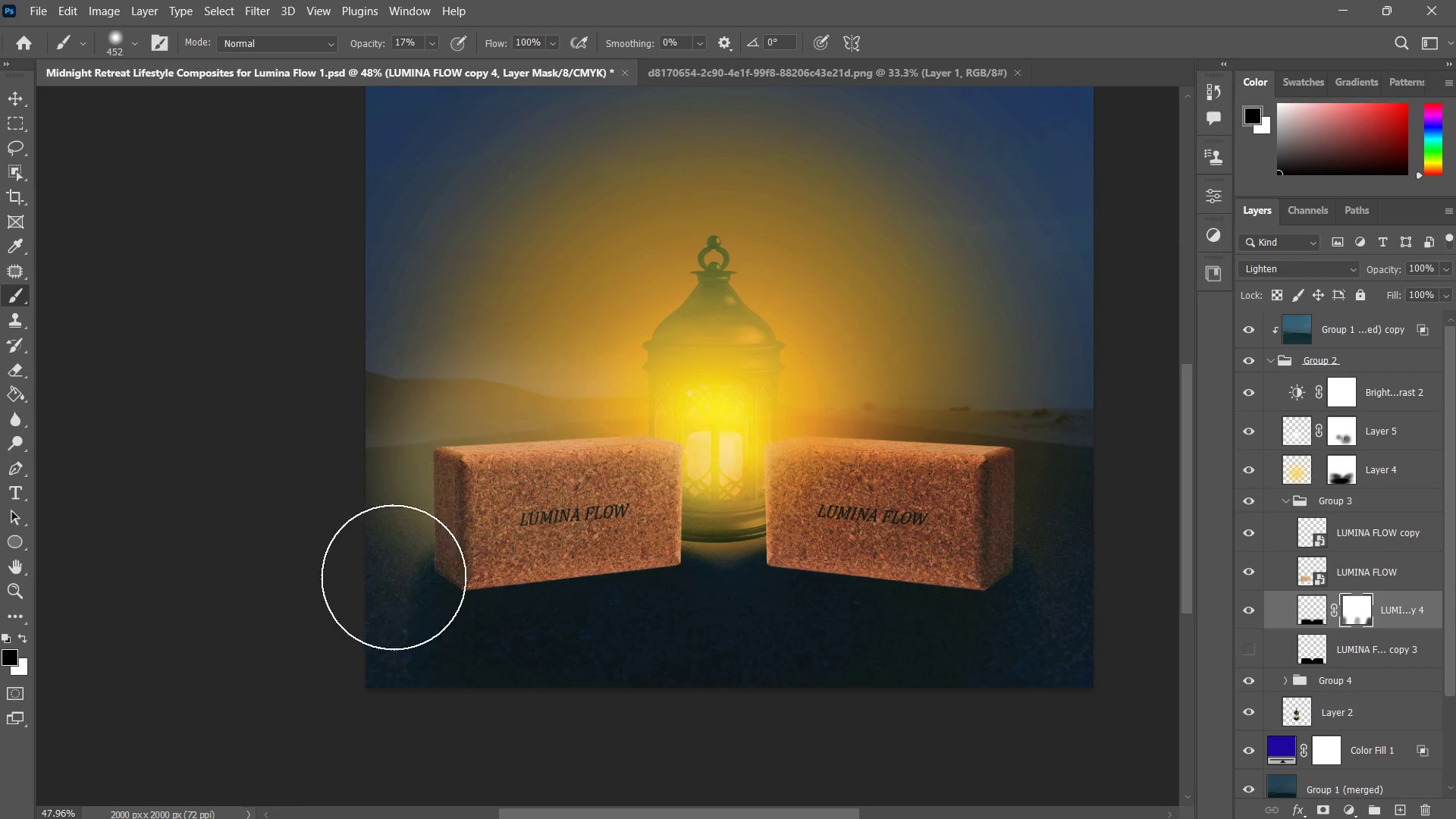 
left_click_drag(start_coordinate=[394, 577], to_coordinate=[376, 738])
 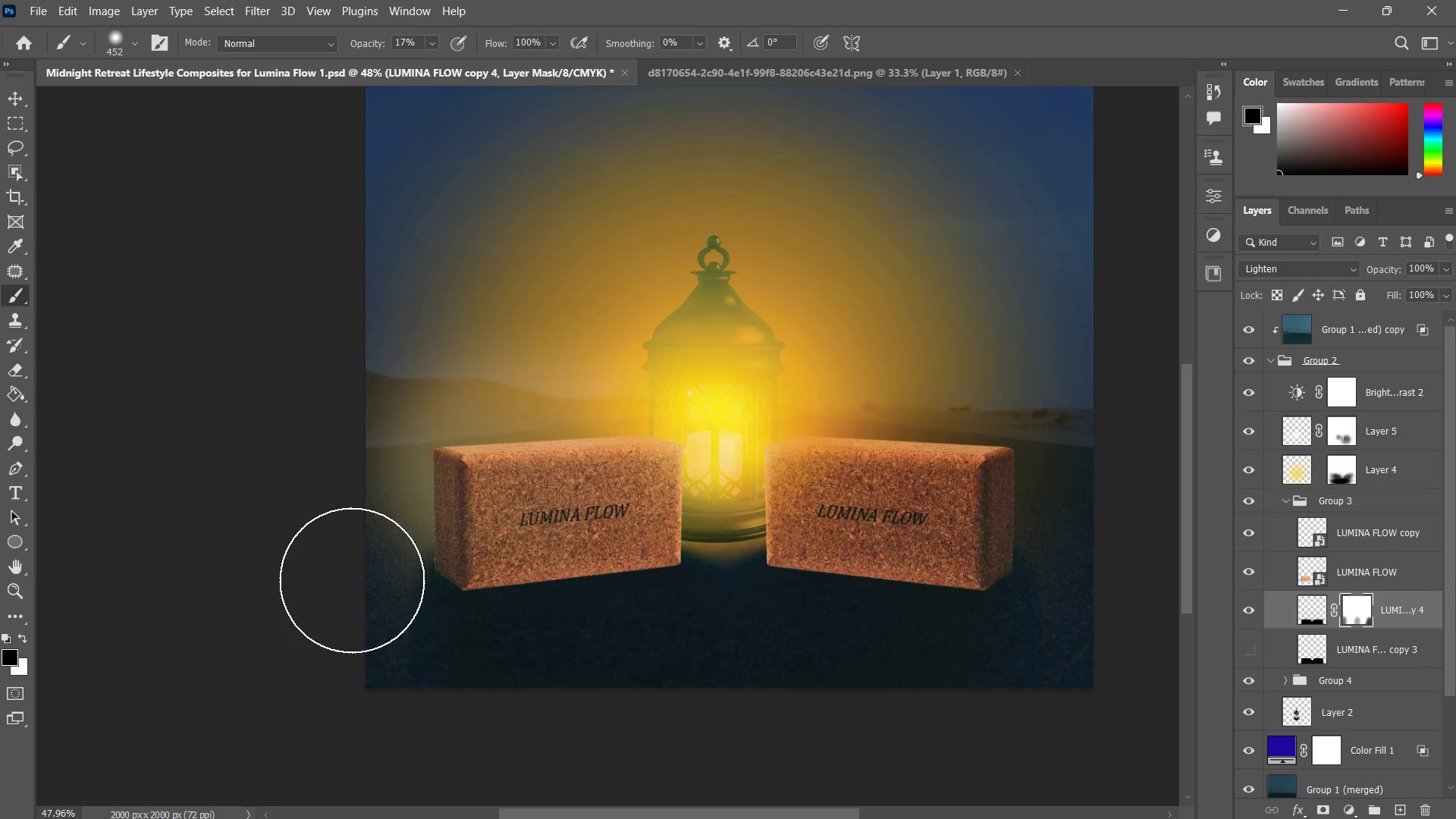 
left_click_drag(start_coordinate=[352, 580], to_coordinate=[328, 761])
 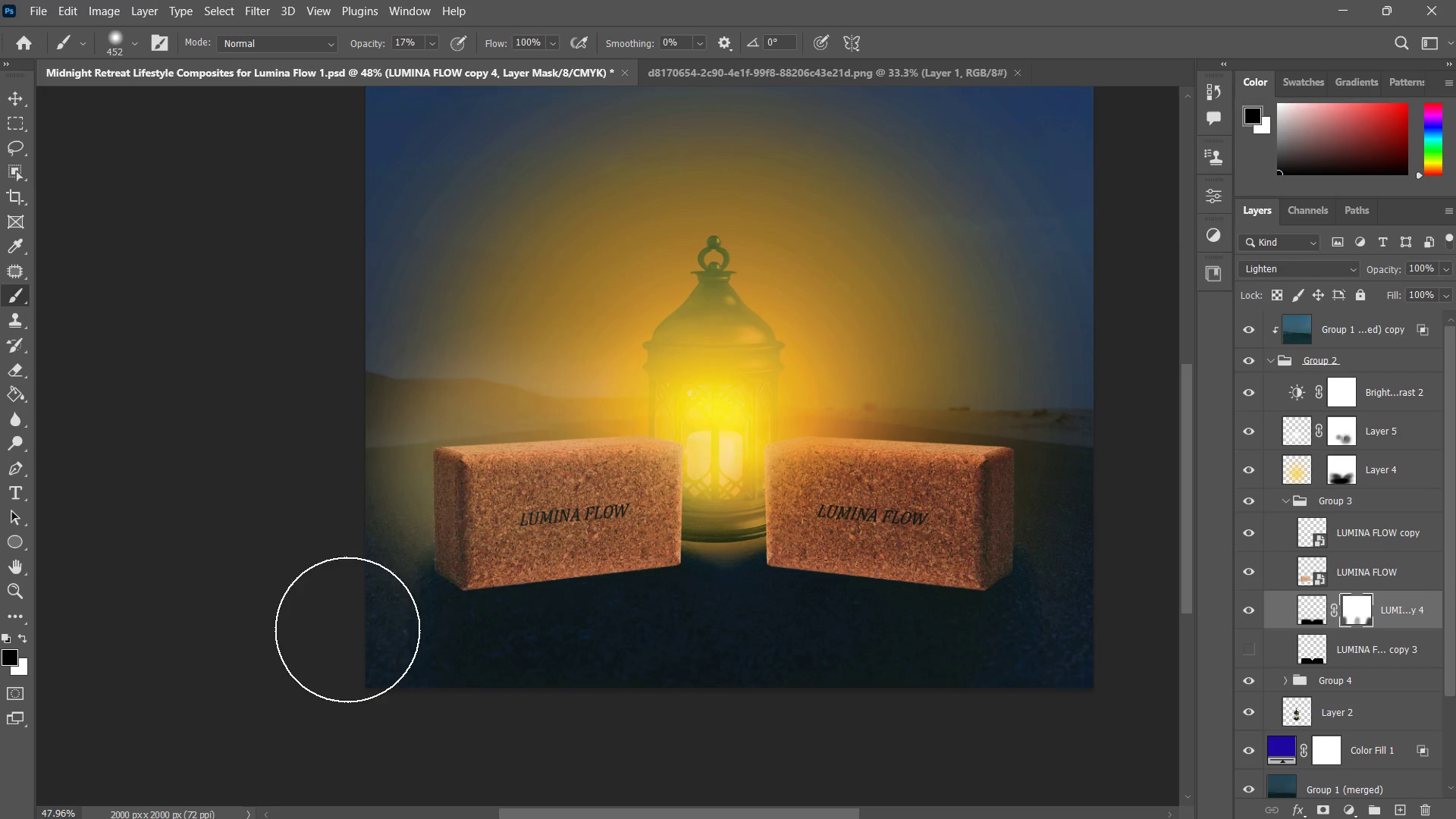 
left_click_drag(start_coordinate=[366, 538], to_coordinate=[302, 786])
 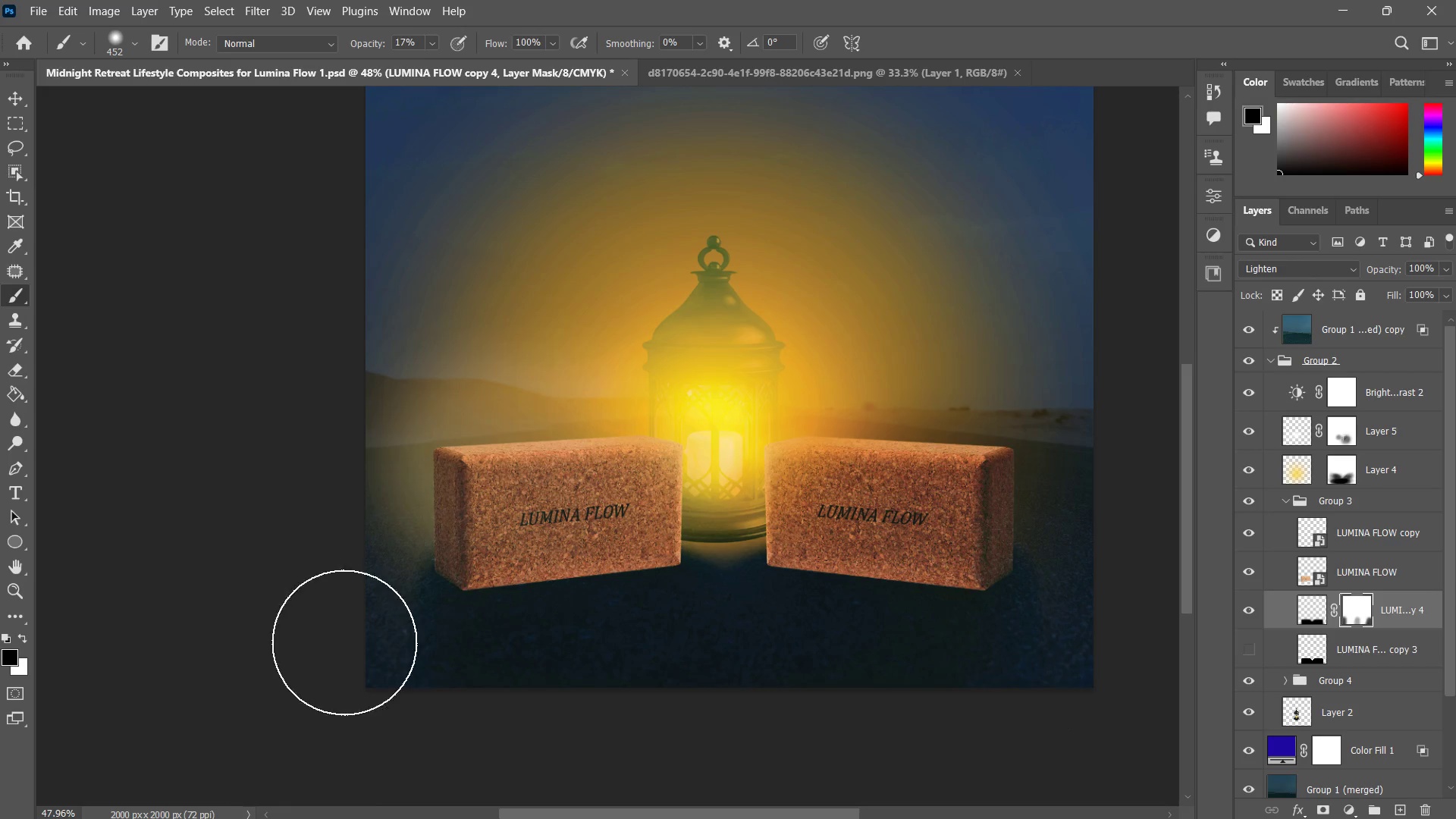 
left_click_drag(start_coordinate=[356, 577], to_coordinate=[351, 738])
 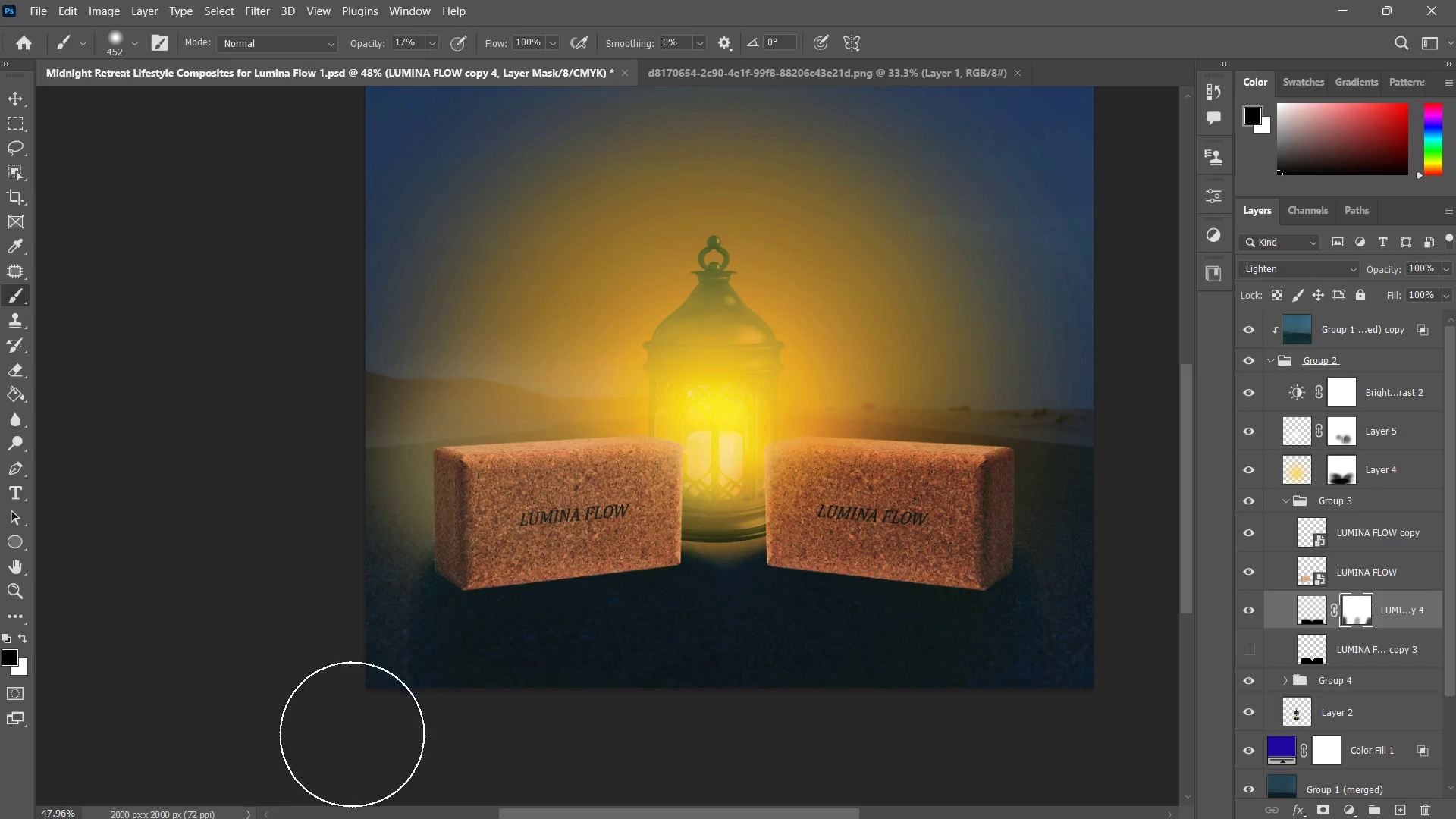 
left_click_drag(start_coordinate=[388, 562], to_coordinate=[384, 691])
 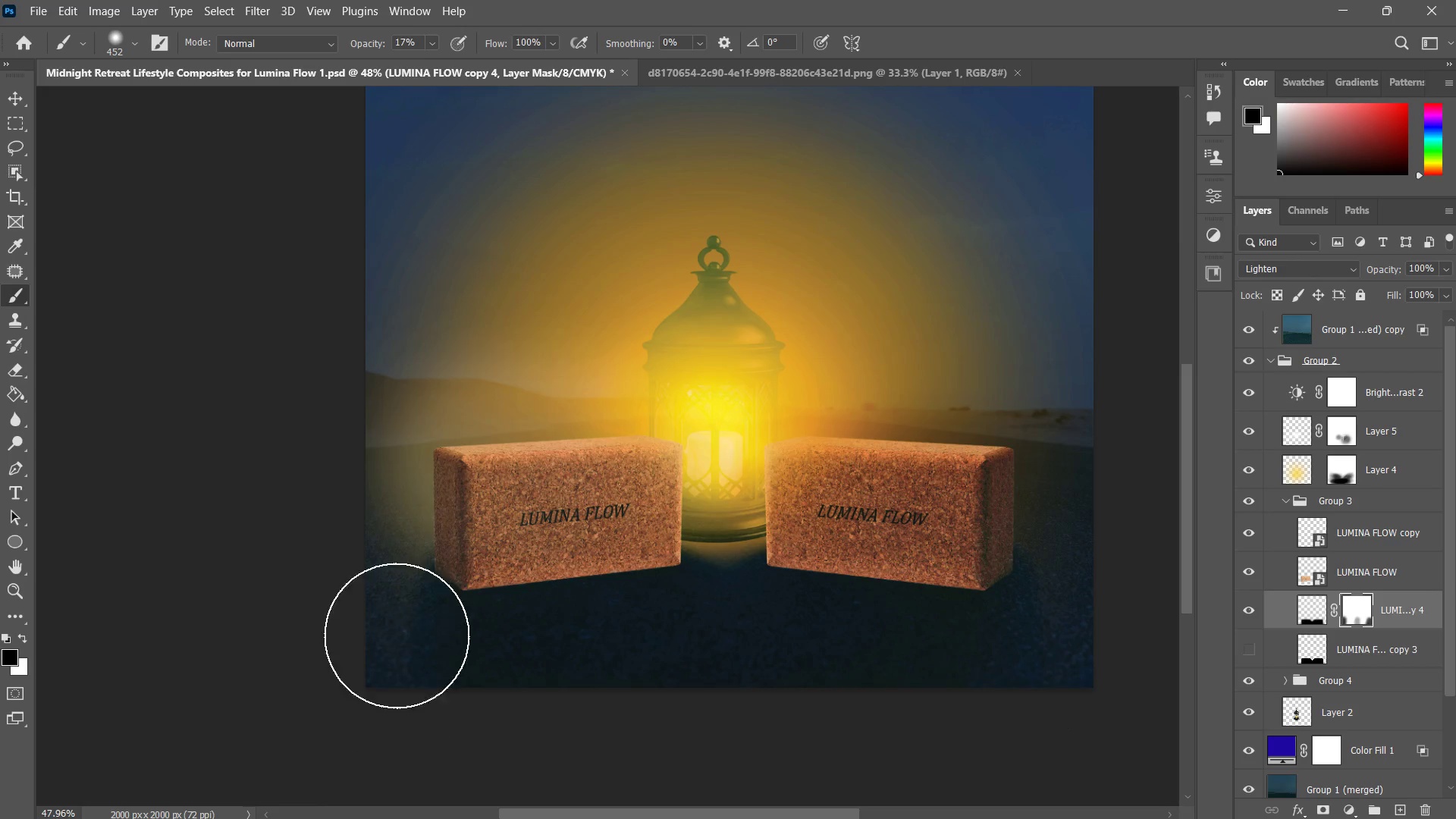 
left_click_drag(start_coordinate=[406, 591], to_coordinate=[406, 739])
 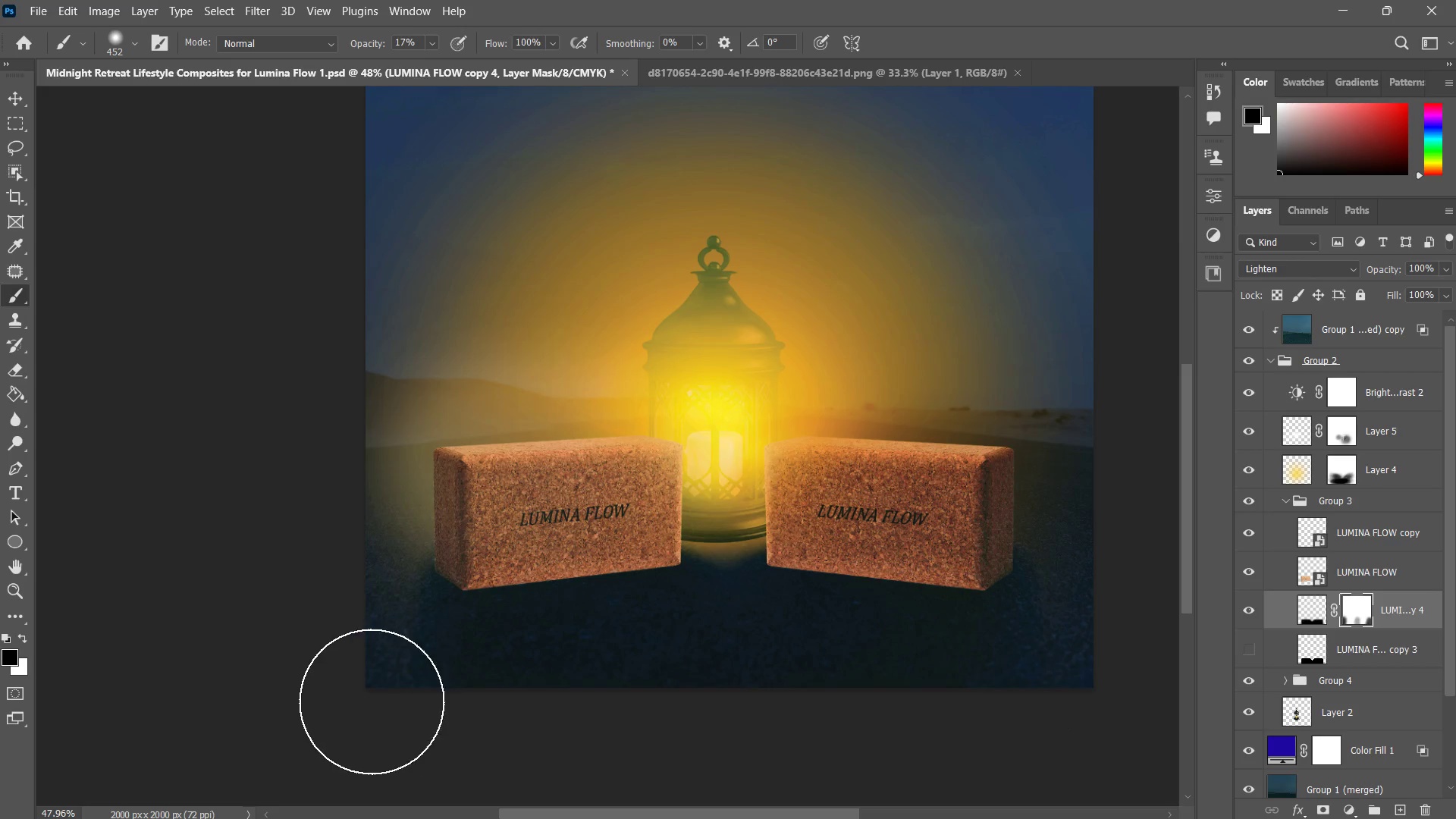 
left_click_drag(start_coordinate=[388, 615], to_coordinate=[357, 745])
 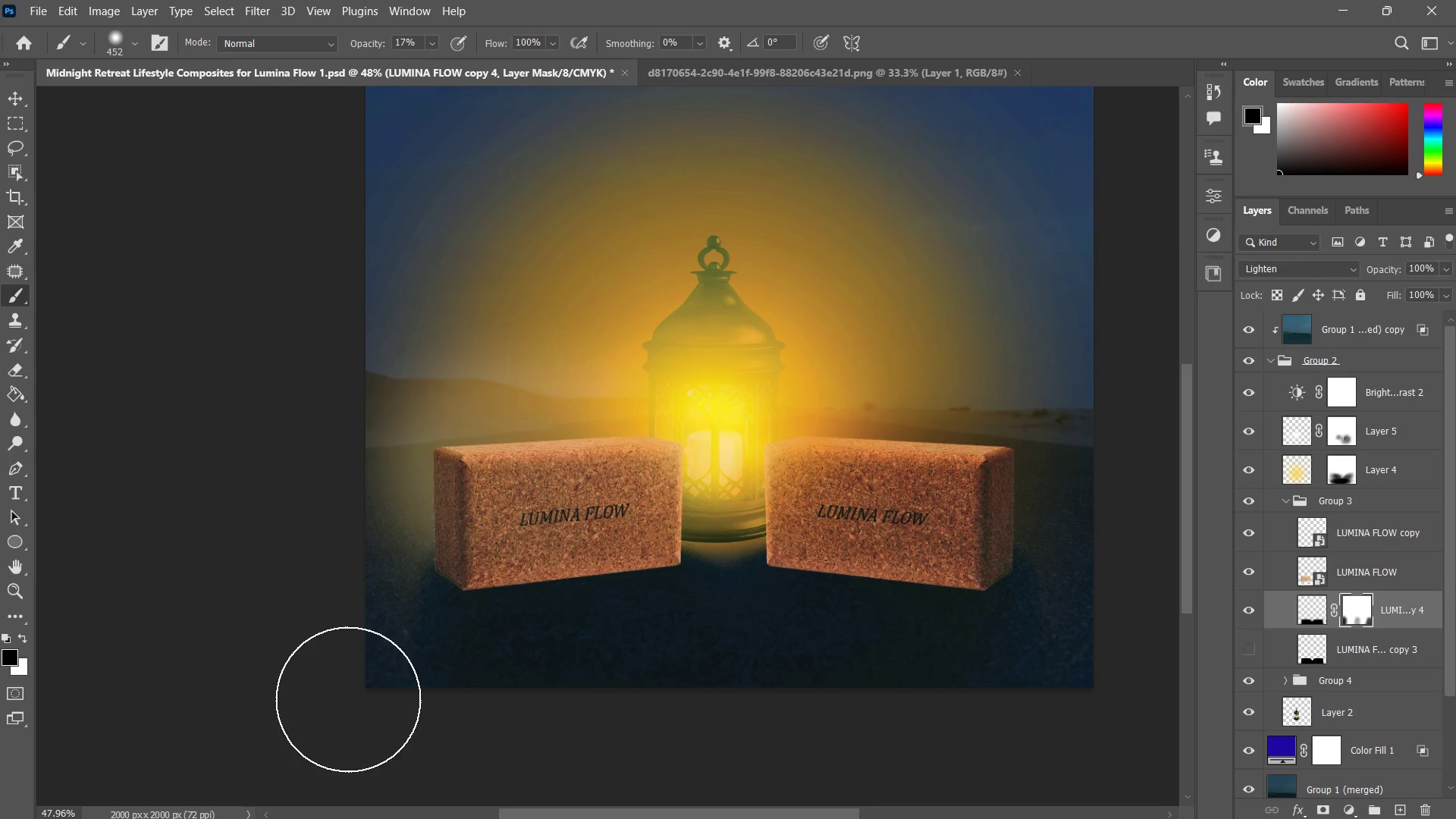 
left_click_drag(start_coordinate=[333, 613], to_coordinate=[283, 818])
 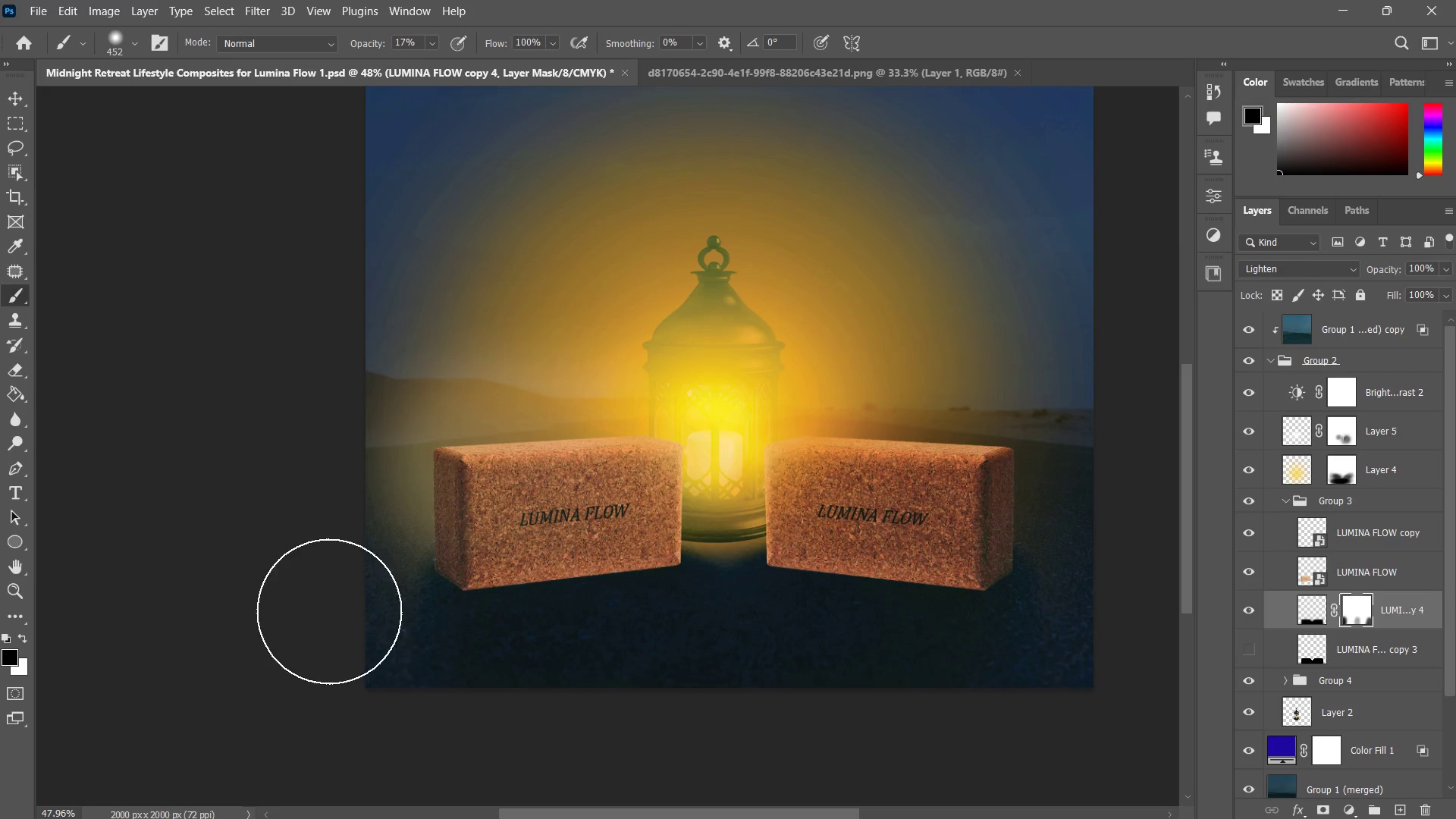 
left_click_drag(start_coordinate=[329, 611], to_coordinate=[452, 759])
 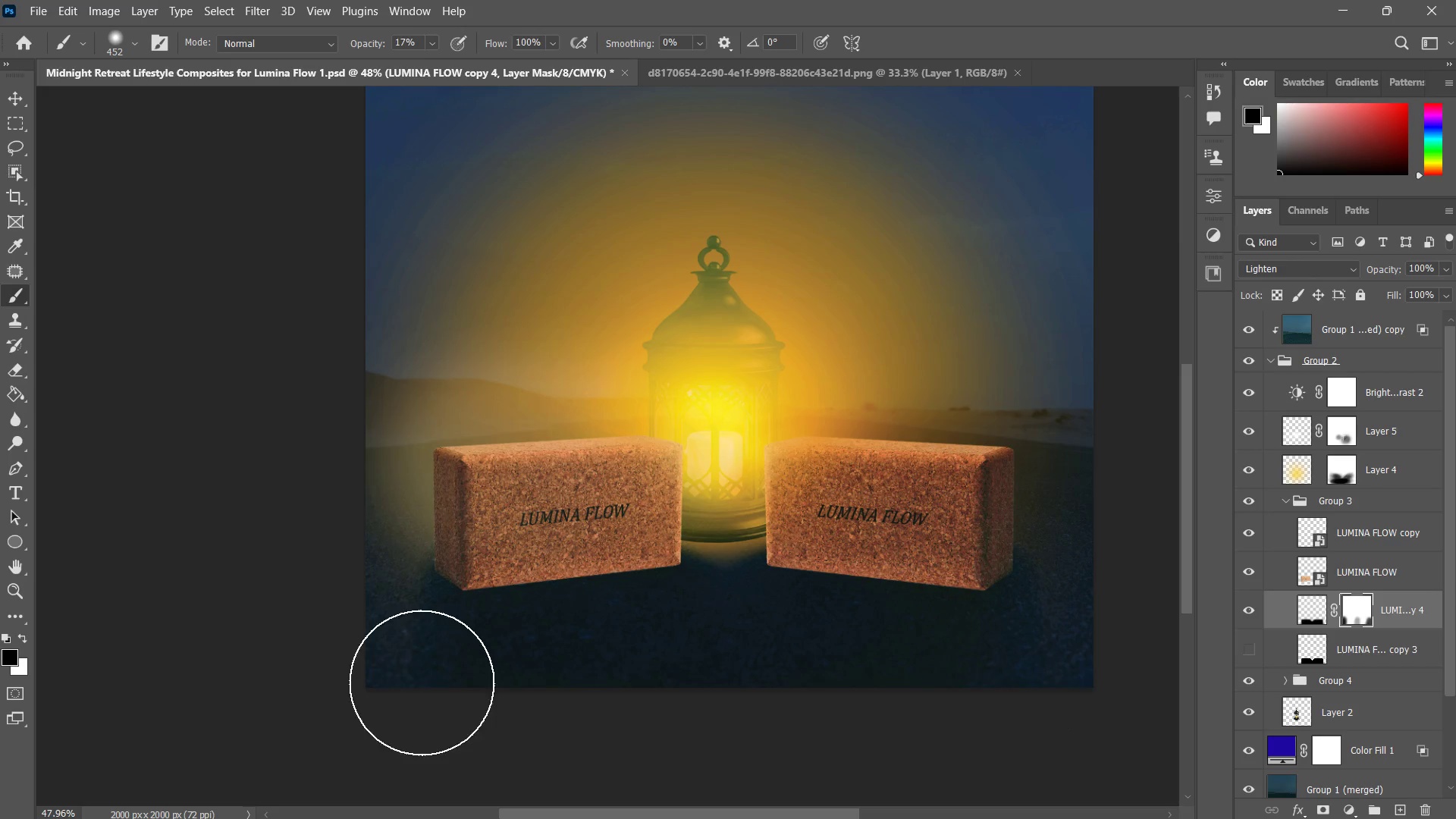 
left_click_drag(start_coordinate=[324, 541], to_coordinate=[449, 783])
 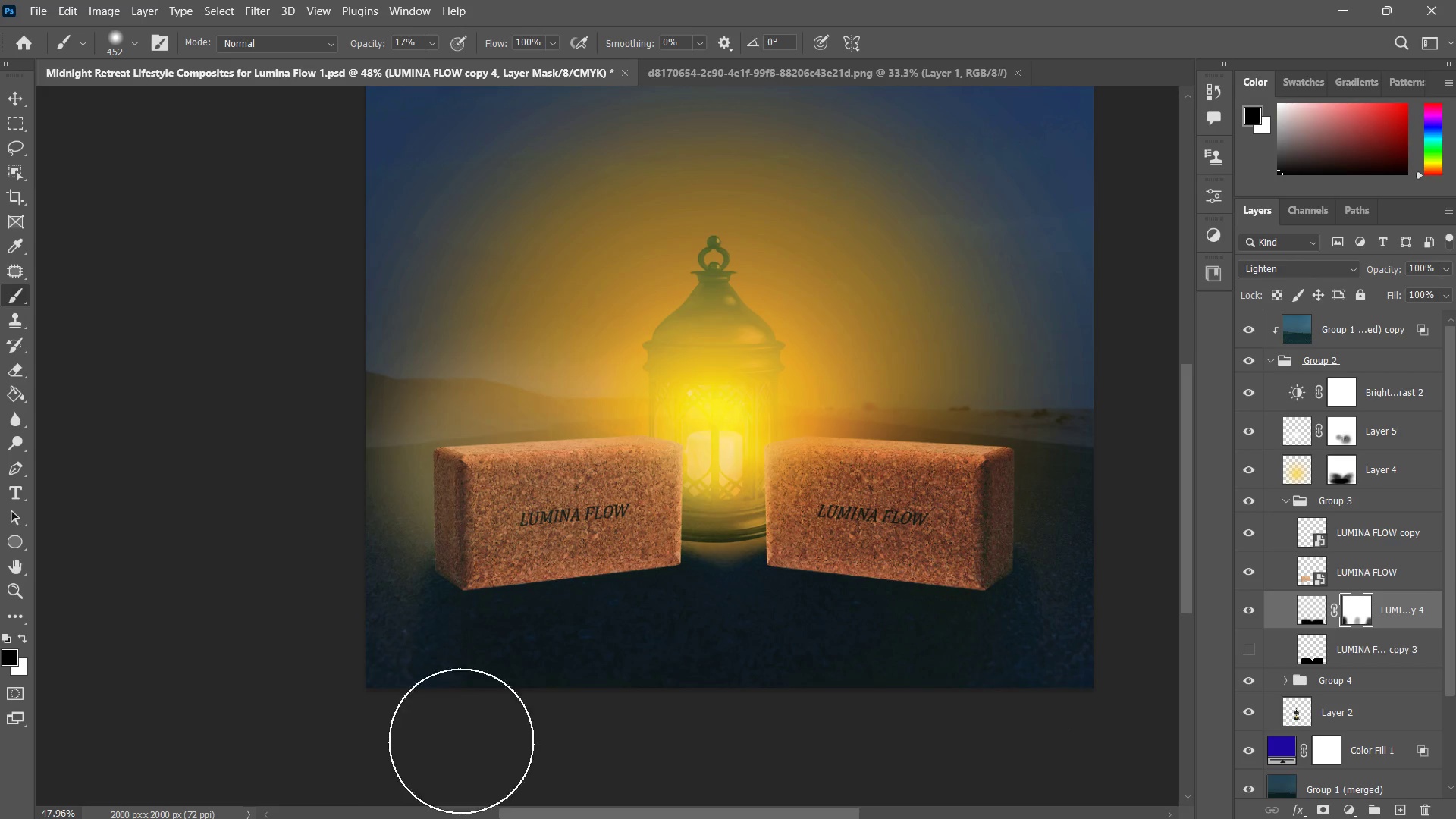 
left_click_drag(start_coordinate=[408, 604], to_coordinate=[470, 785])
 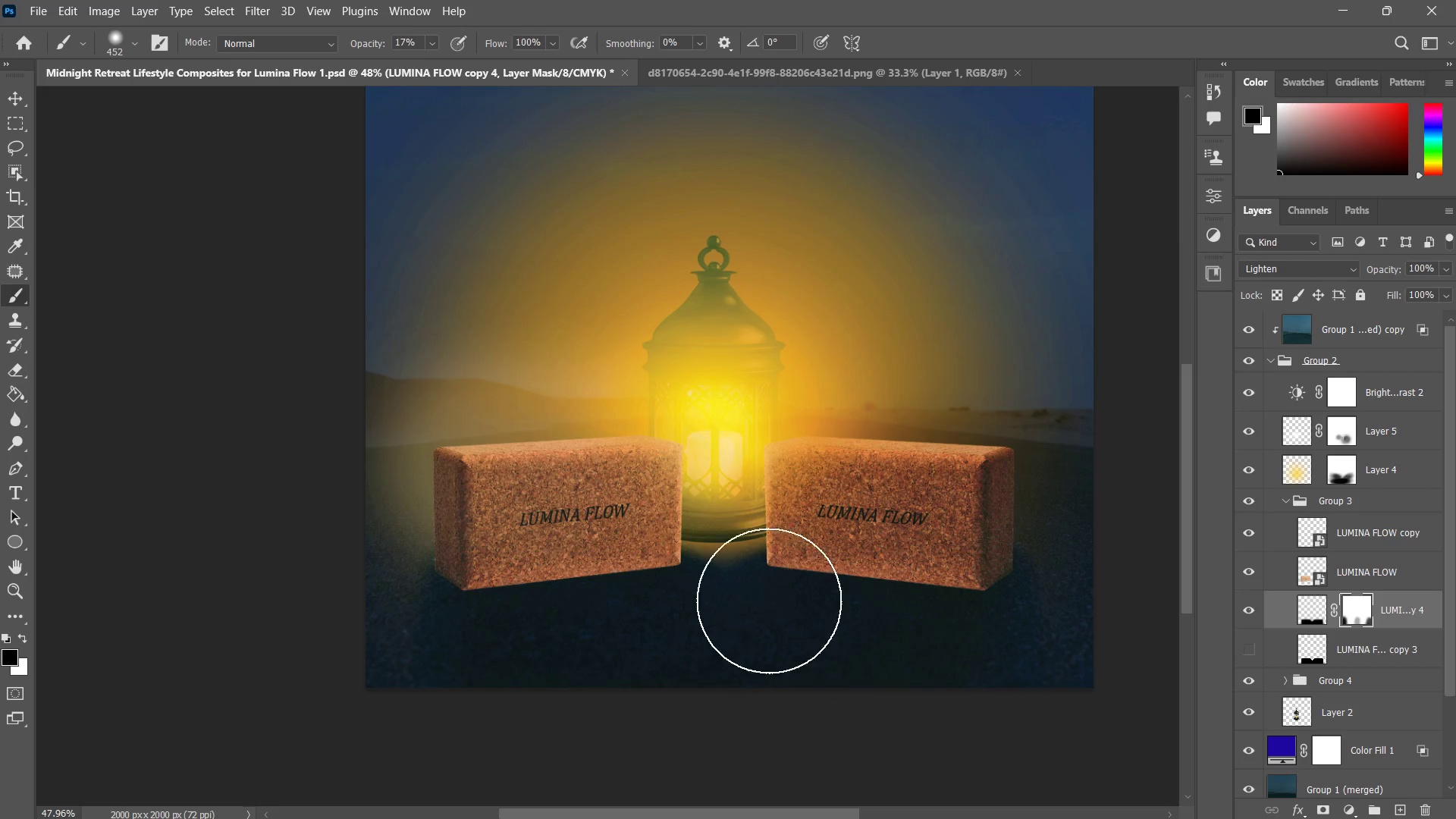 
left_click_drag(start_coordinate=[729, 553], to_coordinate=[723, 754])
 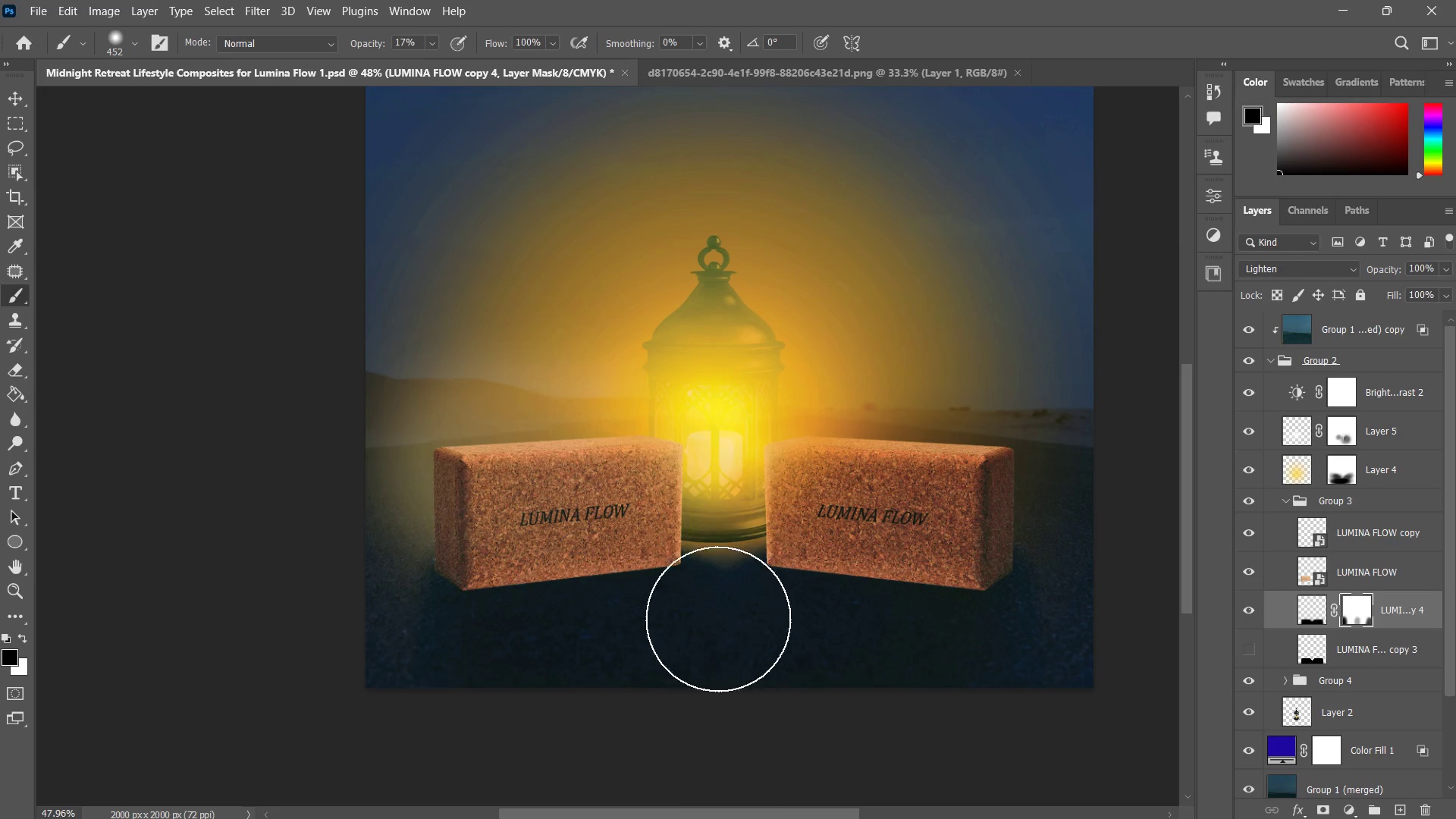 
left_click_drag(start_coordinate=[723, 579], to_coordinate=[750, 809])
 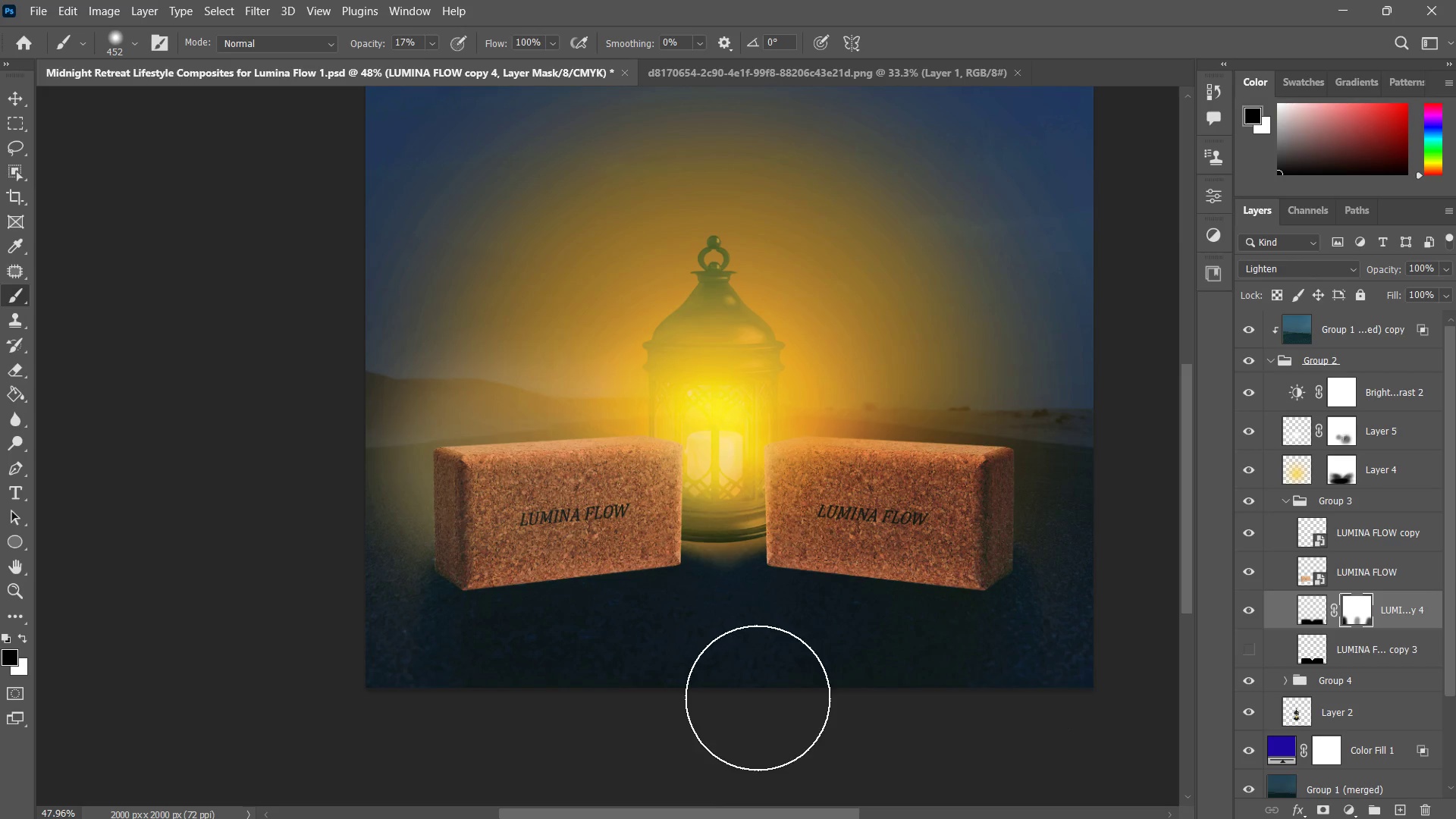 
left_click_drag(start_coordinate=[761, 577], to_coordinate=[761, 756])
 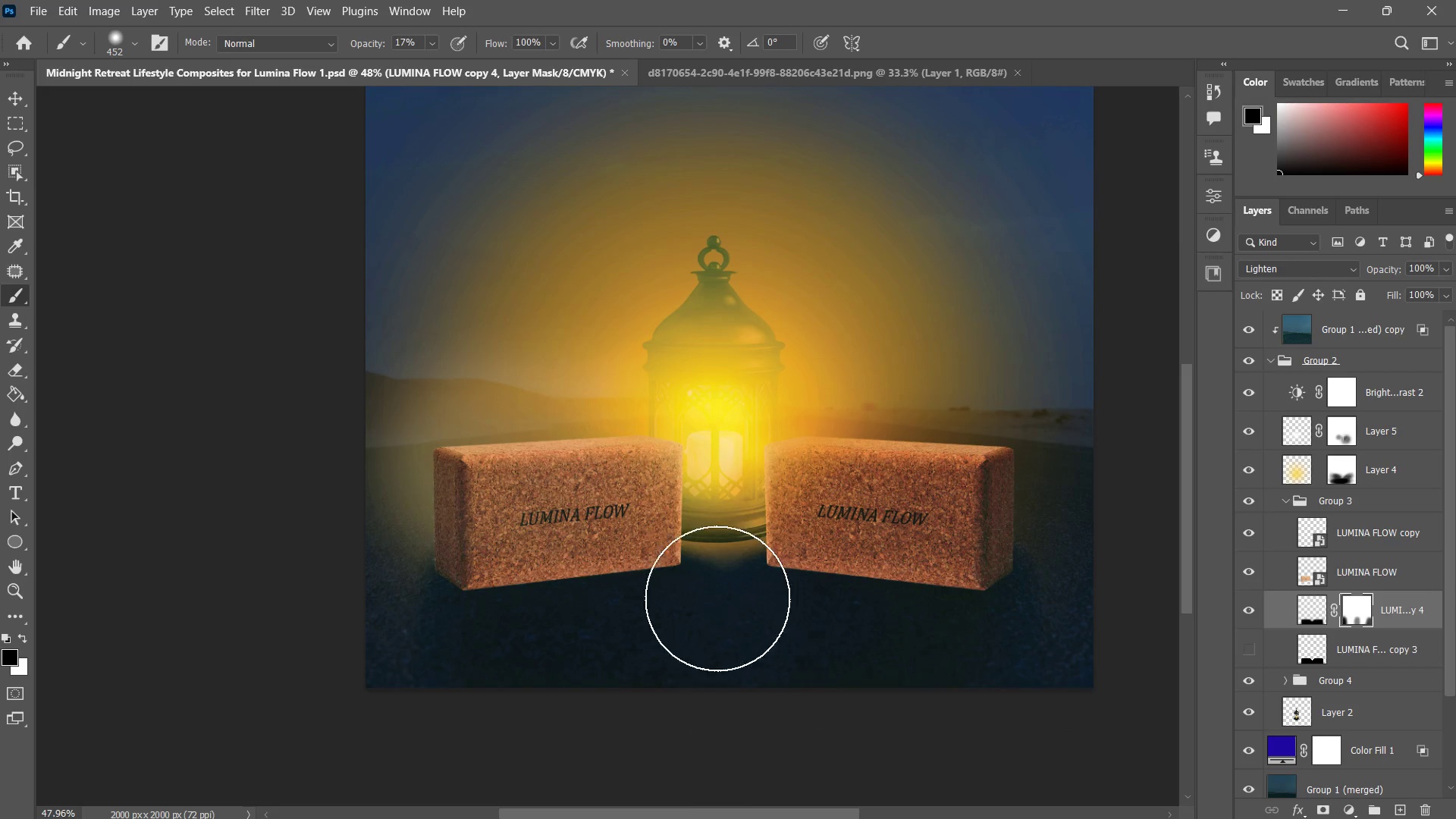 
left_click_drag(start_coordinate=[716, 607], to_coordinate=[720, 786])
 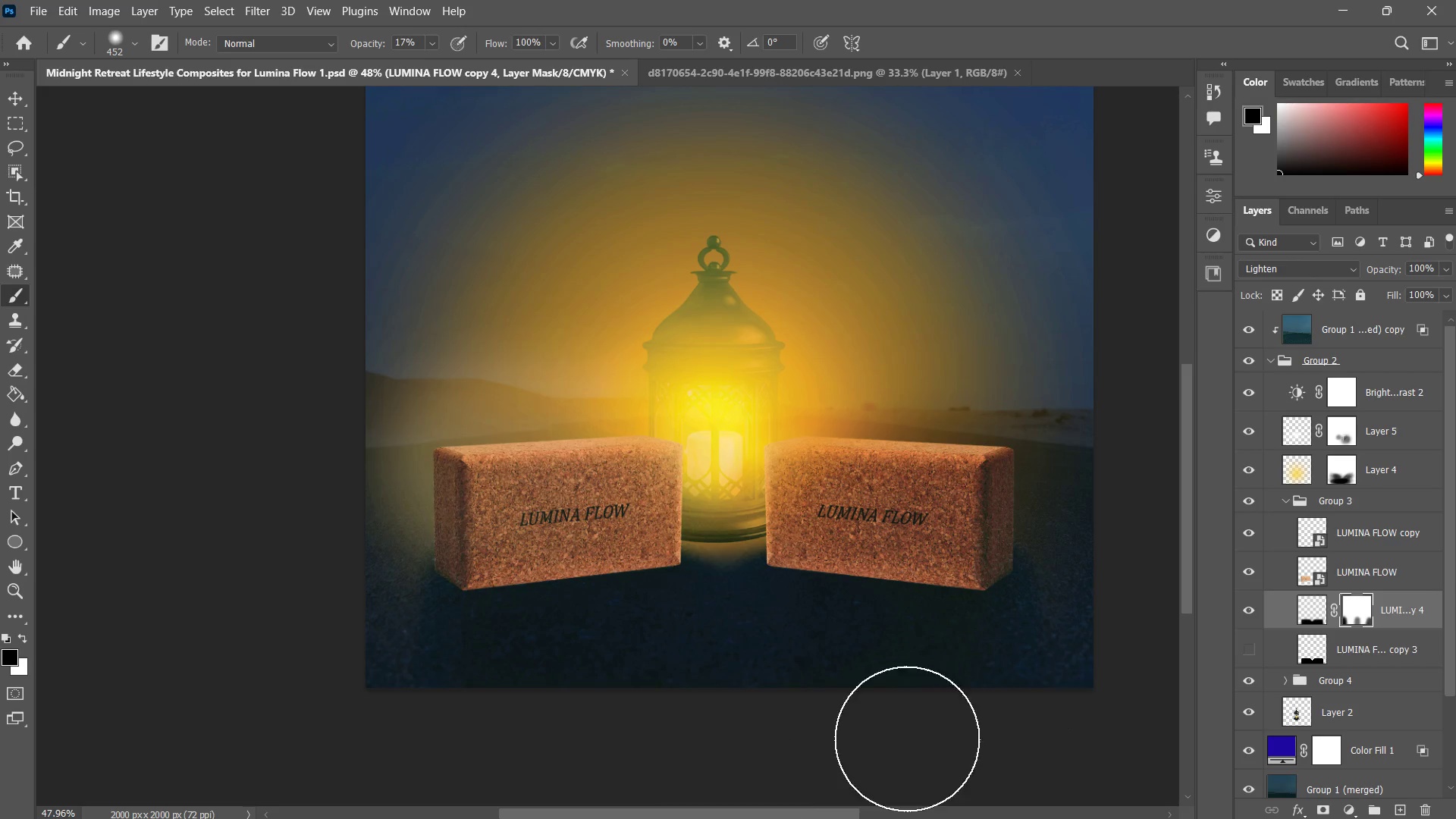 
left_click_drag(start_coordinate=[1017, 701], to_coordinate=[394, 706])
 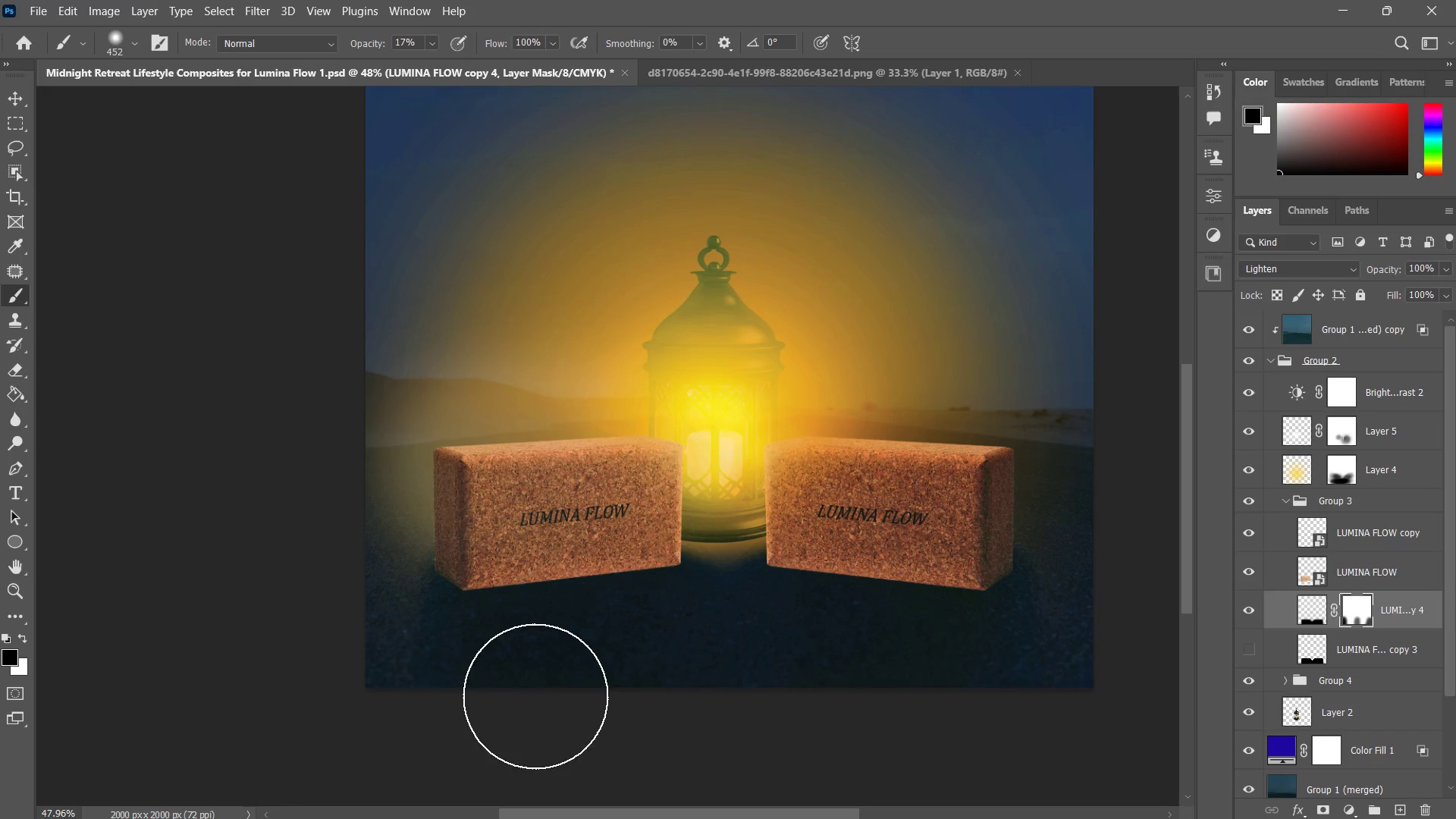 
left_click_drag(start_coordinate=[882, 685], to_coordinate=[434, 720])
 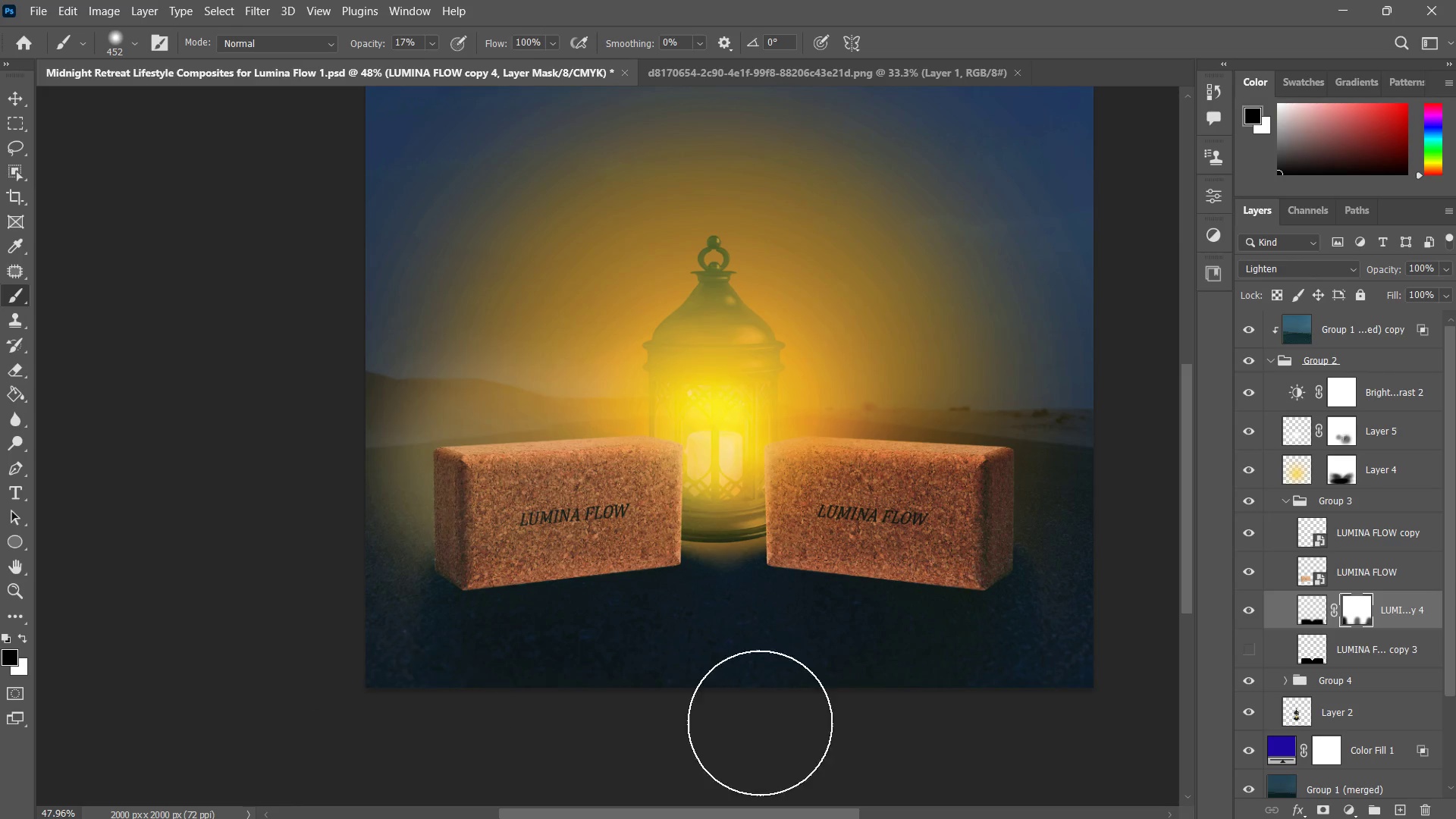 
left_click_drag(start_coordinate=[834, 704], to_coordinate=[331, 751])
 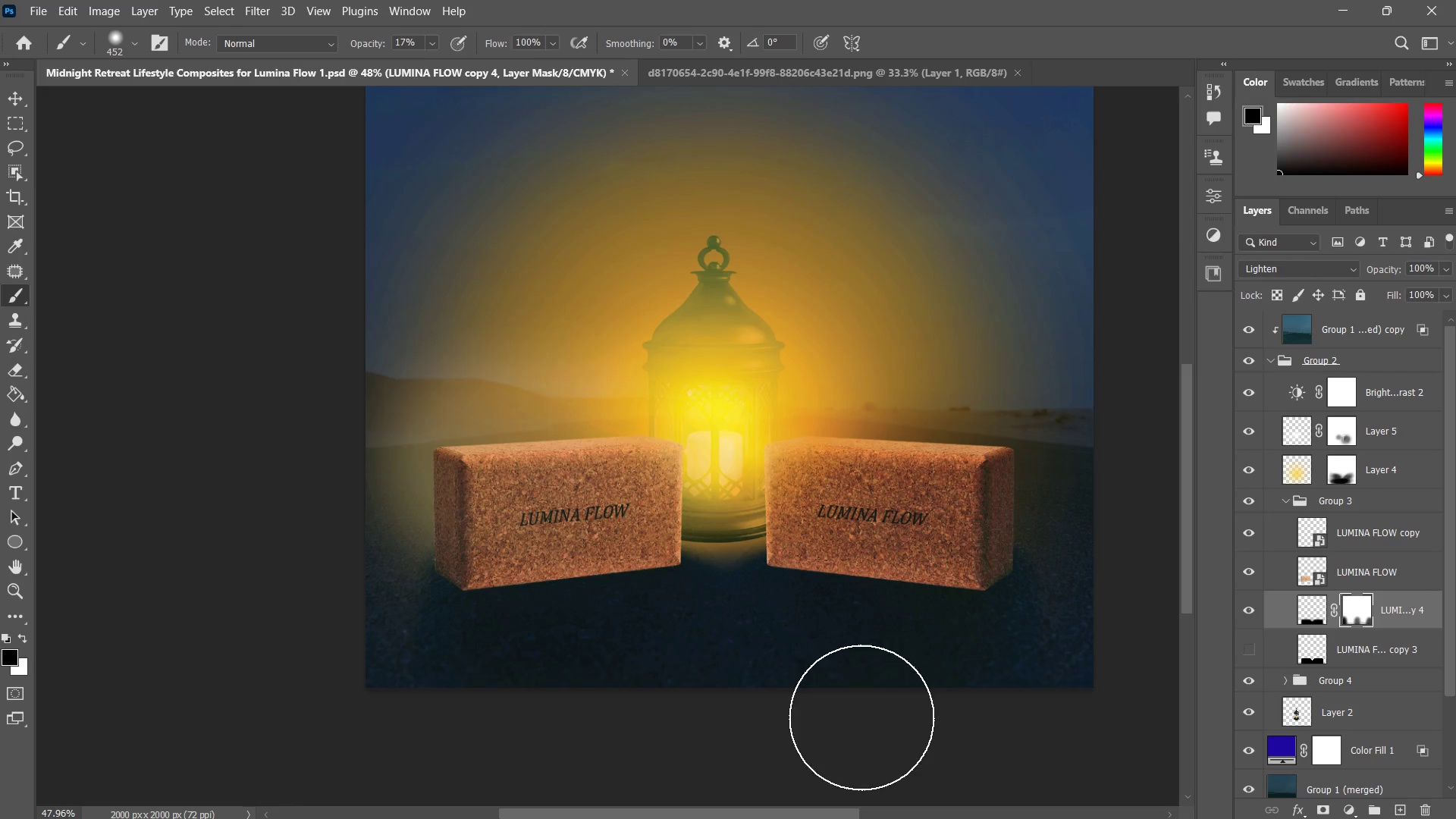 
left_click_drag(start_coordinate=[629, 704], to_coordinate=[792, 712])
 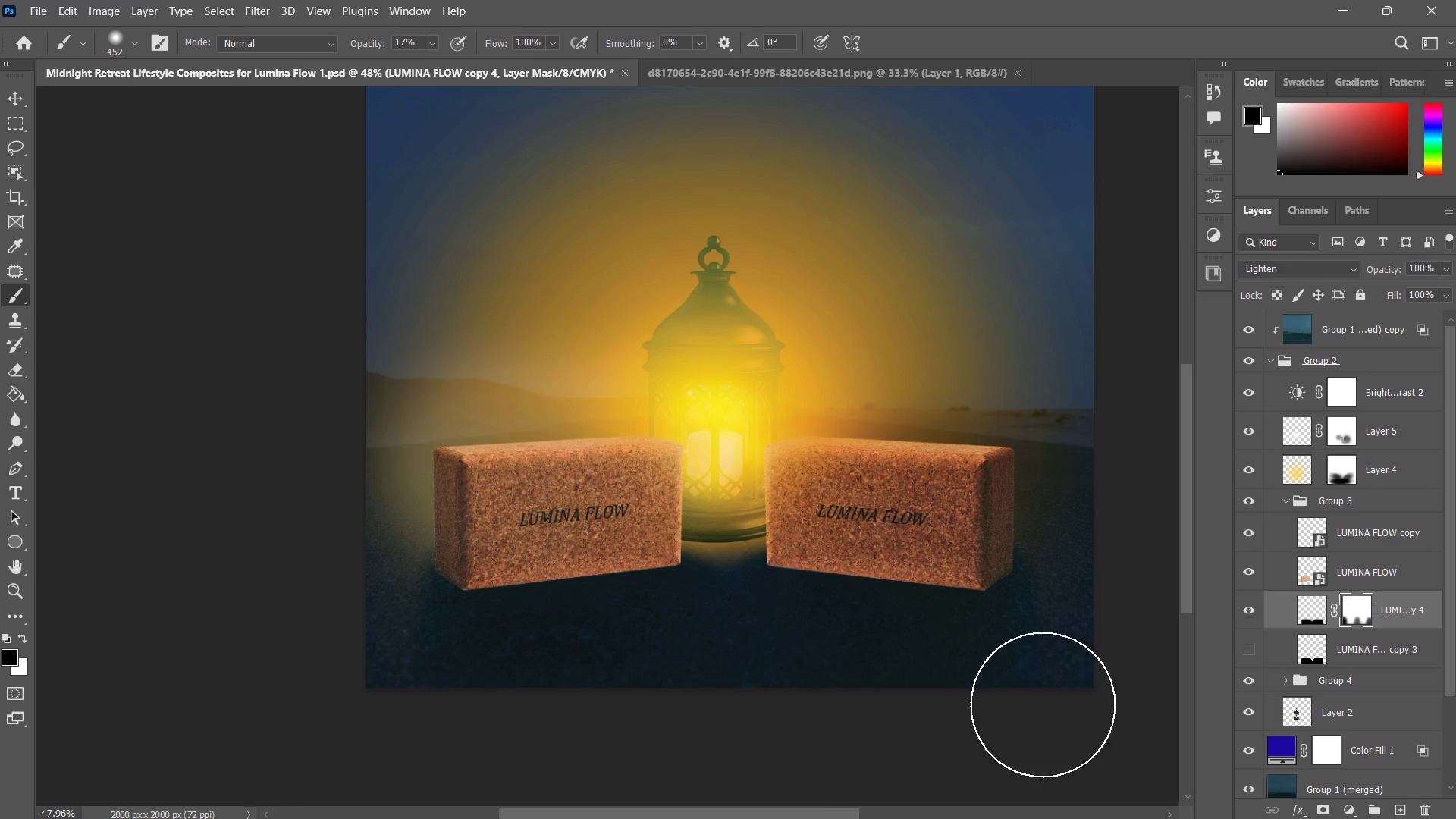 
left_click_drag(start_coordinate=[1014, 704], to_coordinate=[621, 735])
 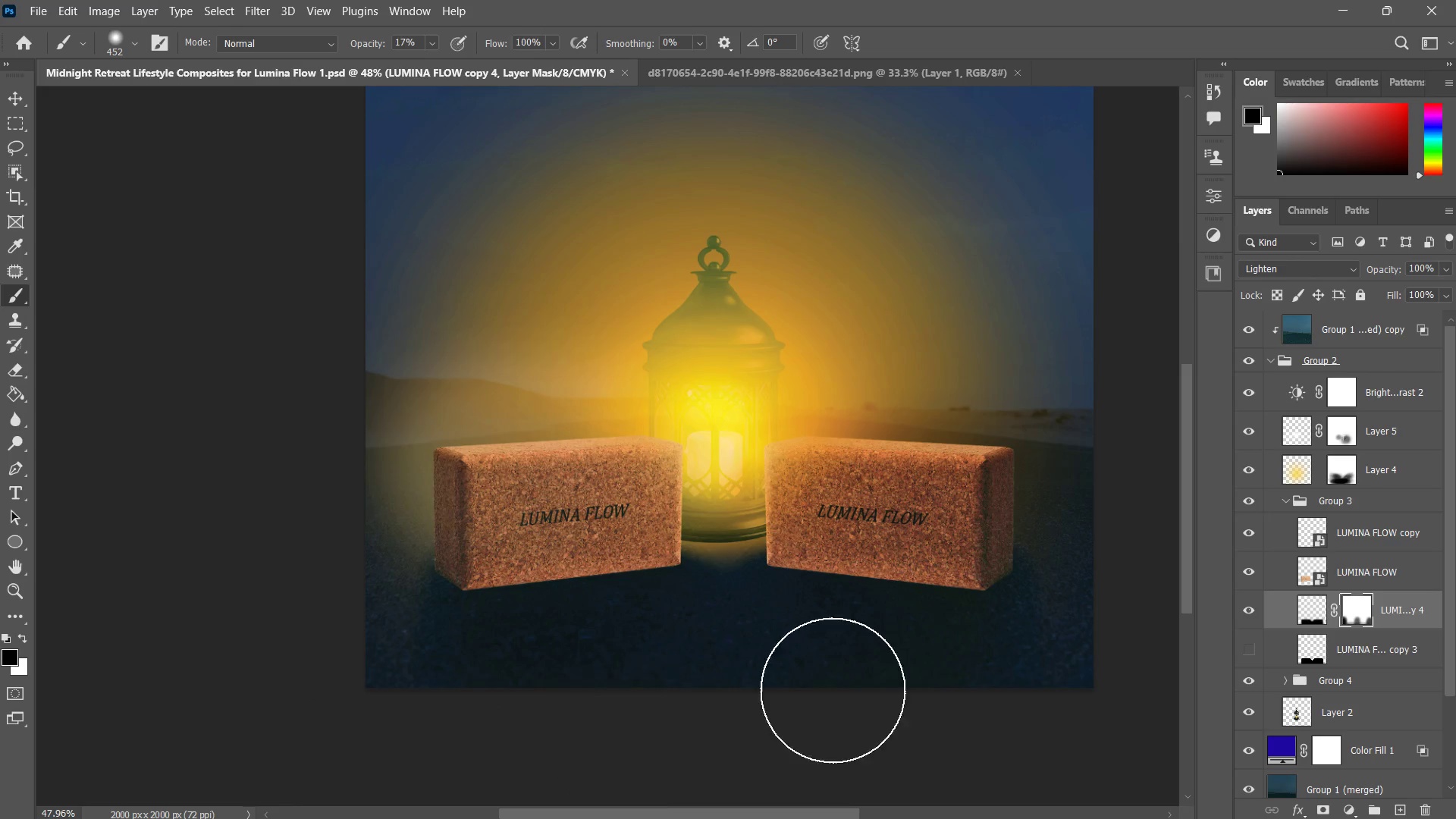 
left_click_drag(start_coordinate=[1055, 696], to_coordinate=[457, 723])
 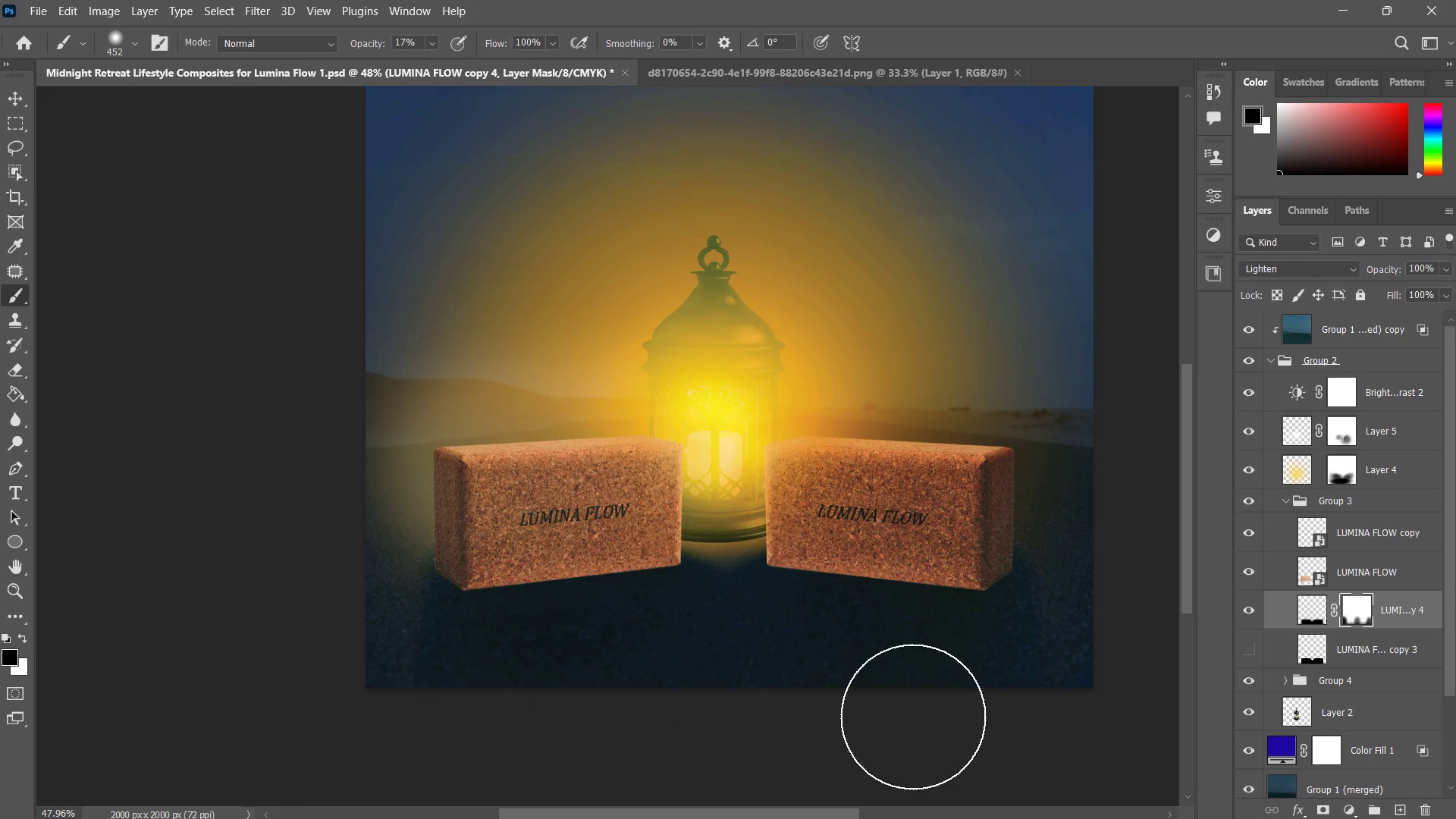 
left_click_drag(start_coordinate=[894, 710], to_coordinate=[433, 713])
 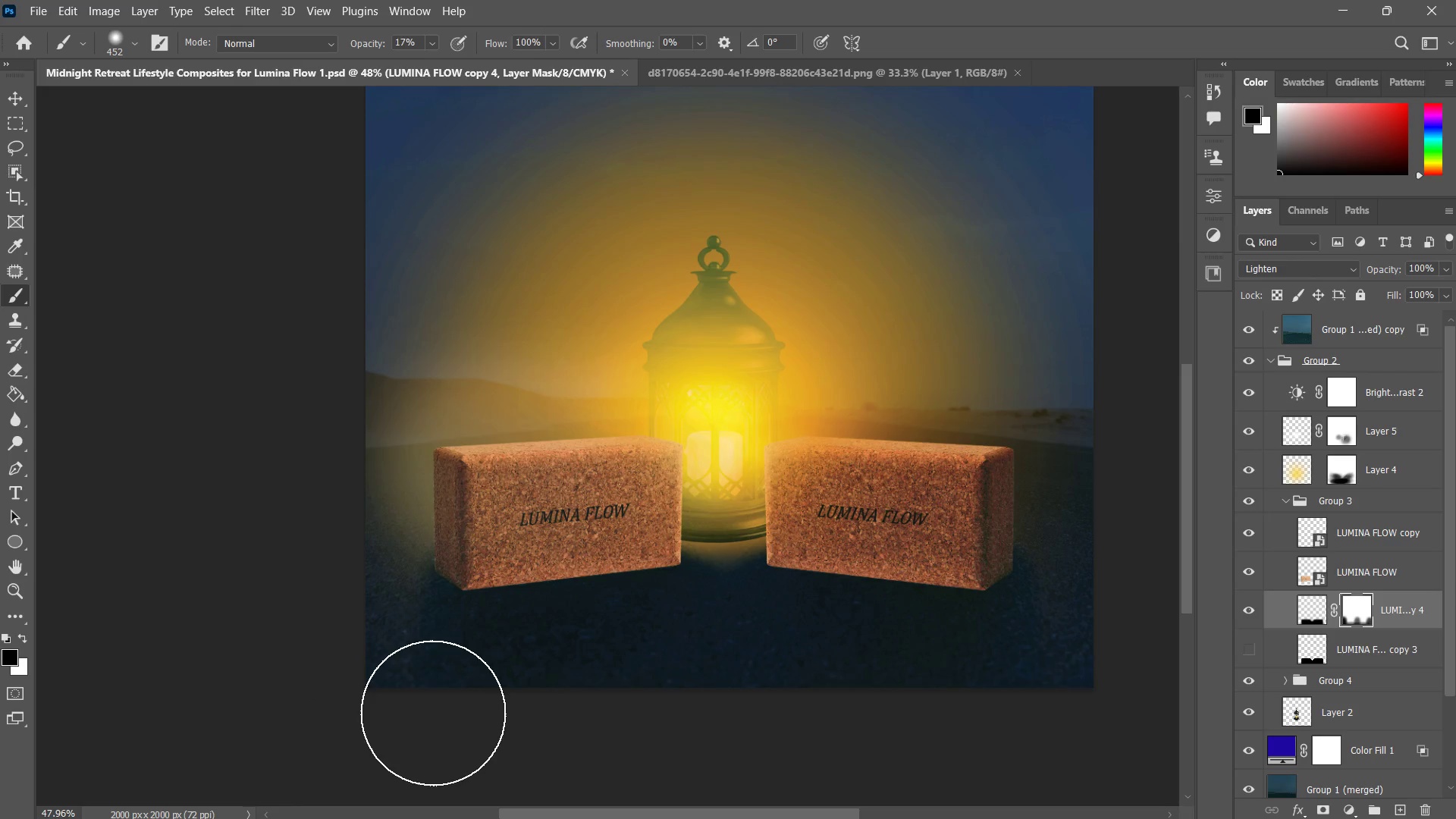 
left_click_drag(start_coordinate=[396, 739], to_coordinate=[851, 711])
 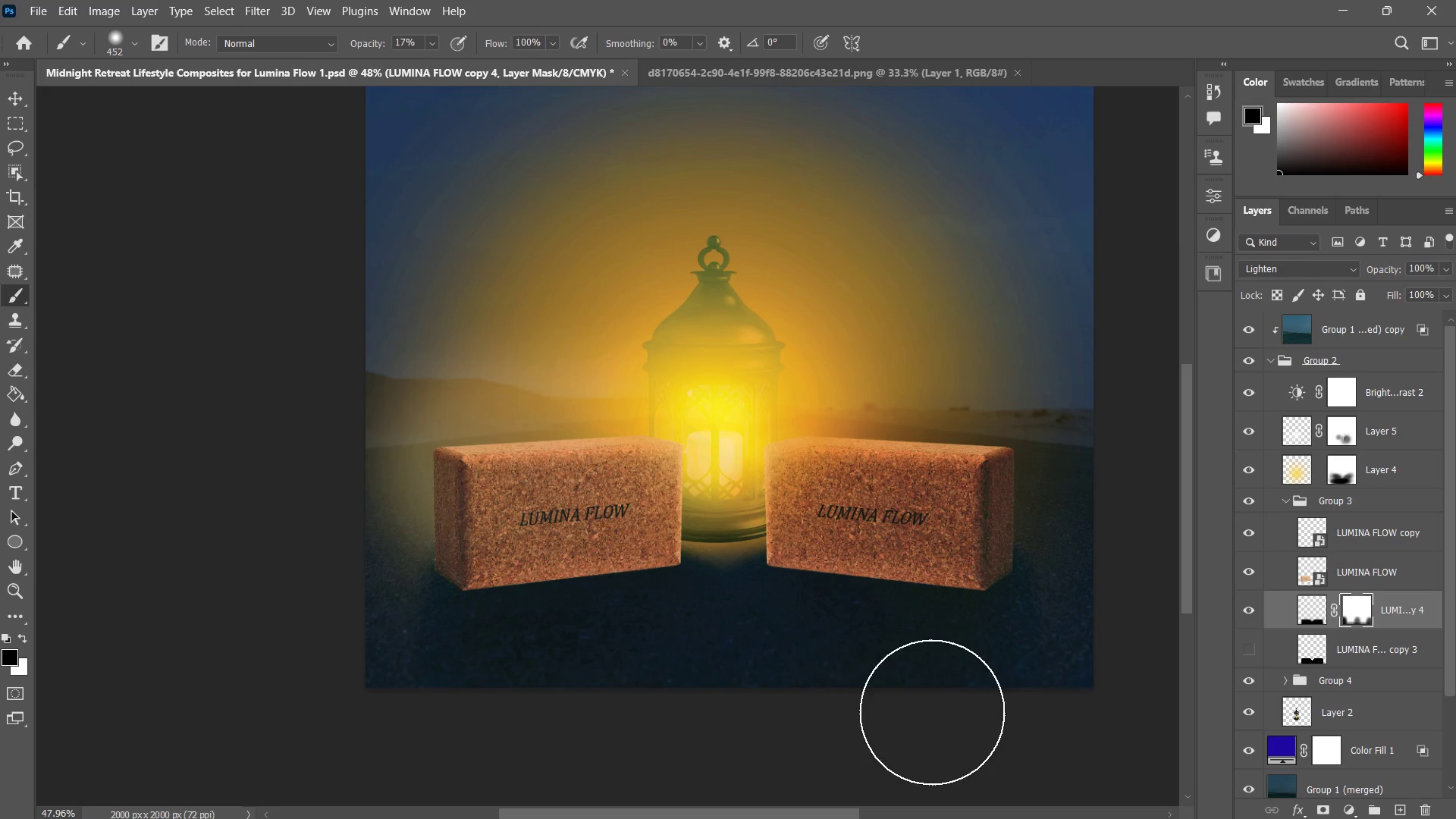 
left_click_drag(start_coordinate=[819, 716], to_coordinate=[723, 724])
 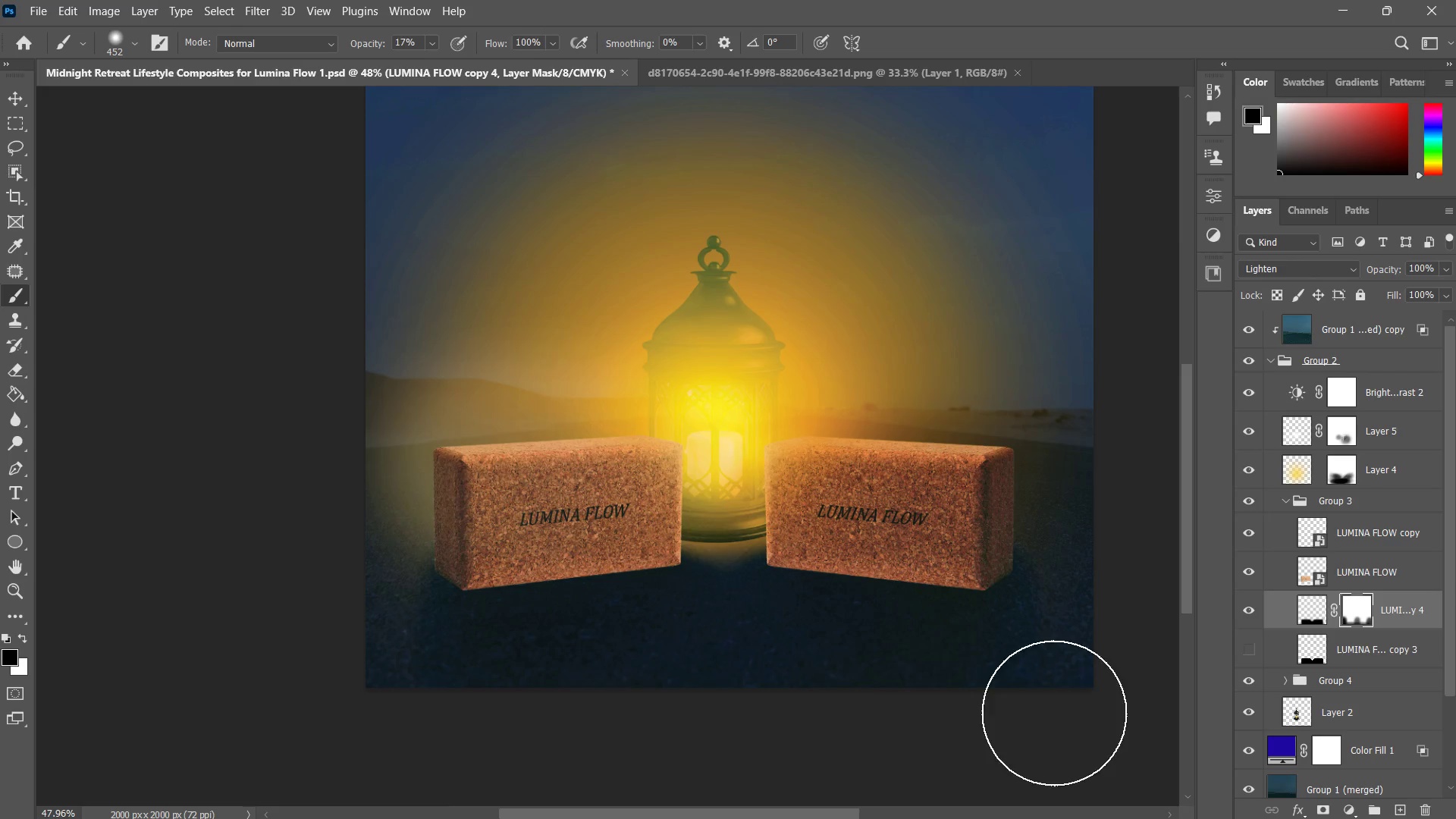 
left_click_drag(start_coordinate=[1056, 720], to_coordinate=[489, 746])
 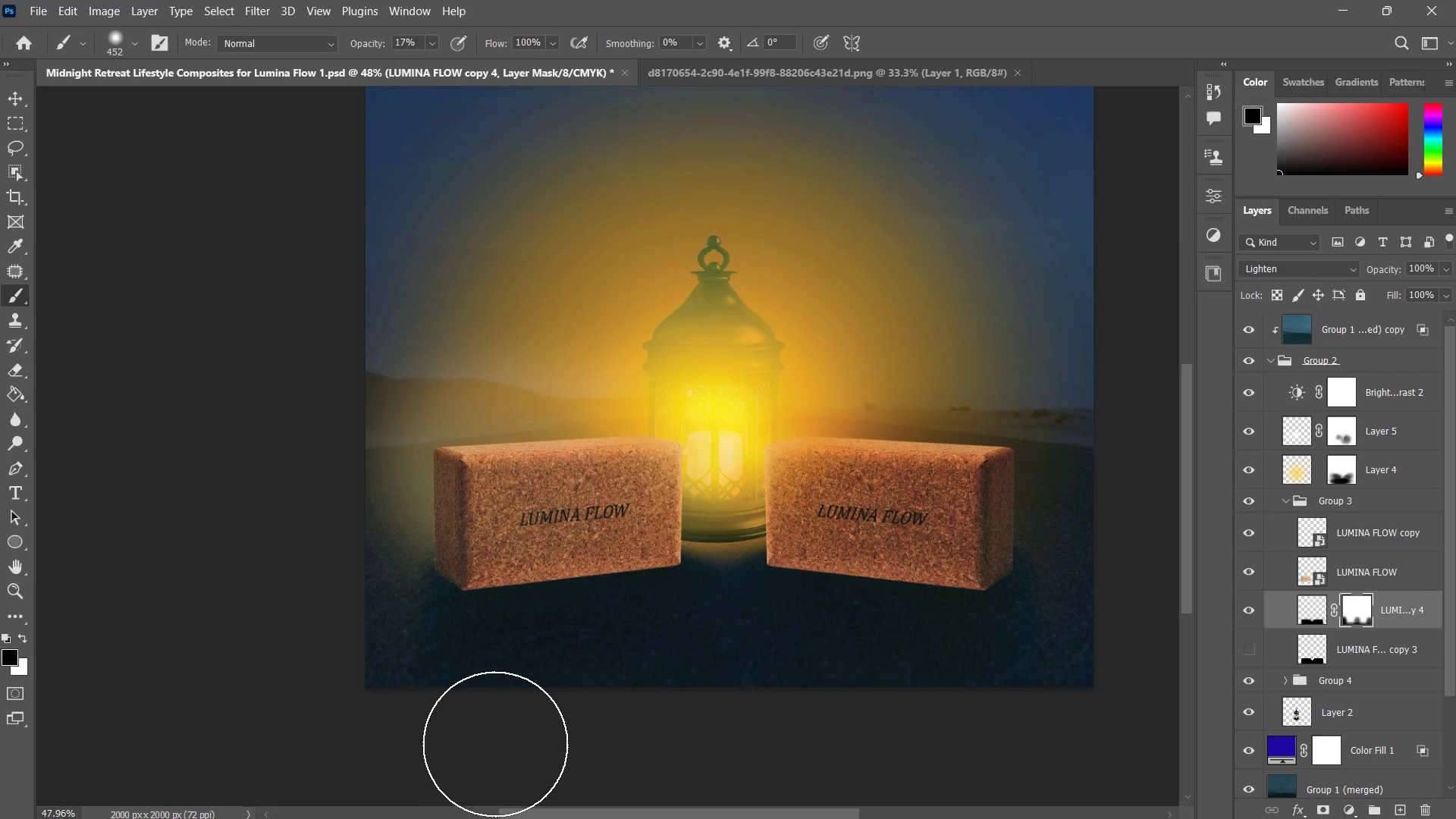 
left_click_drag(start_coordinate=[448, 746], to_coordinate=[719, 739])
 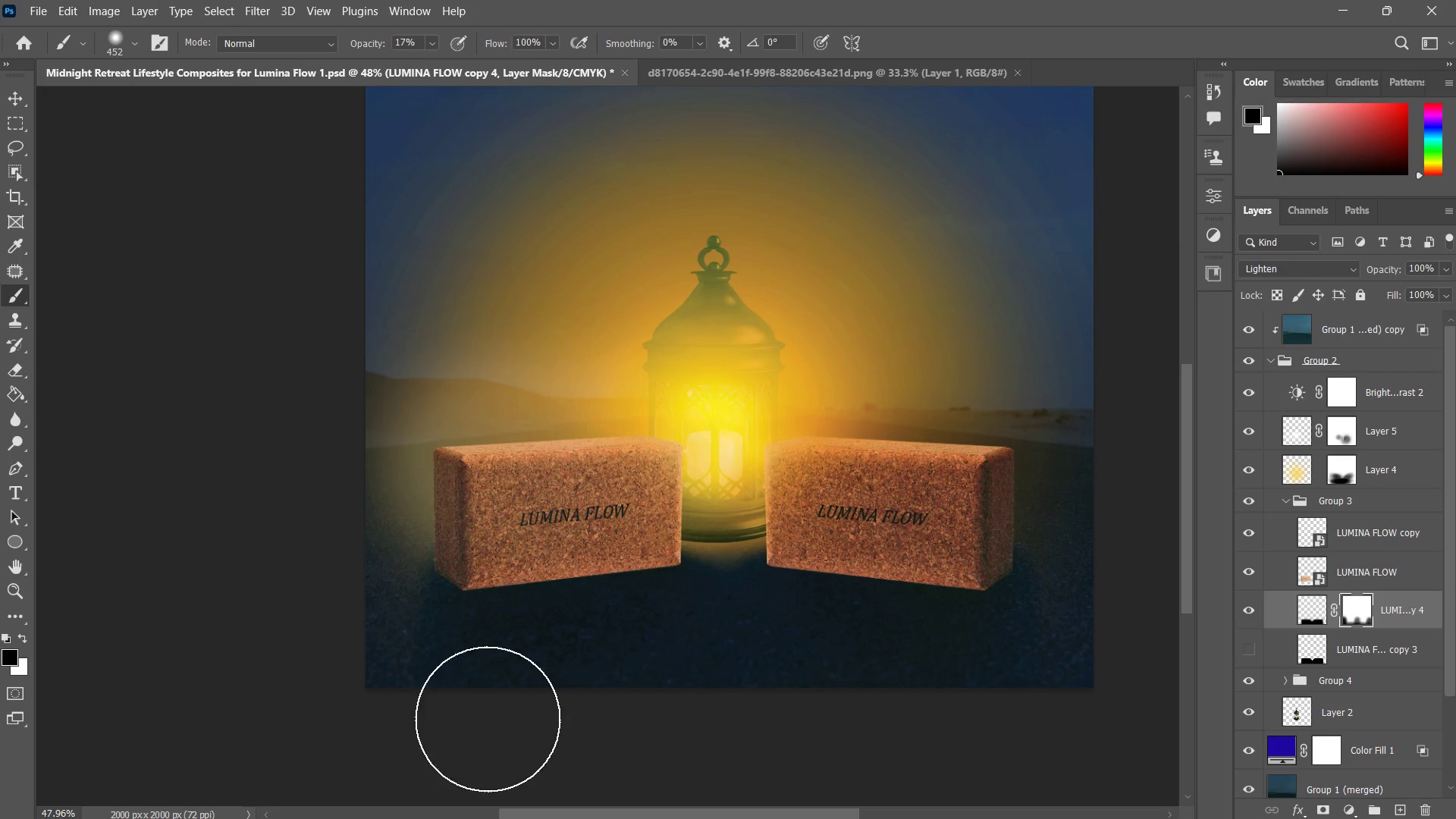 
left_click_drag(start_coordinate=[693, 720], to_coordinate=[491, 715])
 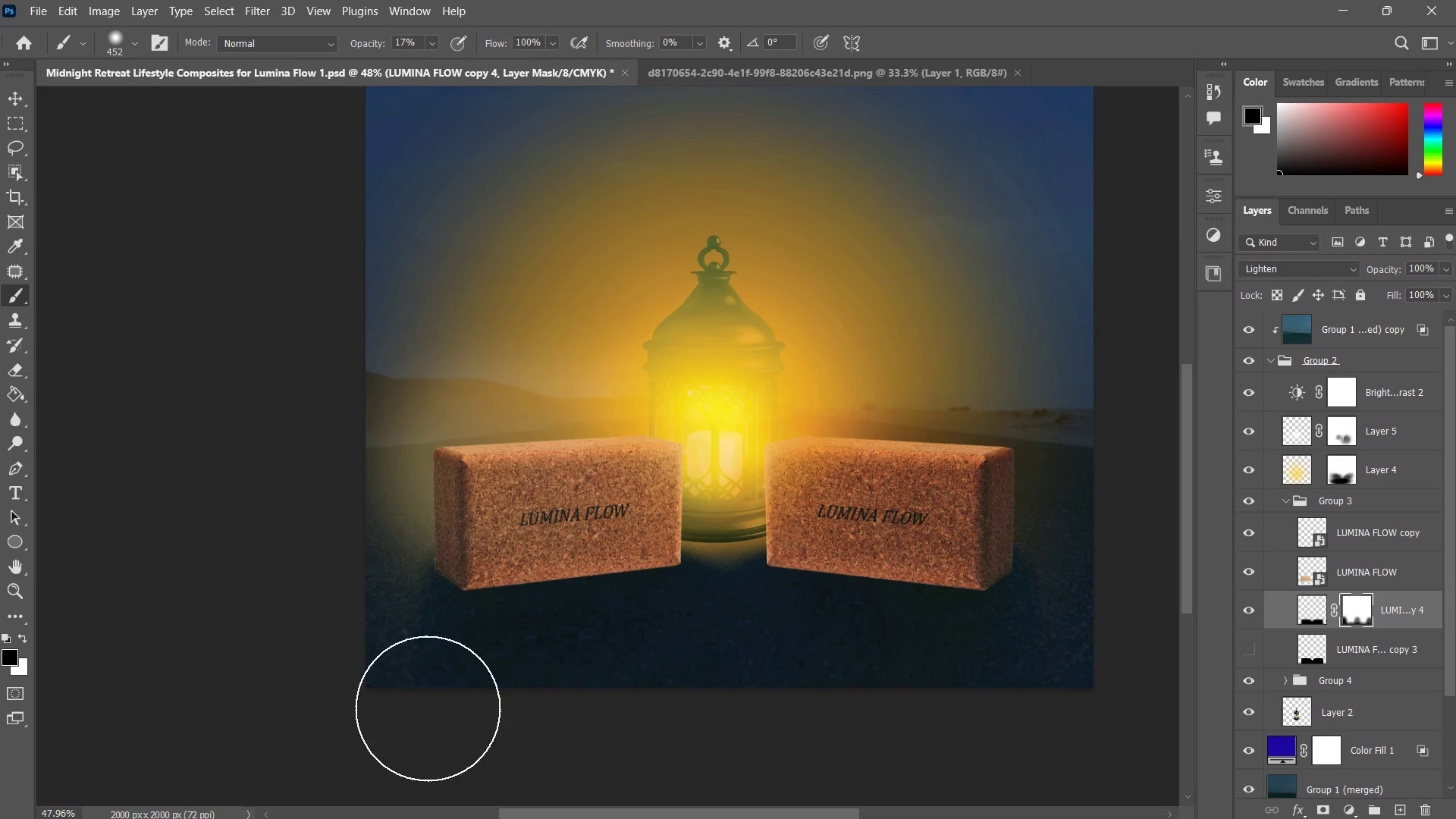 
left_click_drag(start_coordinate=[428, 708], to_coordinate=[890, 753])
 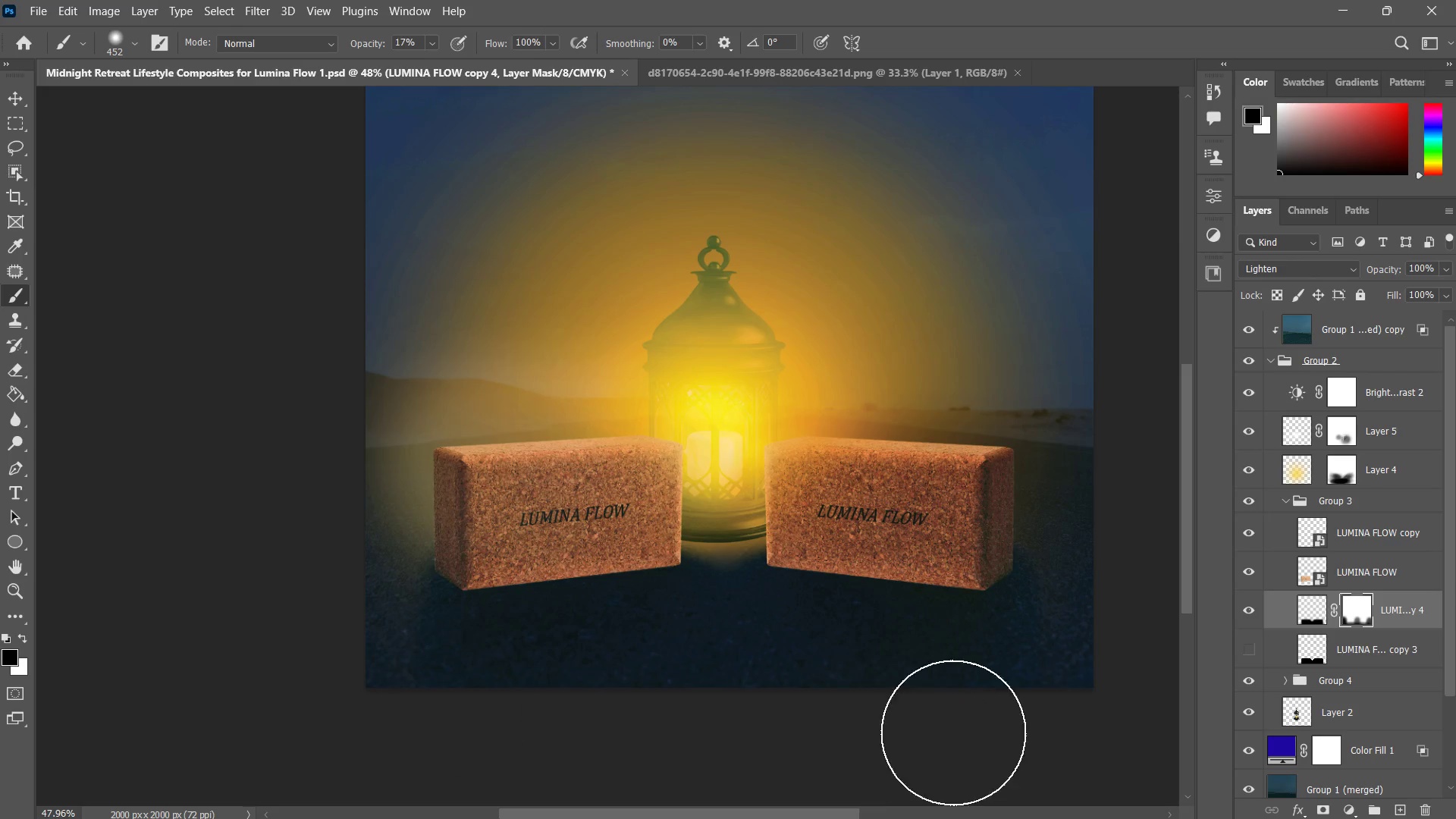 
left_click_drag(start_coordinate=[878, 734], to_coordinate=[927, 723])
 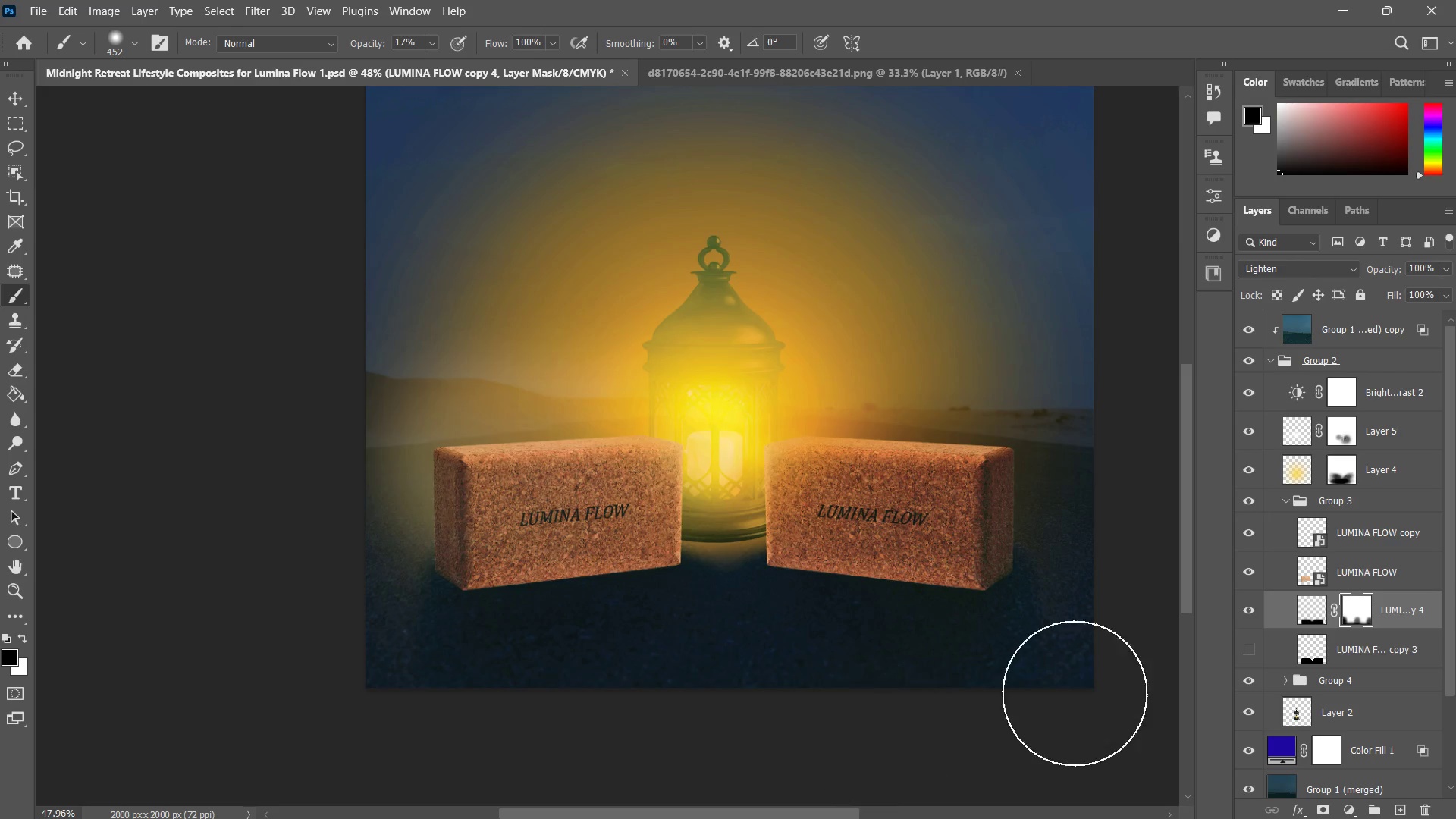 
left_click_drag(start_coordinate=[1112, 680], to_coordinate=[968, 714])
 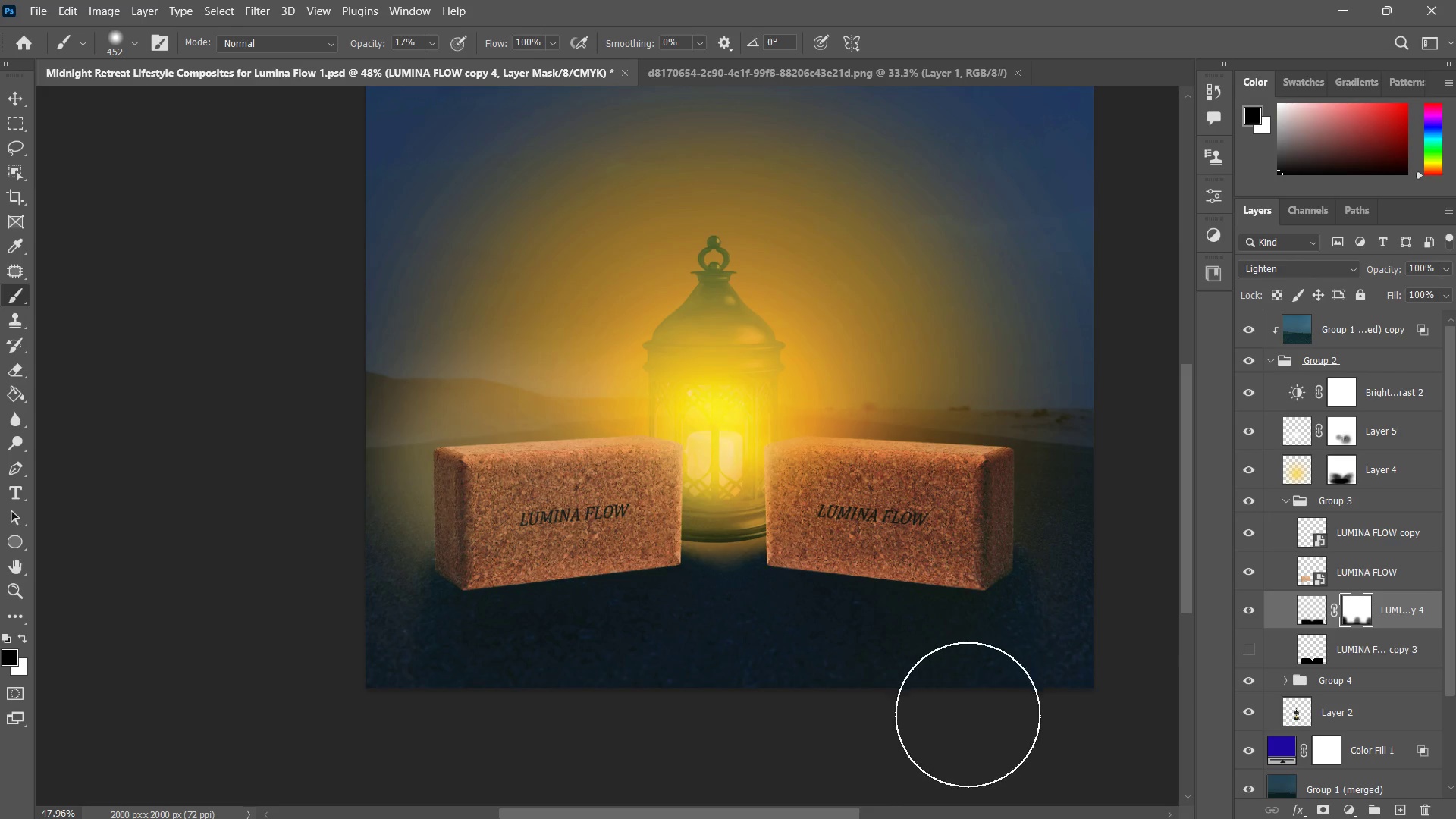 
left_click_drag(start_coordinate=[982, 708], to_coordinate=[524, 724])
 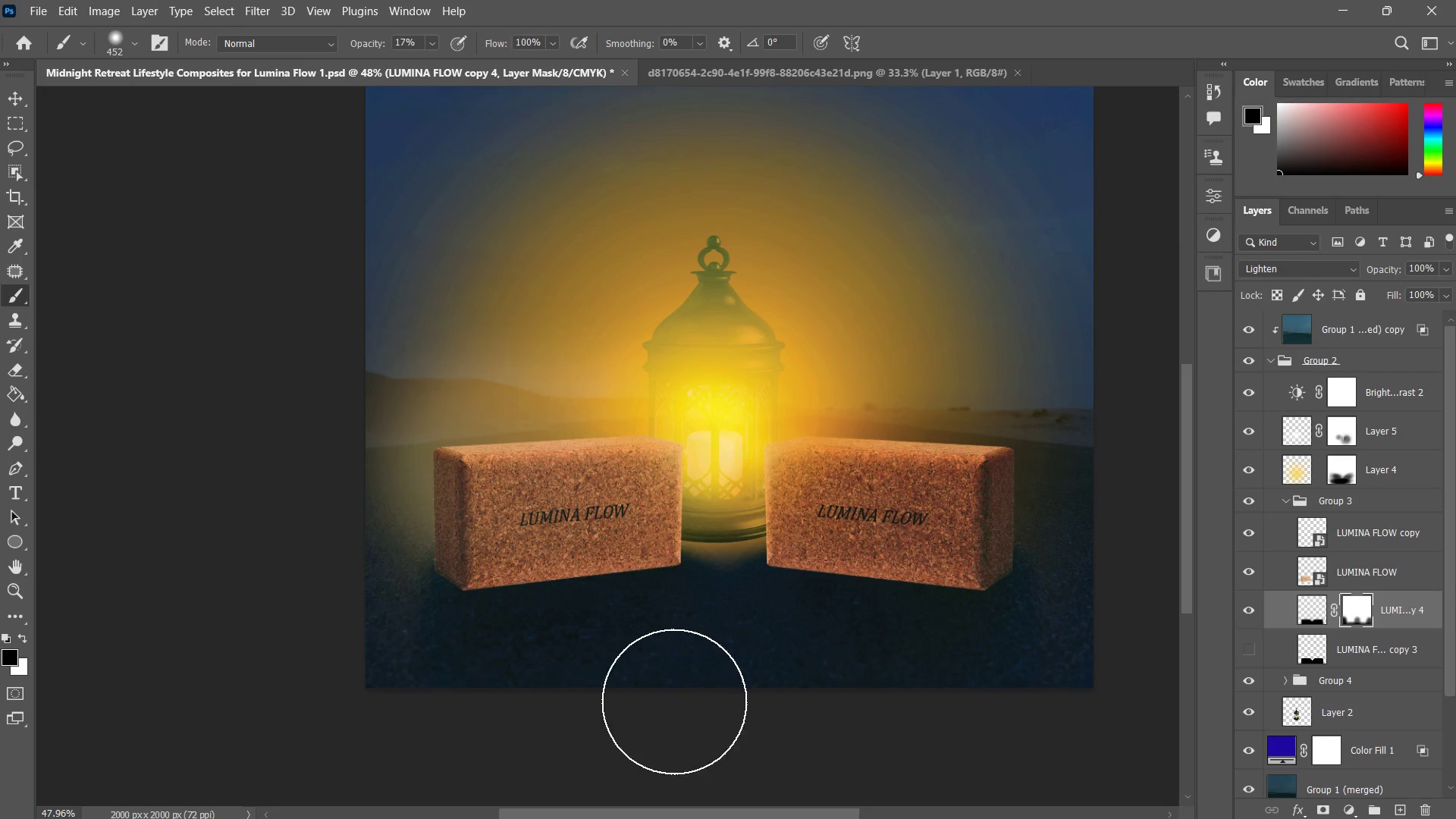 
type(zz)
 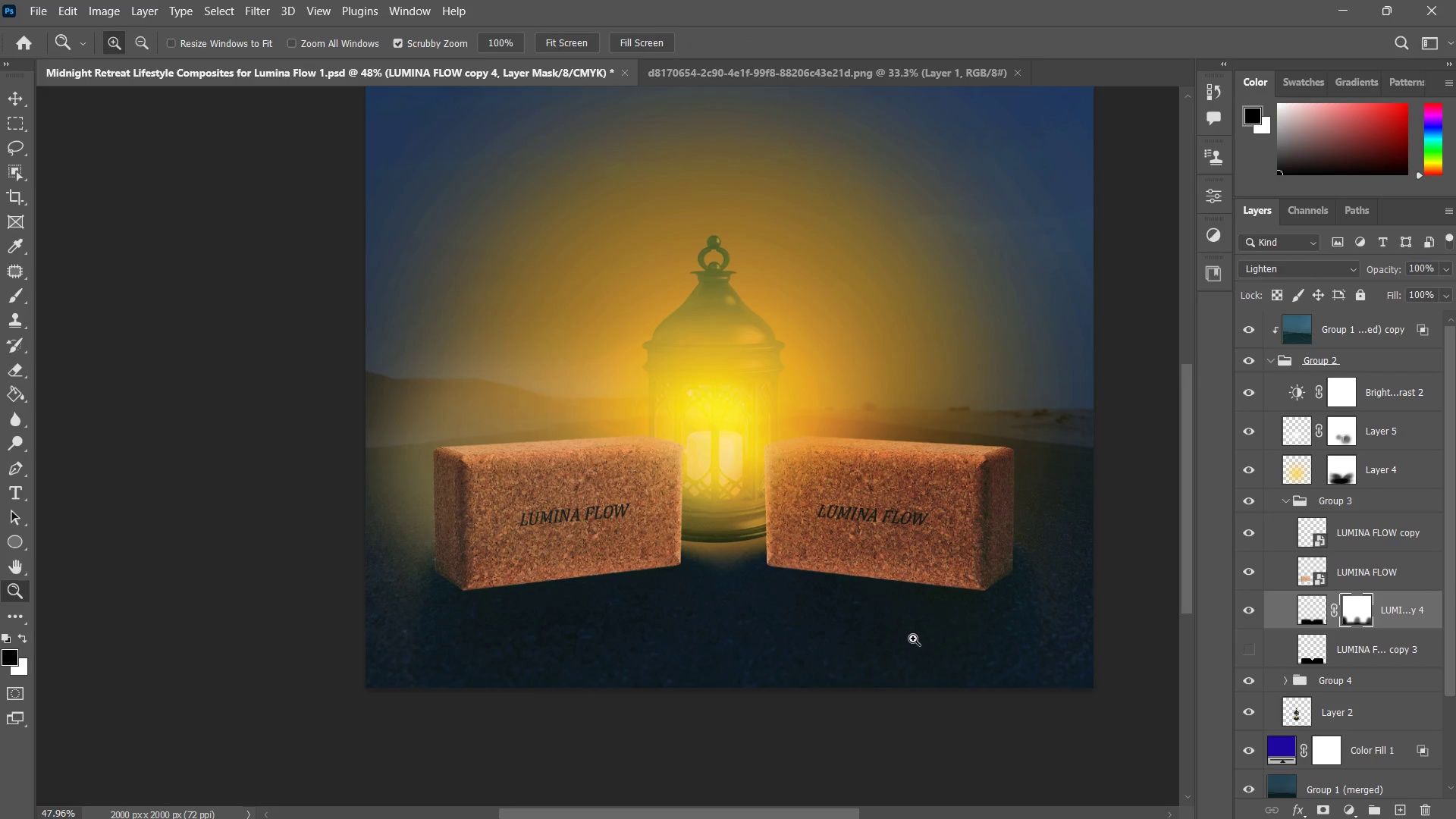 
left_click_drag(start_coordinate=[898, 633], to_coordinate=[881, 644])
 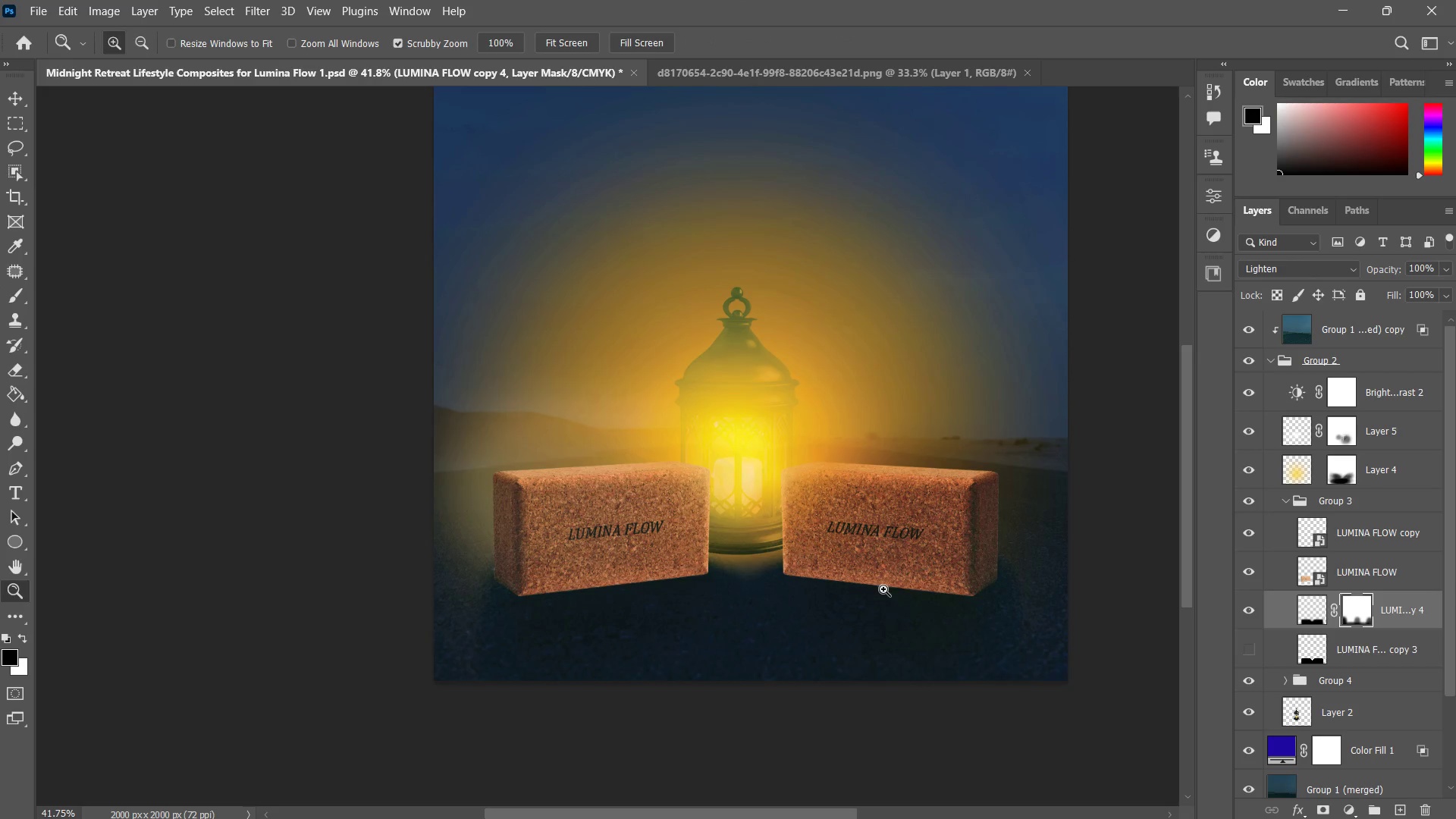 
left_click_drag(start_coordinate=[623, 479], to_coordinate=[637, 473])
 